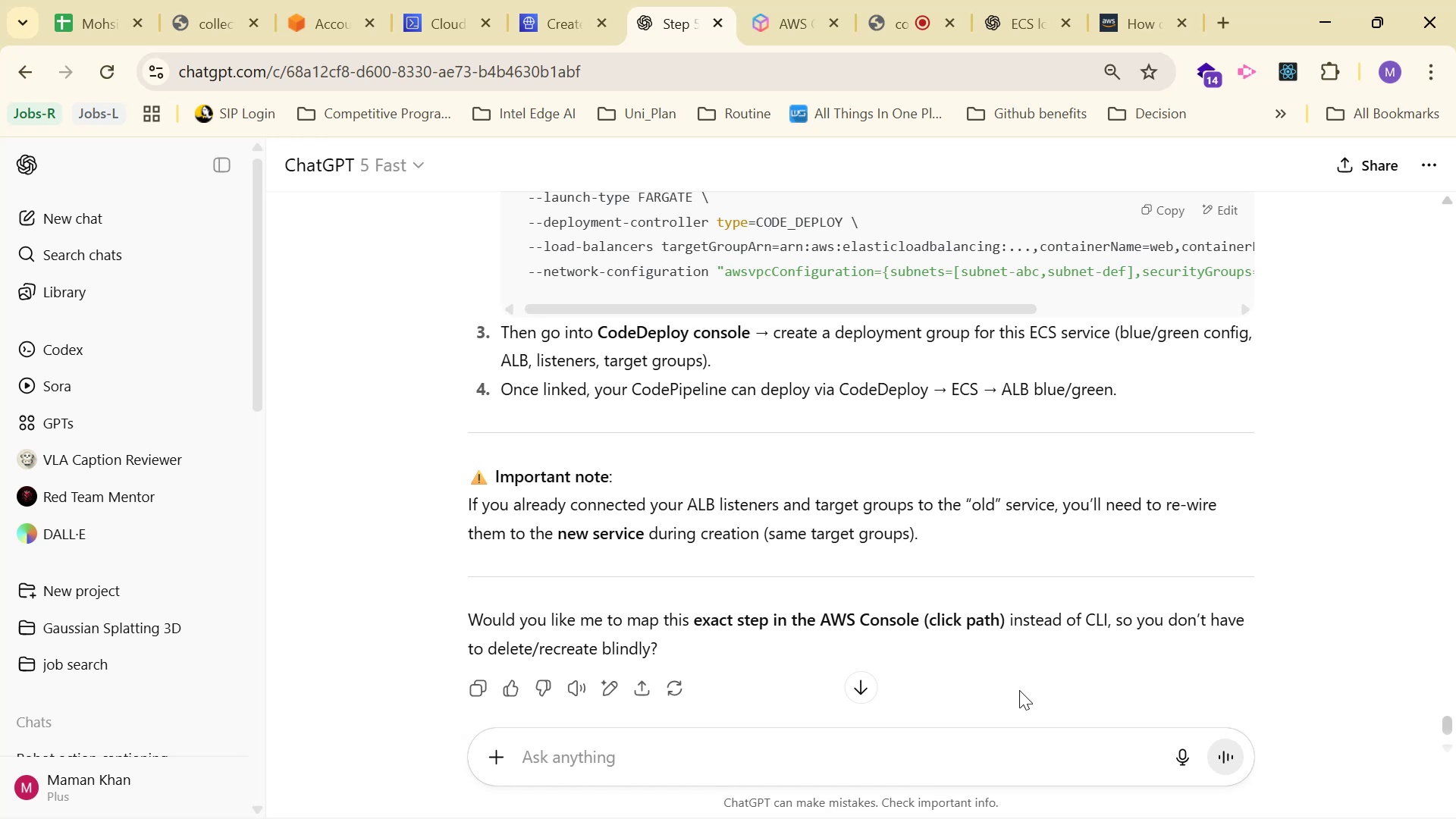 
scroll: coordinate [1090, 432], scroll_direction: up, amount: 1.0
 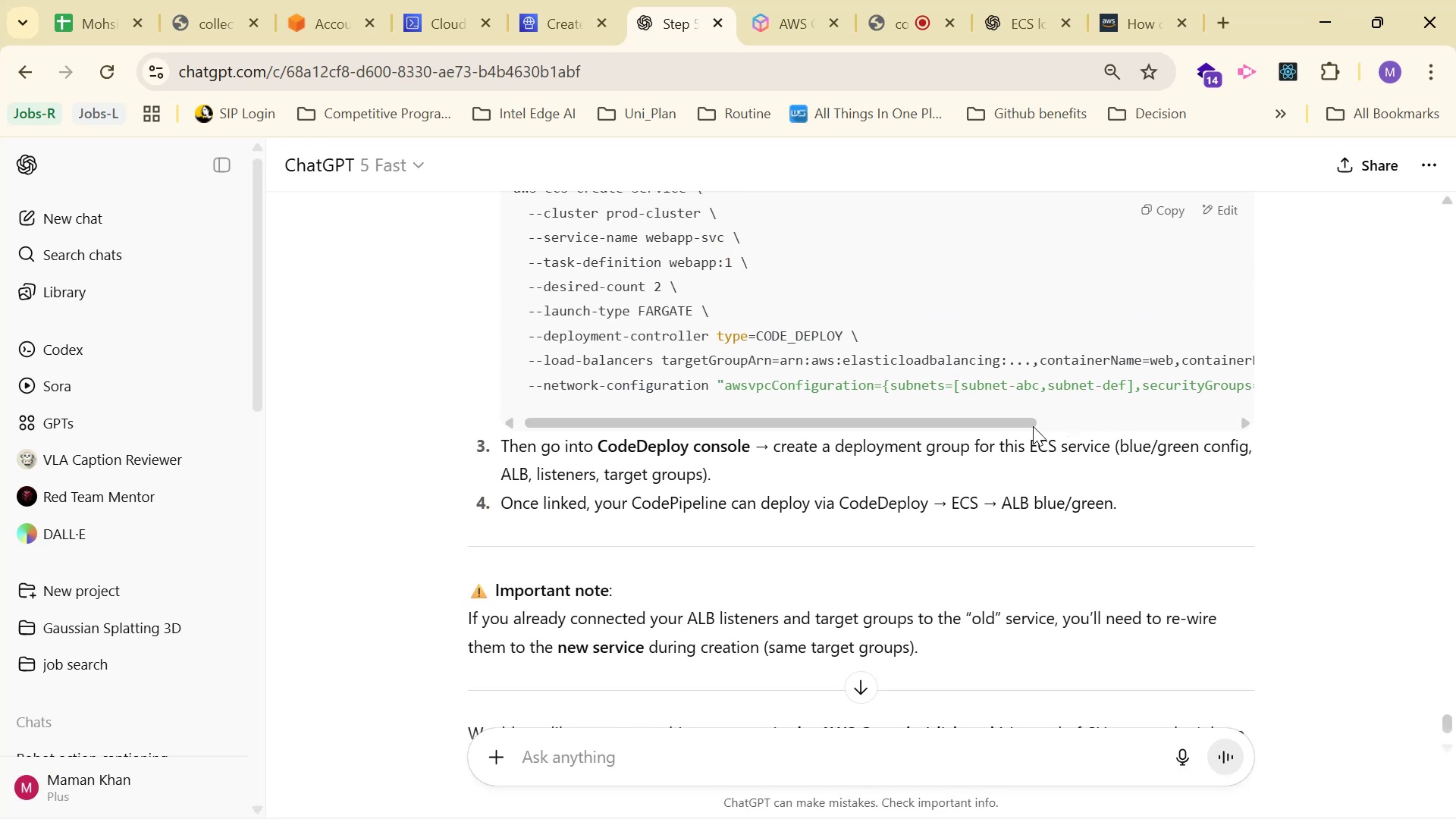 
left_click_drag(start_coordinate=[1023, 424], to_coordinate=[943, 407])
 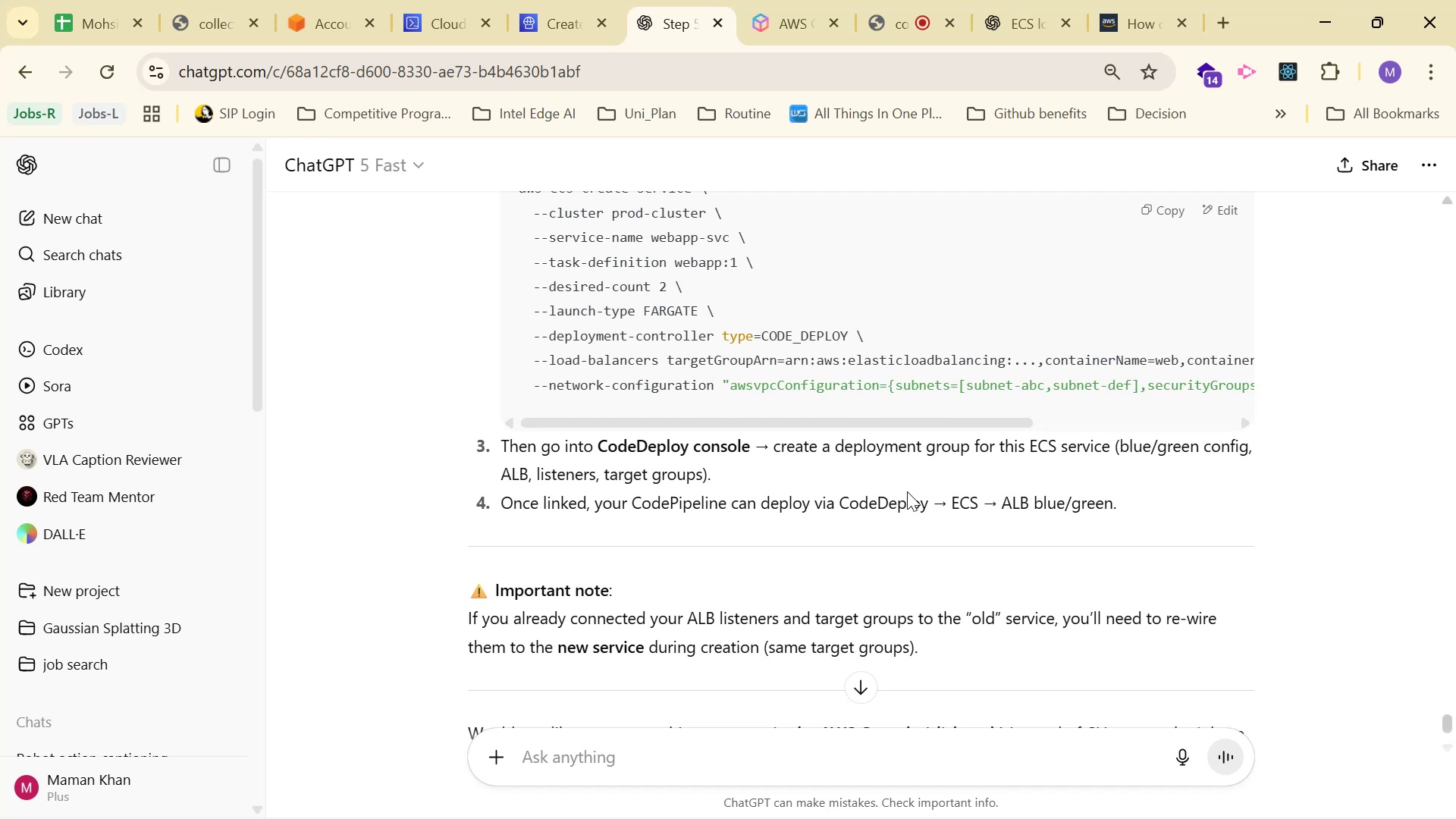 
scroll: coordinate [908, 525], scroll_direction: down, amount: 1.0
 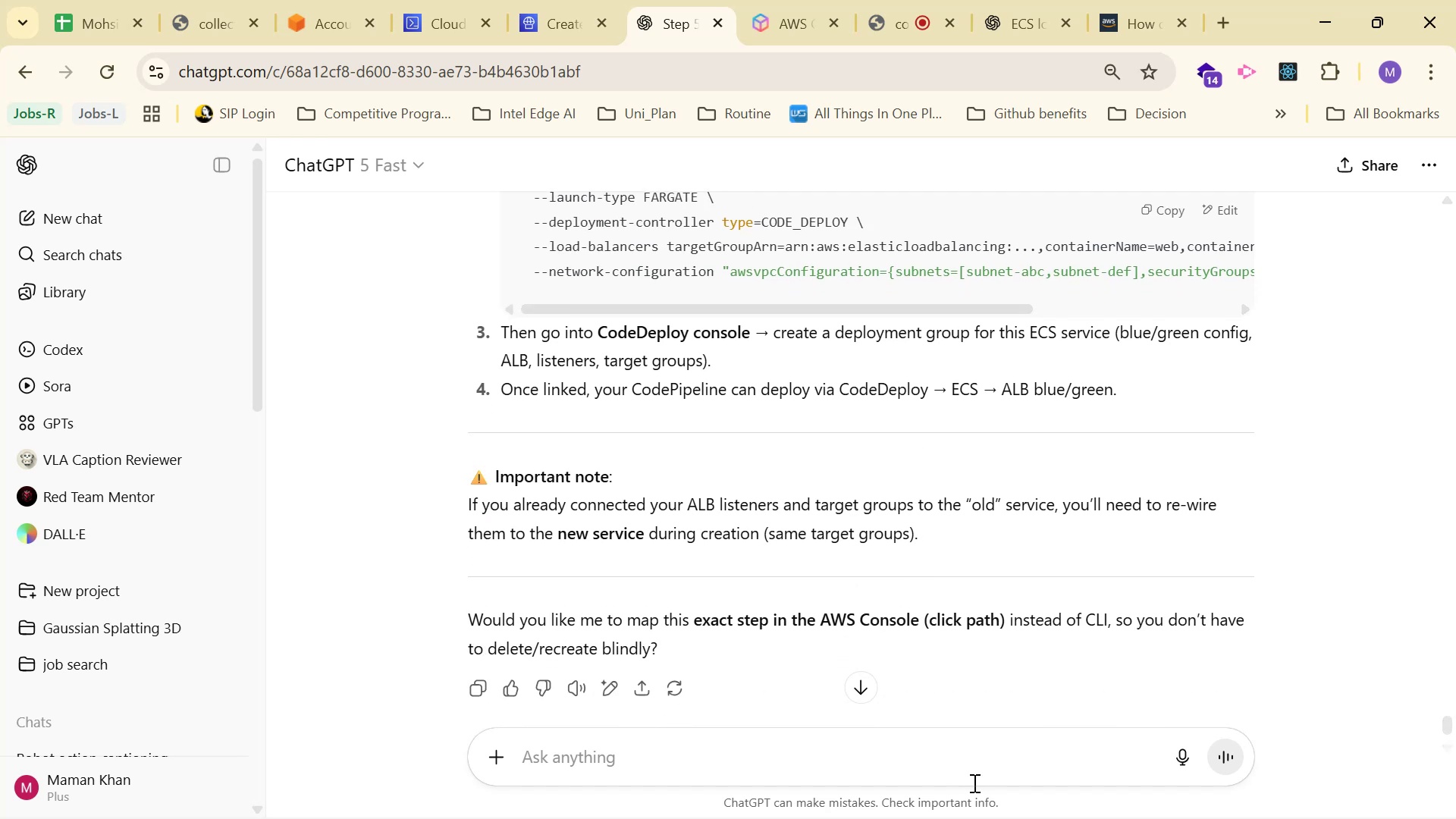 
left_click_drag(start_coordinate=[979, 750], to_coordinate=[974, 752])
 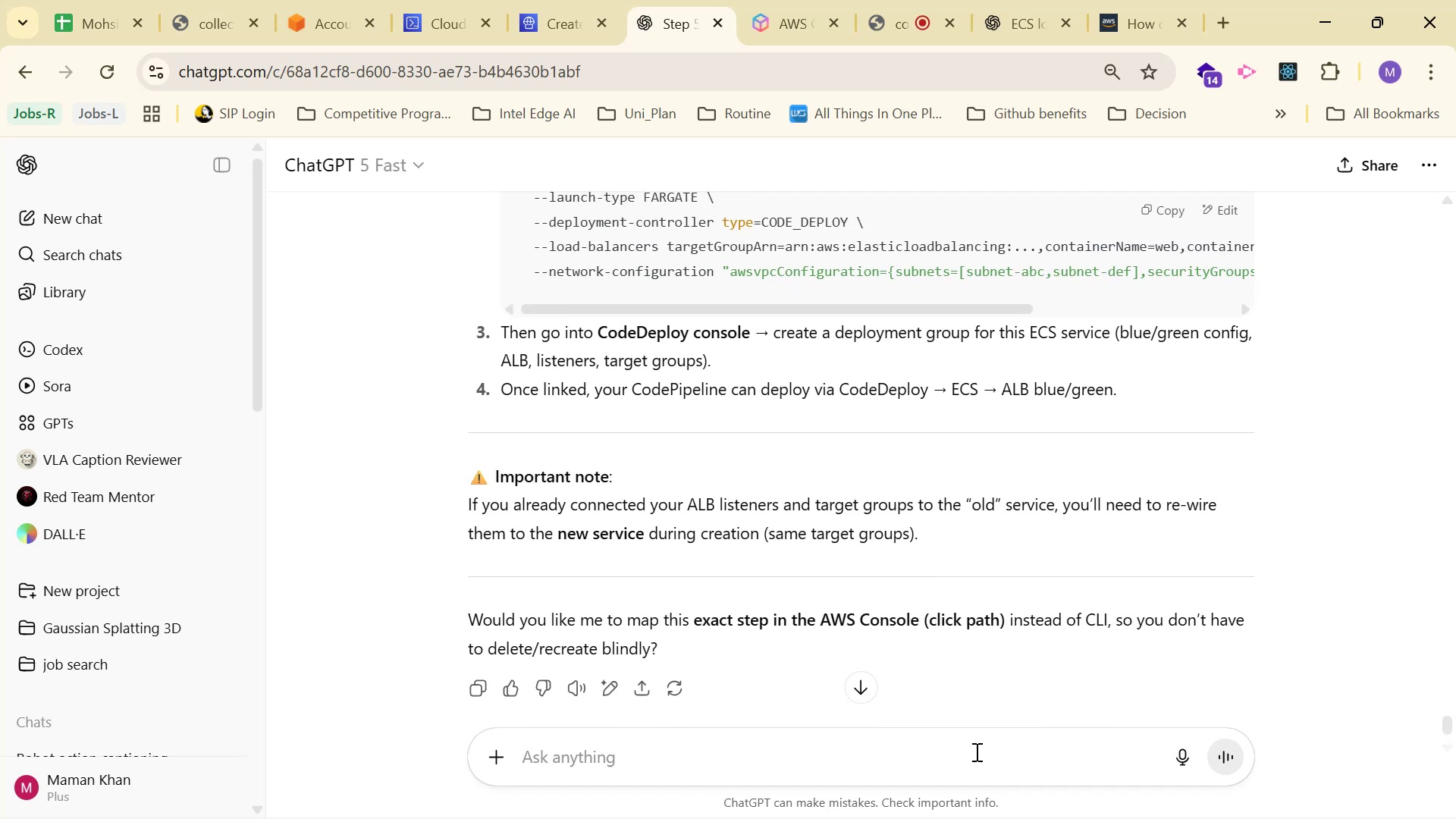 
type(I can )
key(Backspace)
key(Backspace)
key(Backspace)
key(Backspace)
type(dpm)
key(Backspace)
key(Backspace)
type(on't want to make this)
key(Backspace)
key(Backspace)
key(Backspace)
key(Backspace)
type(new service with cli provide me another solution)
 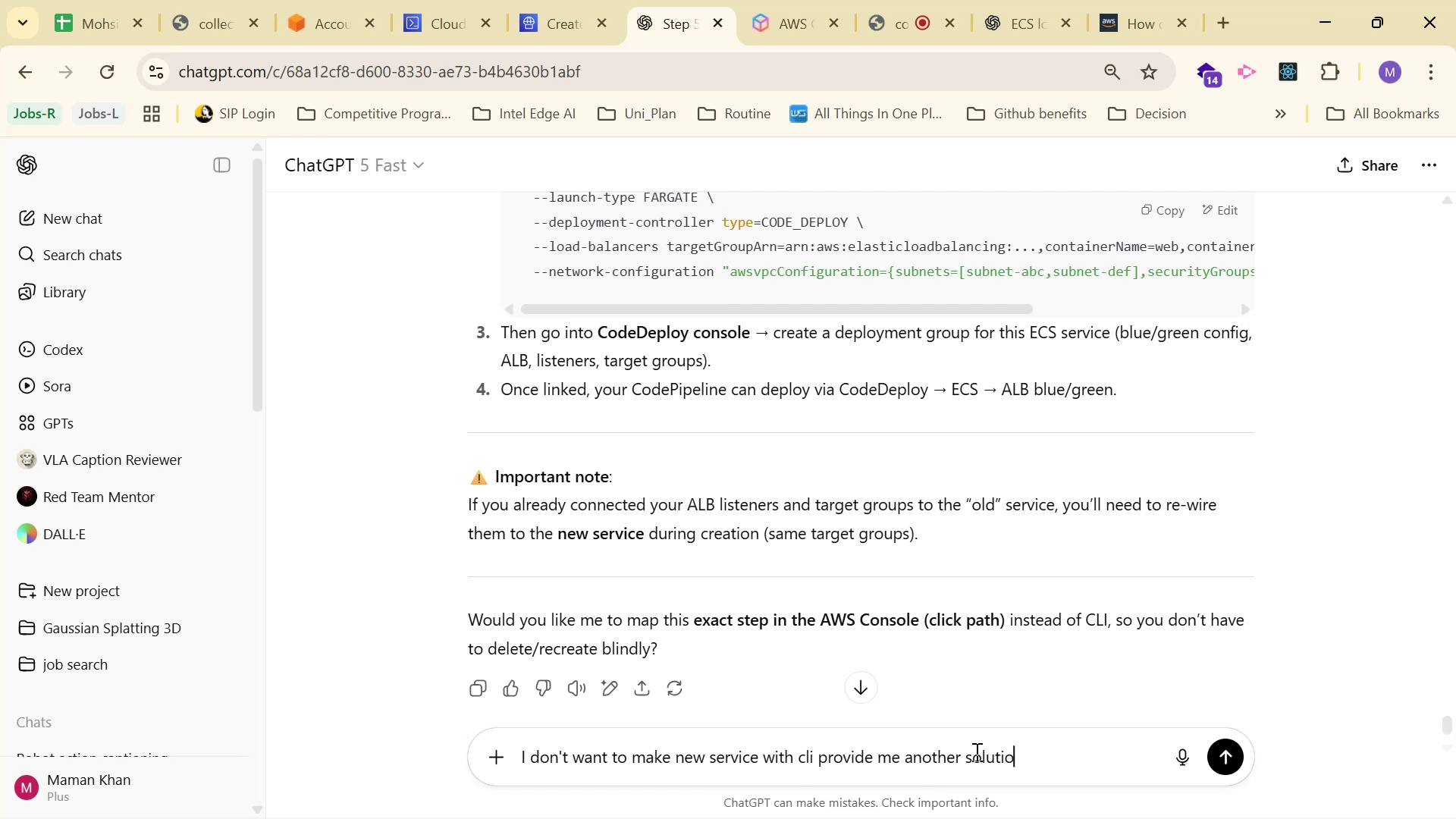 
key(Enter)
 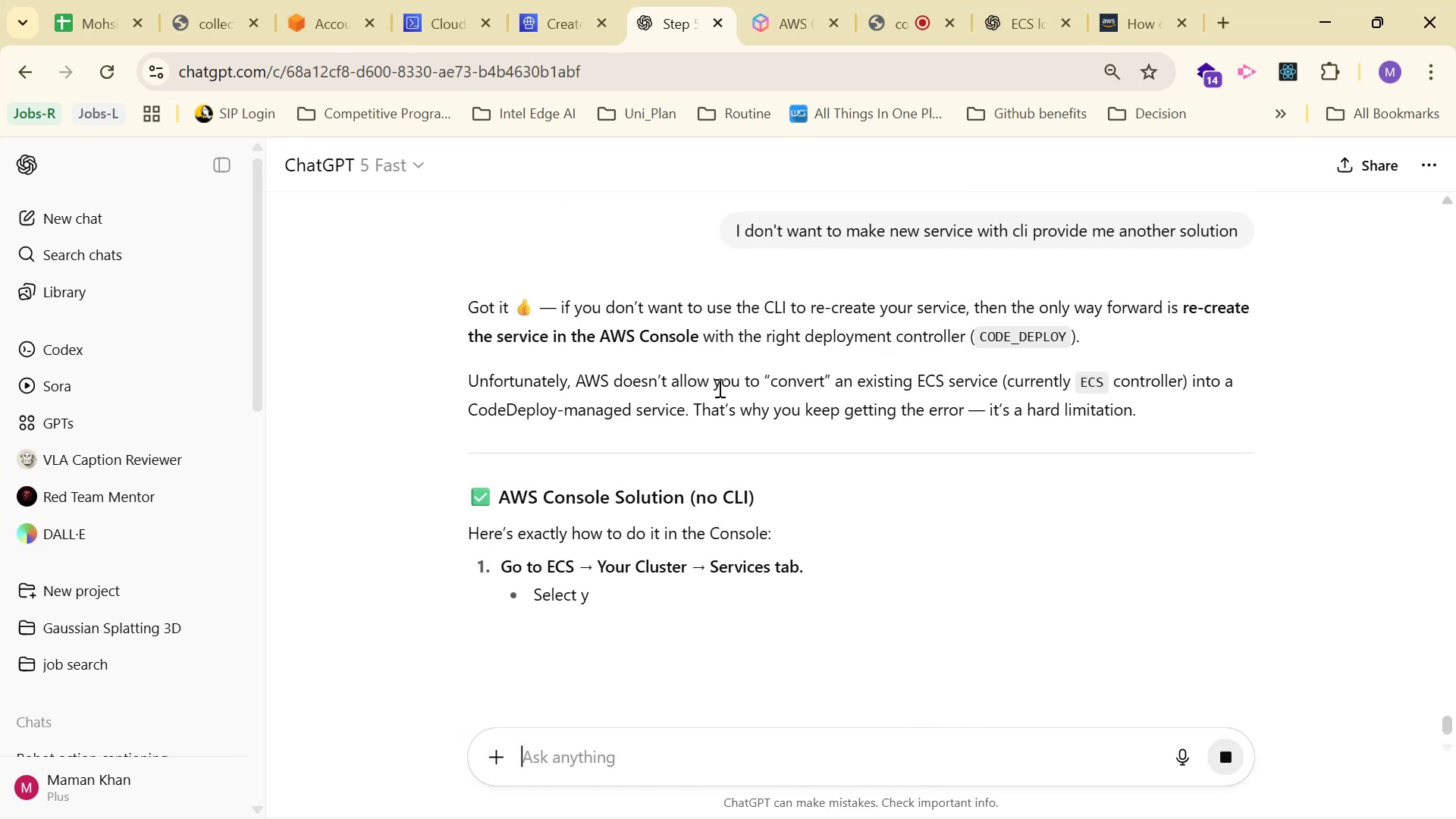 
wait(5.47)
 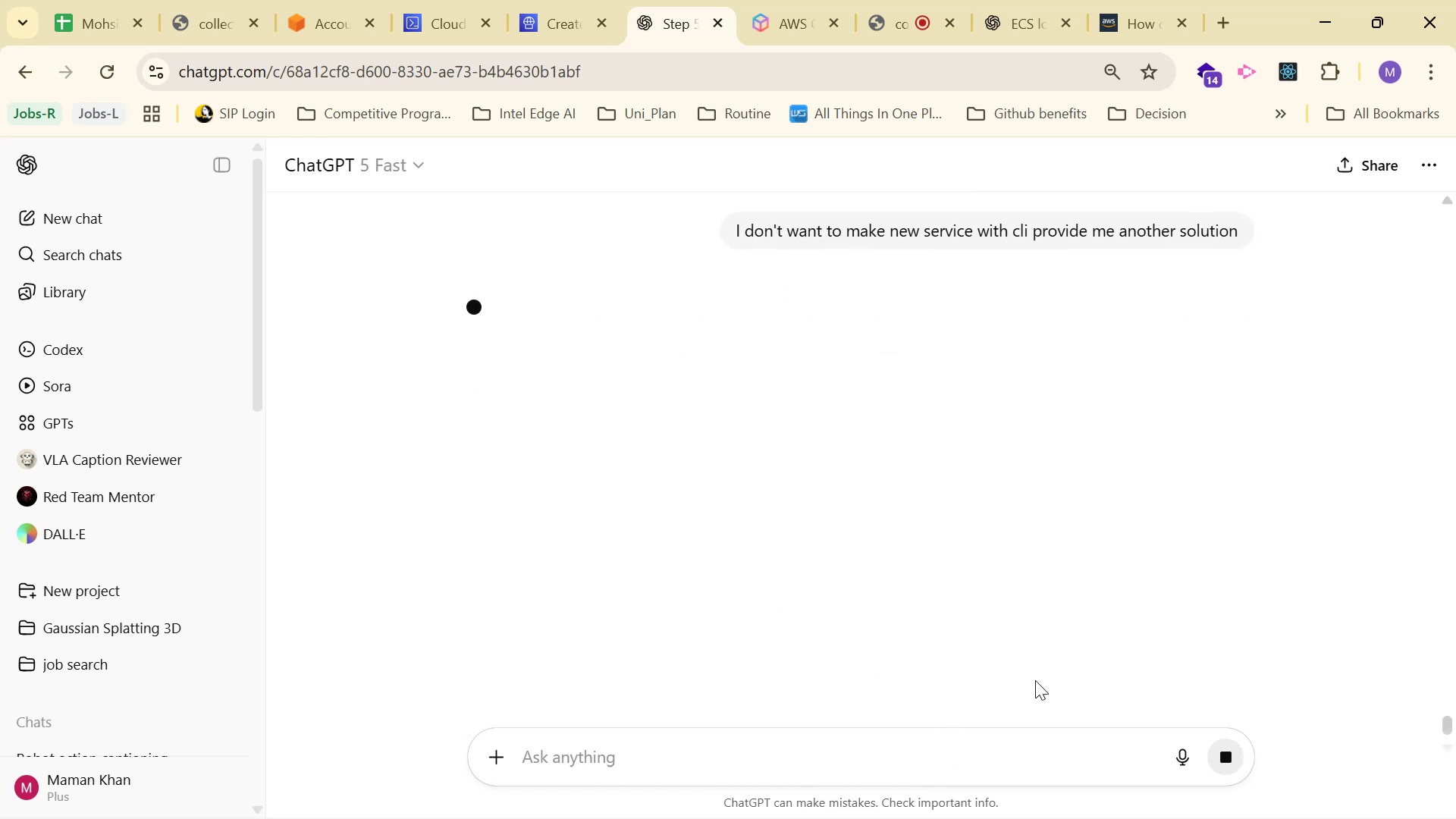 
scroll: coordinate [776, 368], scroll_direction: down, amount: 3.0
 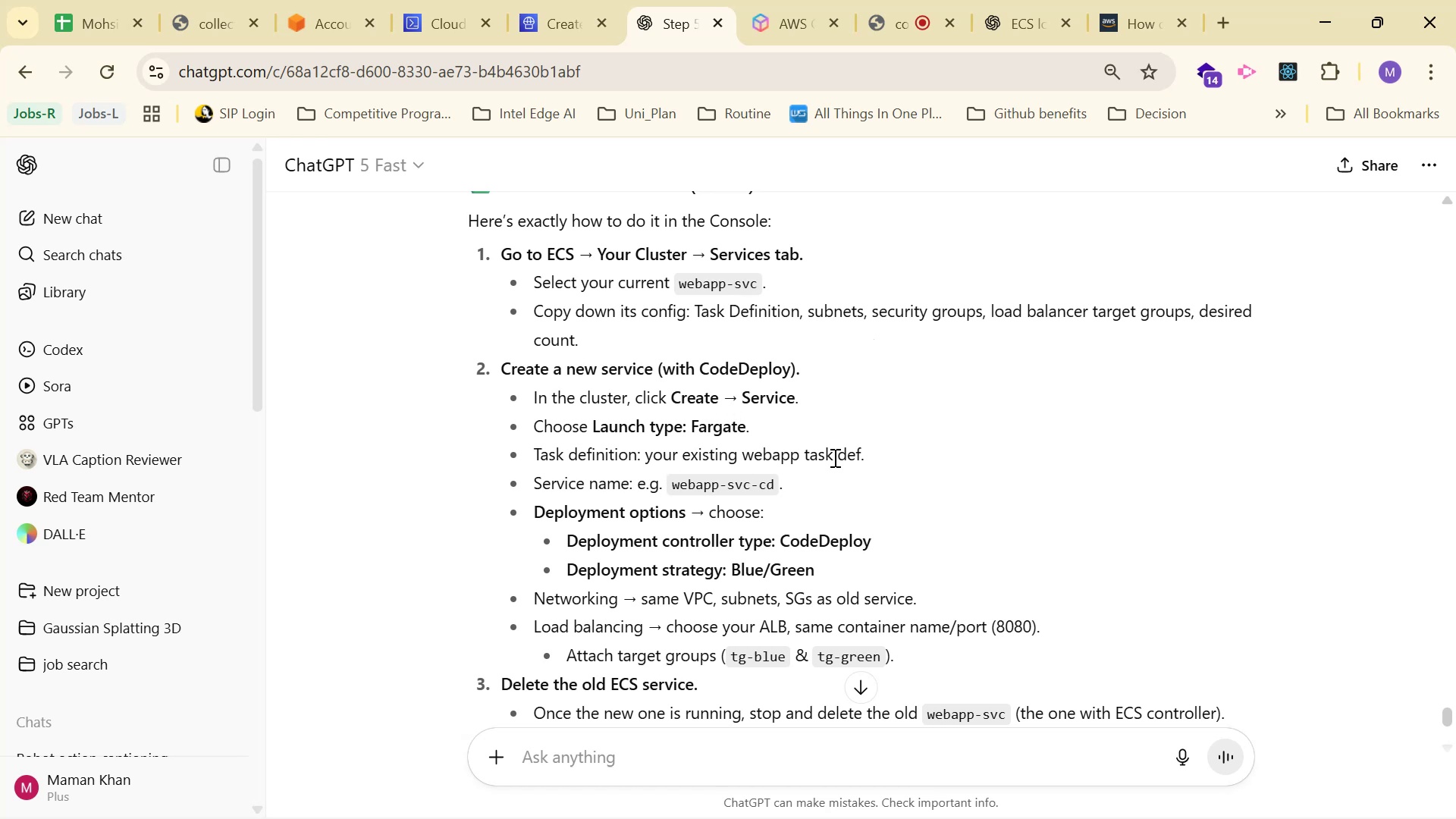 
wait(16.1)
 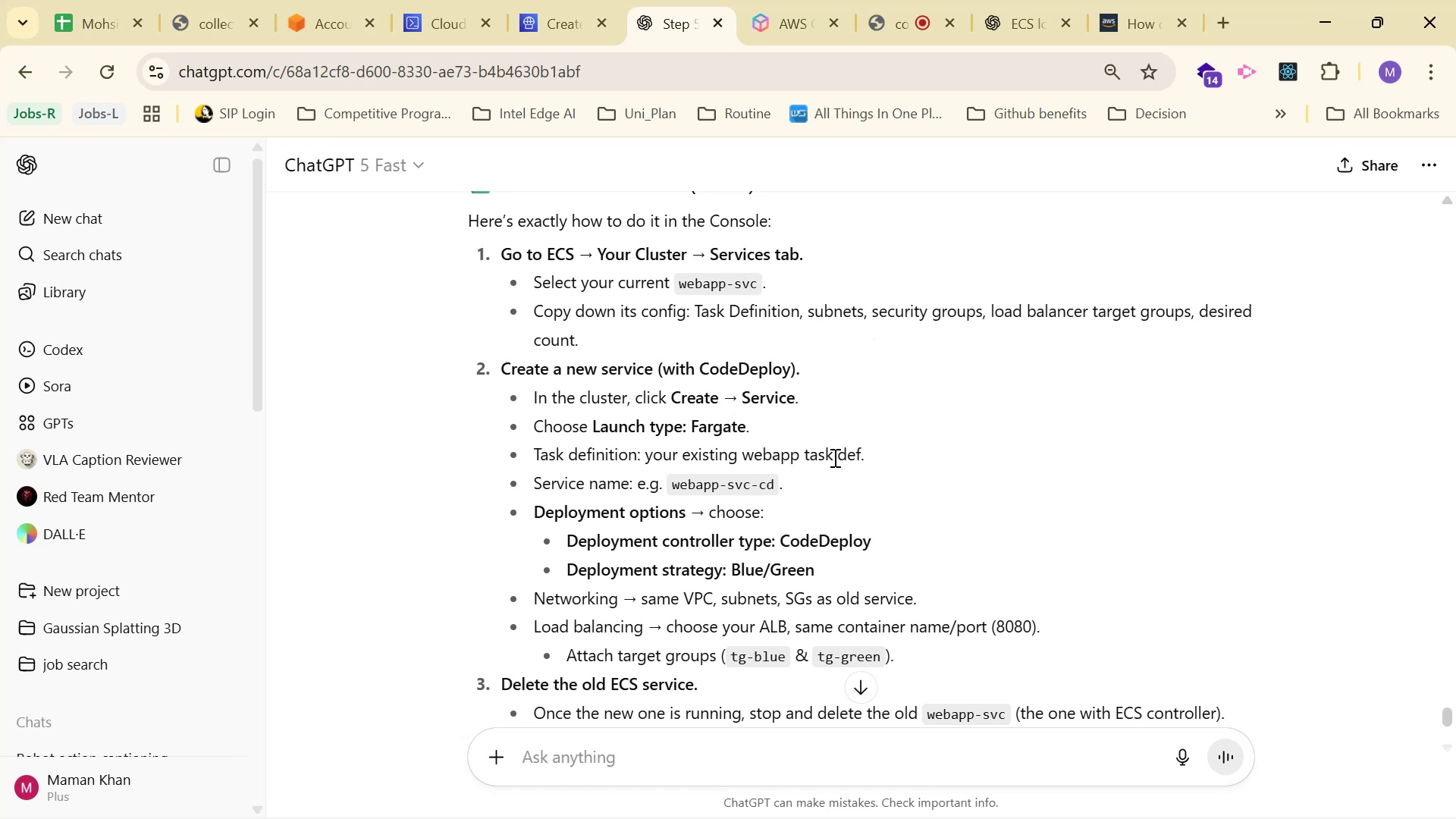 
scroll: coordinate [781, 552], scroll_direction: down, amount: 1.0
 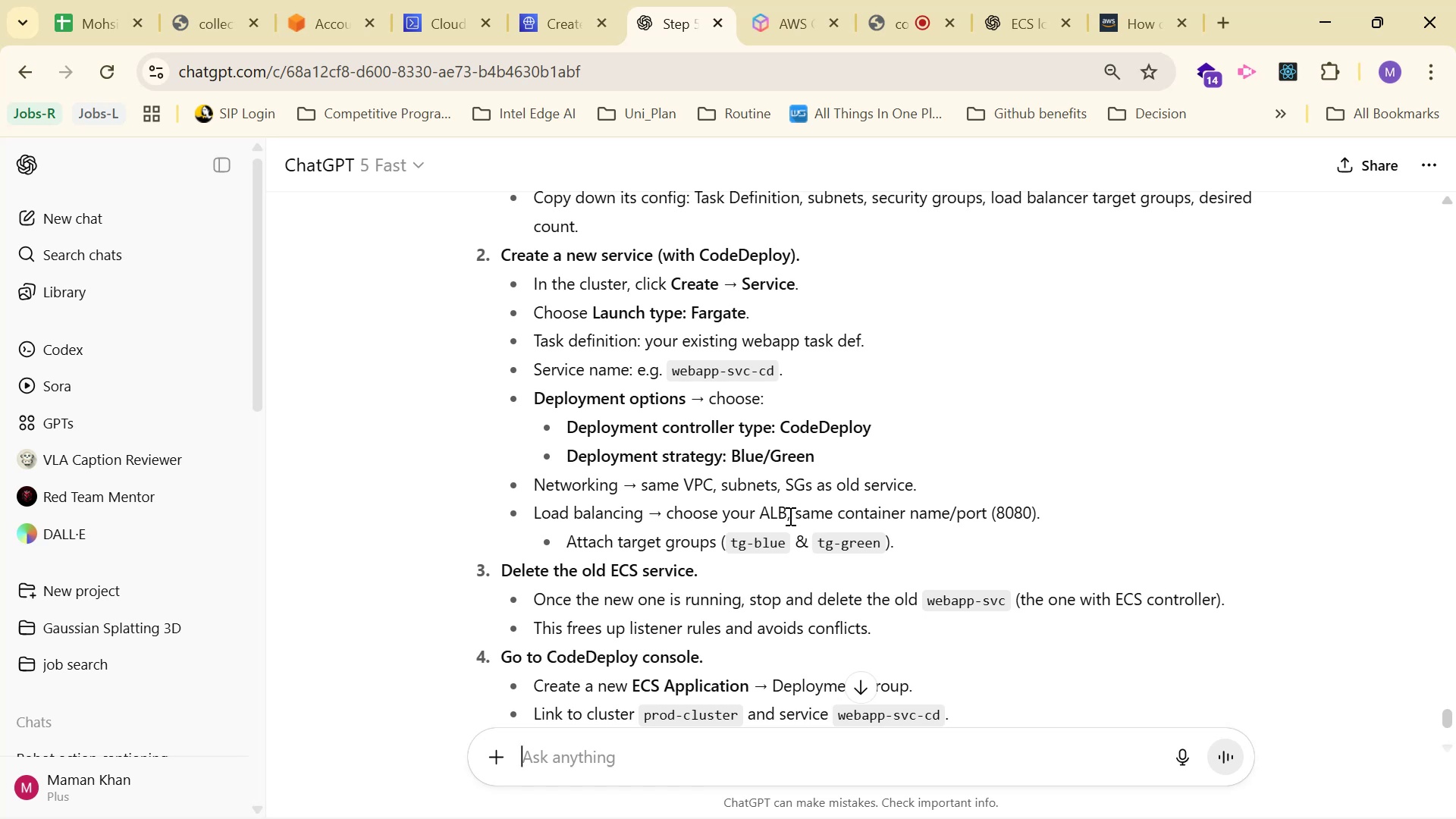 
wait(8.81)
 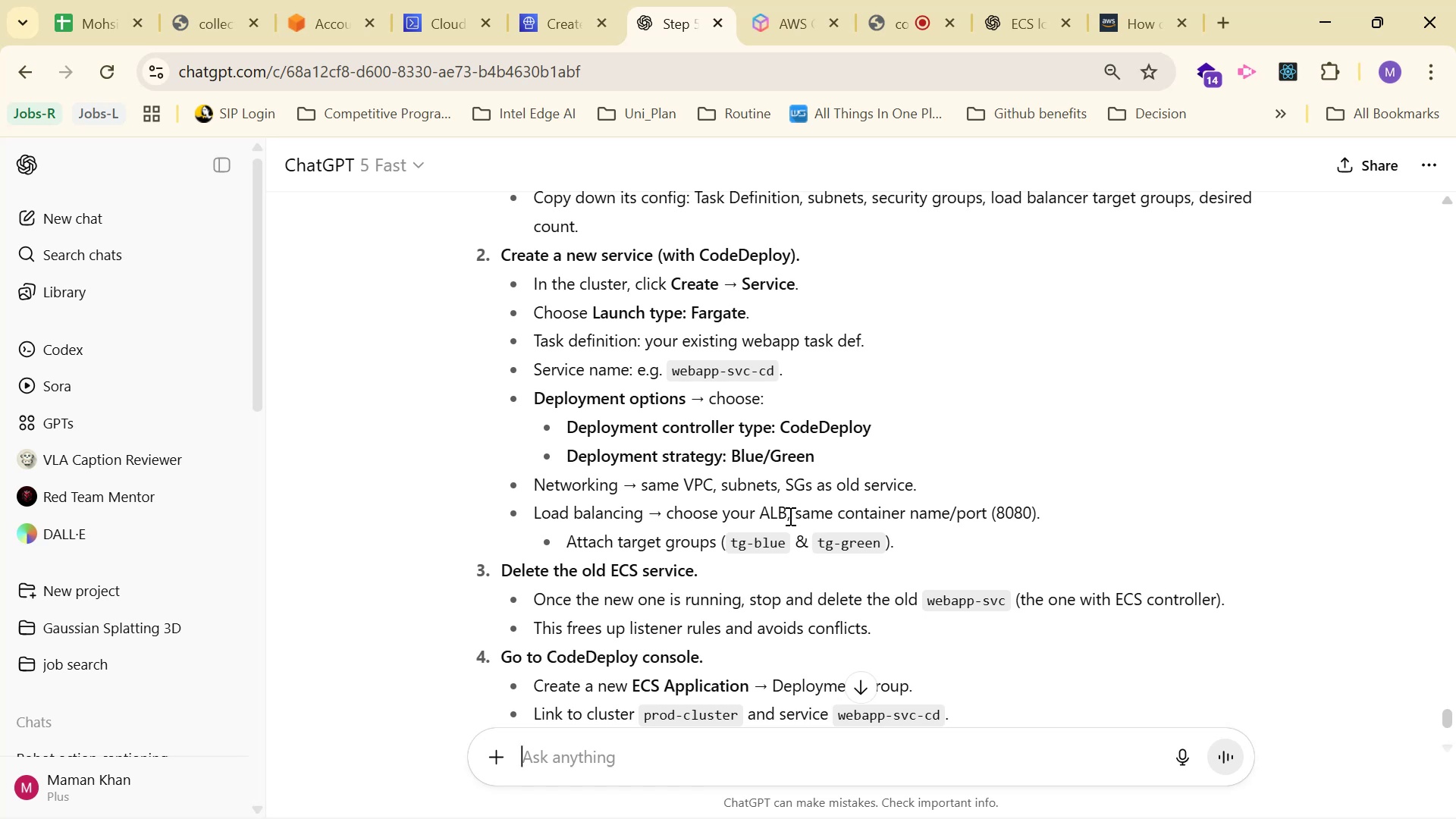 
scroll: coordinate [1053, 395], scroll_direction: down, amount: 5.0
 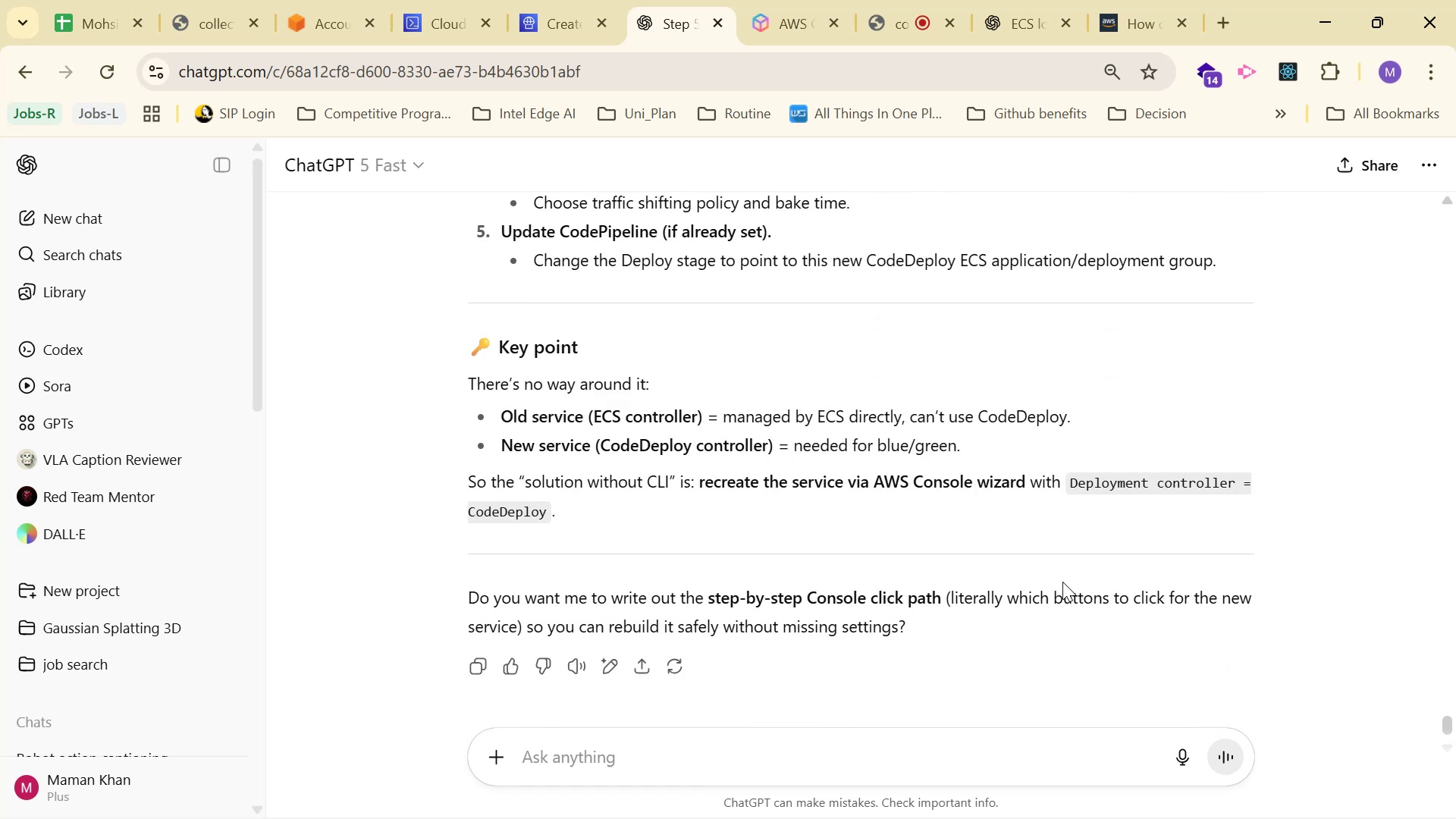 
type(give me I a)
key(Backspace)
type(wani)
key(Backspace)
type(i want t a)
key(Backspace)
key(Backspace)
key(Backspace)
type(a fully ready command and everything same as my previou)
key(Backspace)
key(Backspace)
type(previous )
 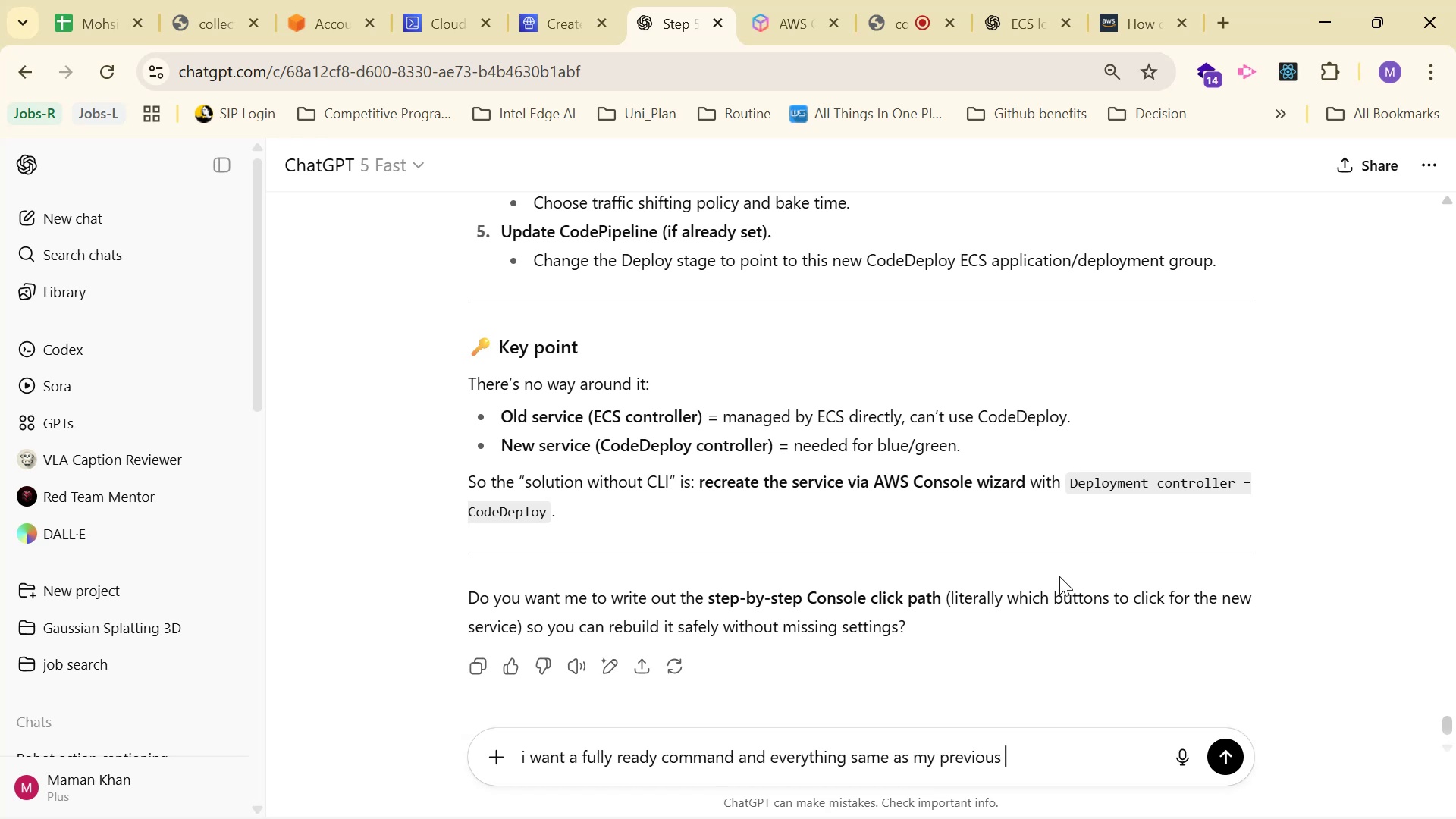 
type(service just controller chat)
key(Backspace)
type(ngf e)
key(Backspace)
key(Backspace)
key(Backspace)
type(e )
key(Backspace)
 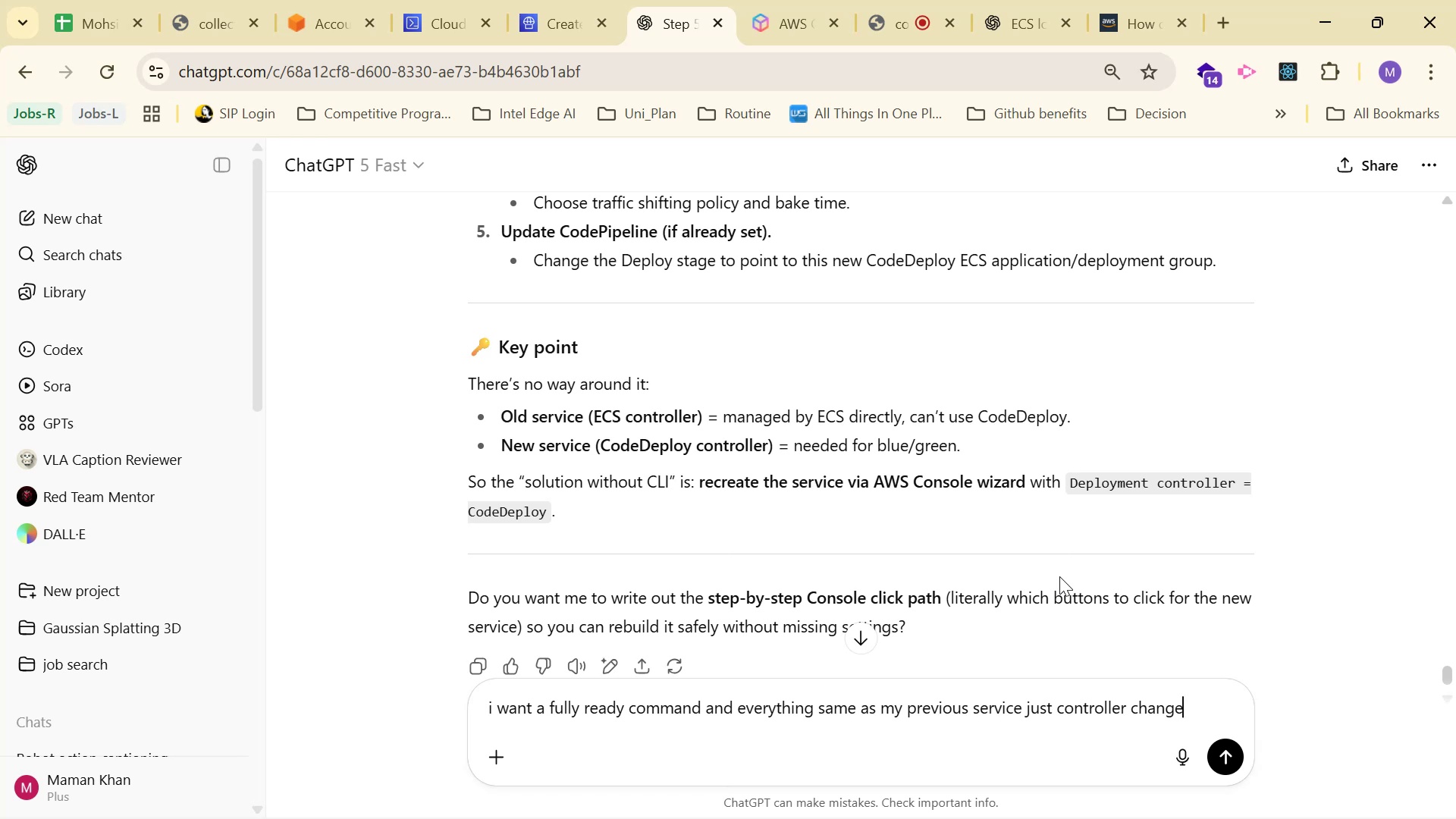 
type(, do let me know what values you need)
 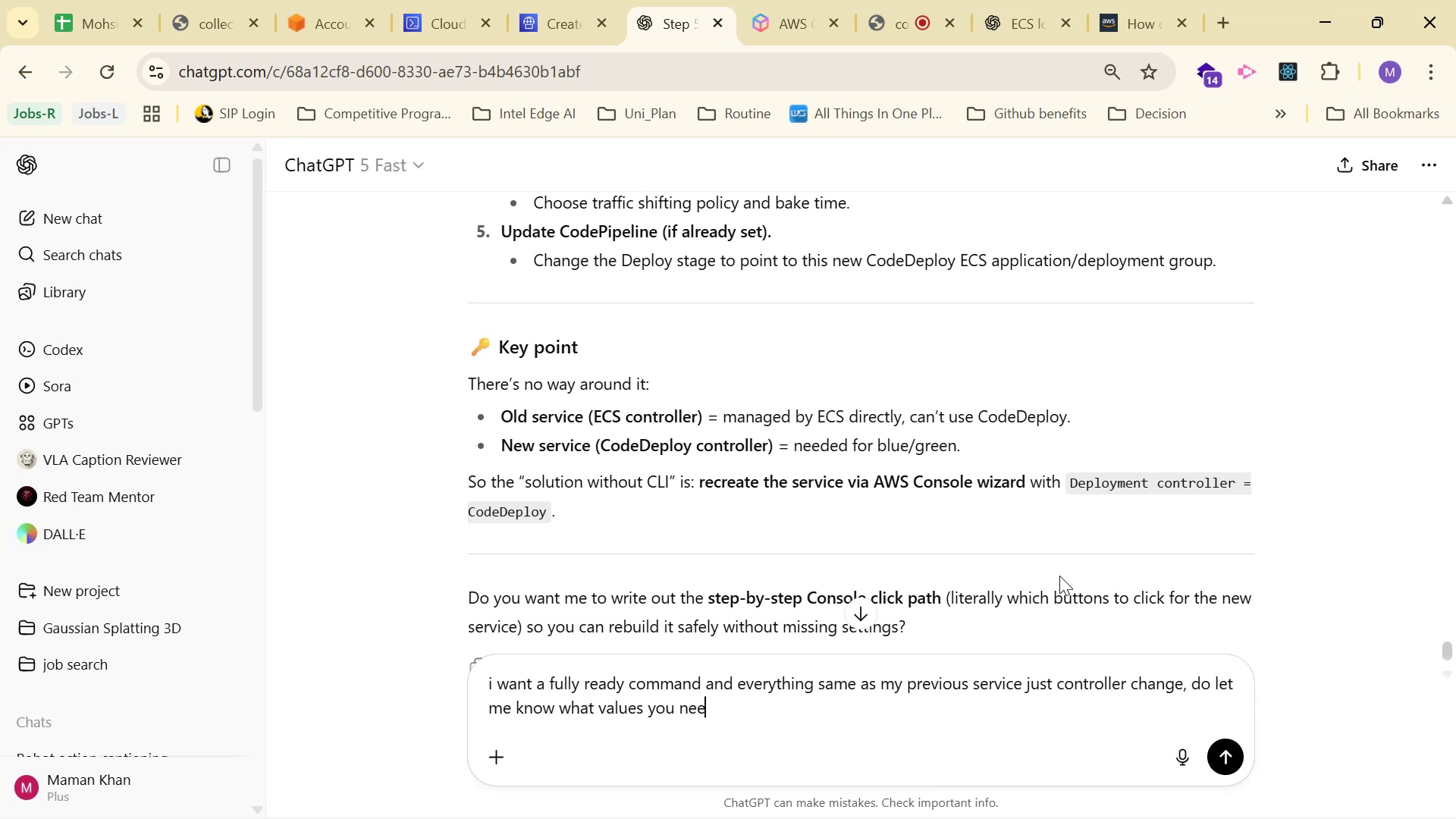 
key(Enter)
 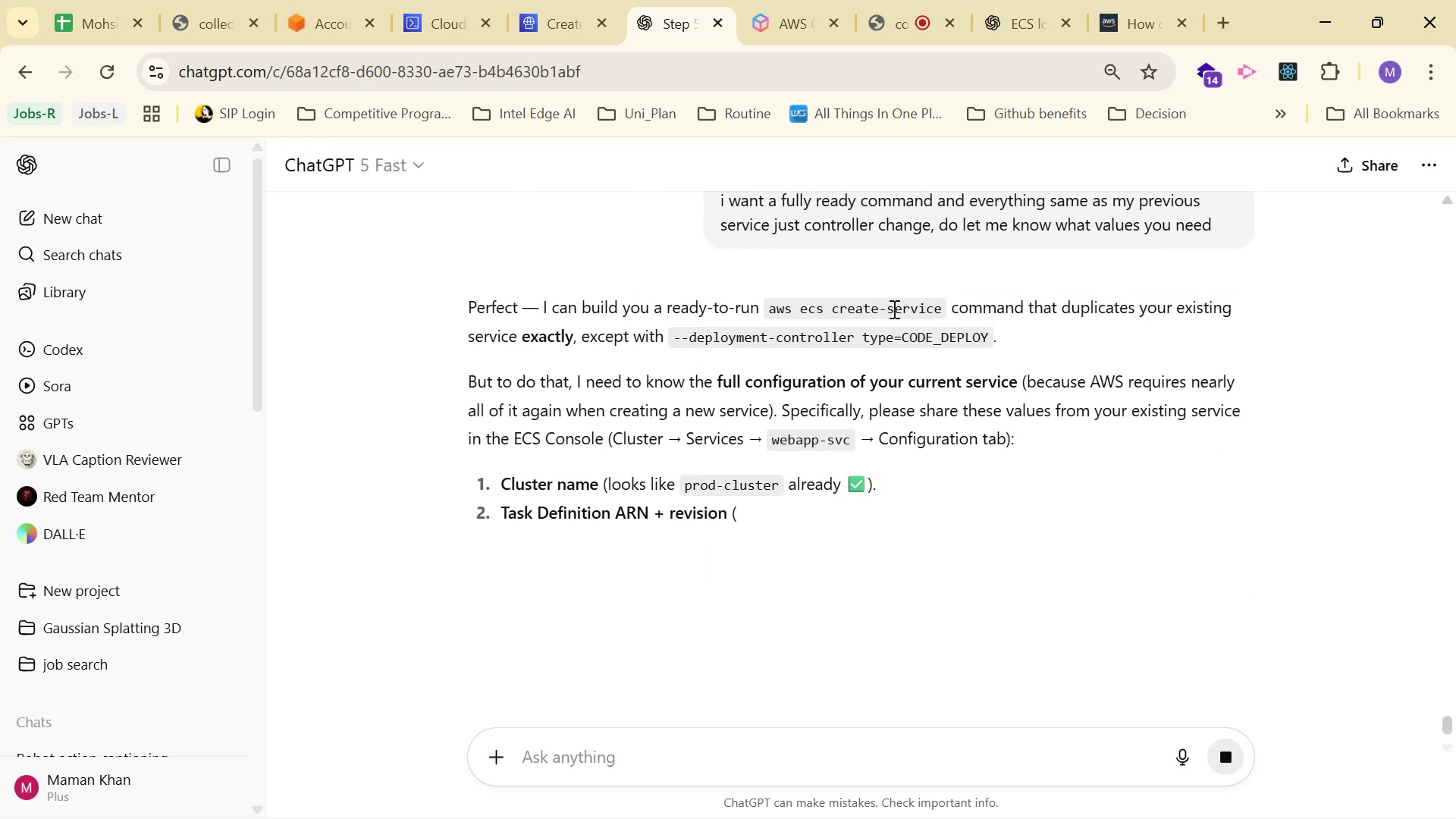 
scroll: coordinate [695, 399], scroll_direction: down, amount: 3.0
 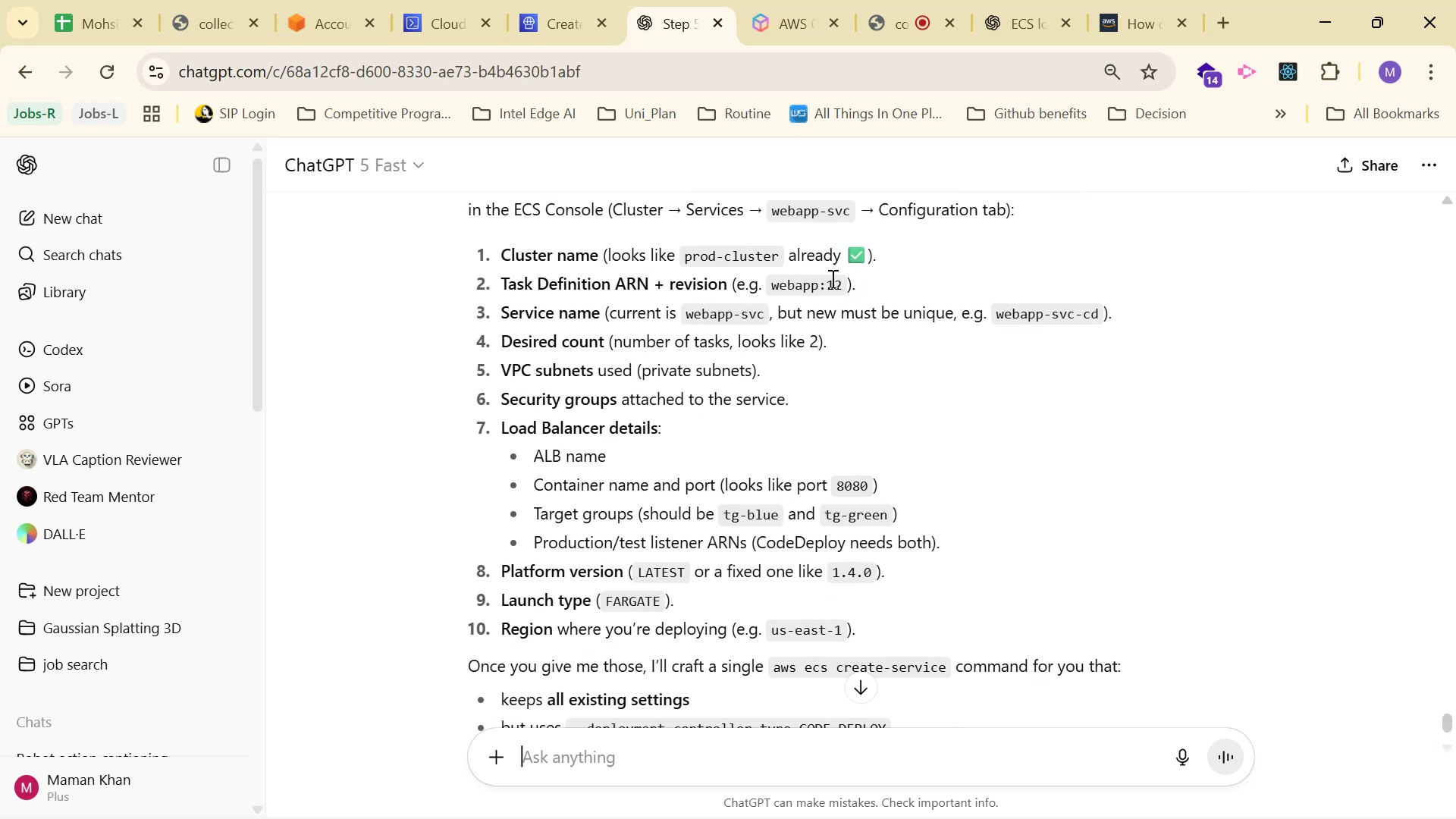 
wait(5.98)
 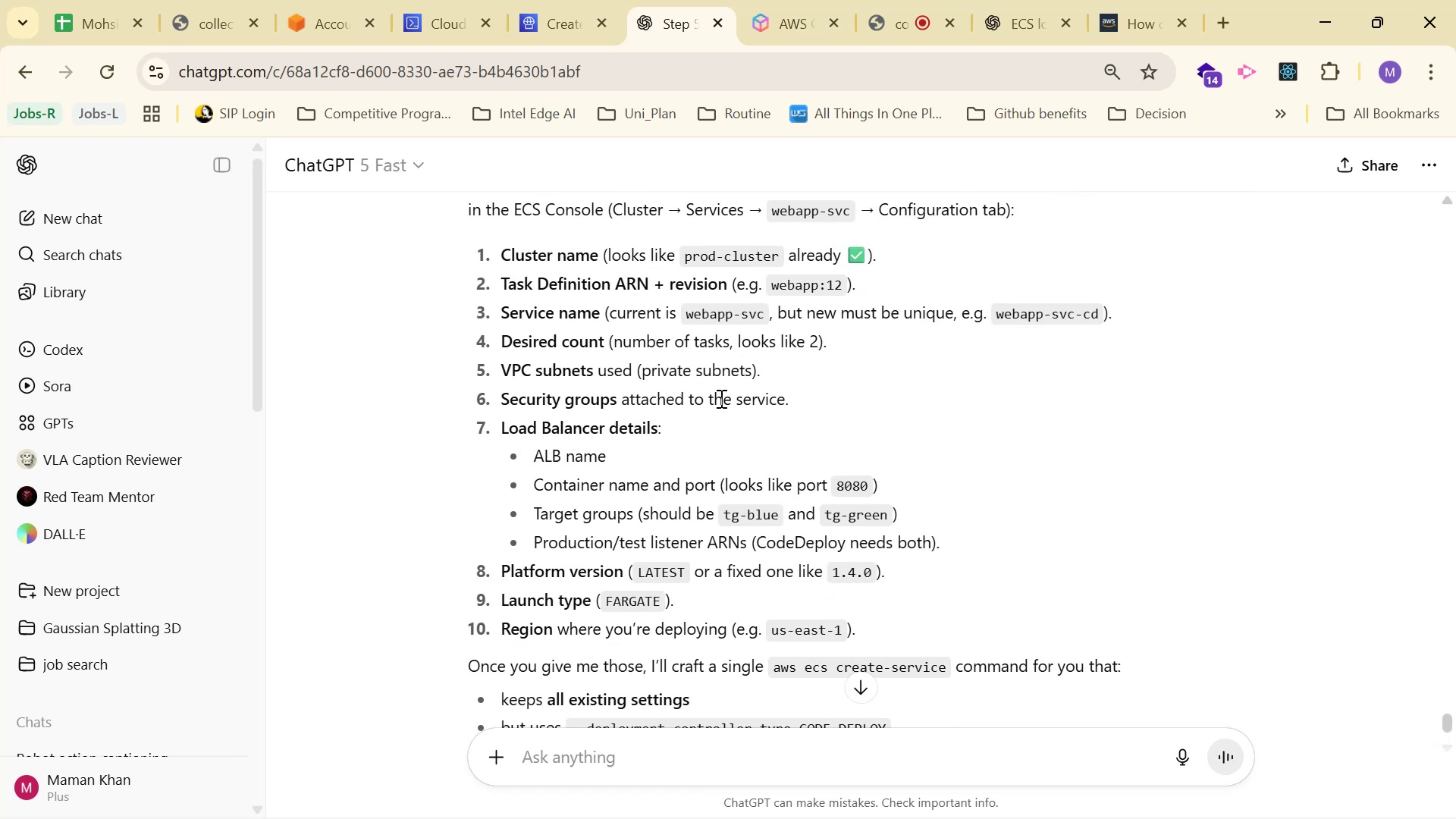 
scroll: coordinate [626, 289], scroll_direction: up, amount: 1.0
 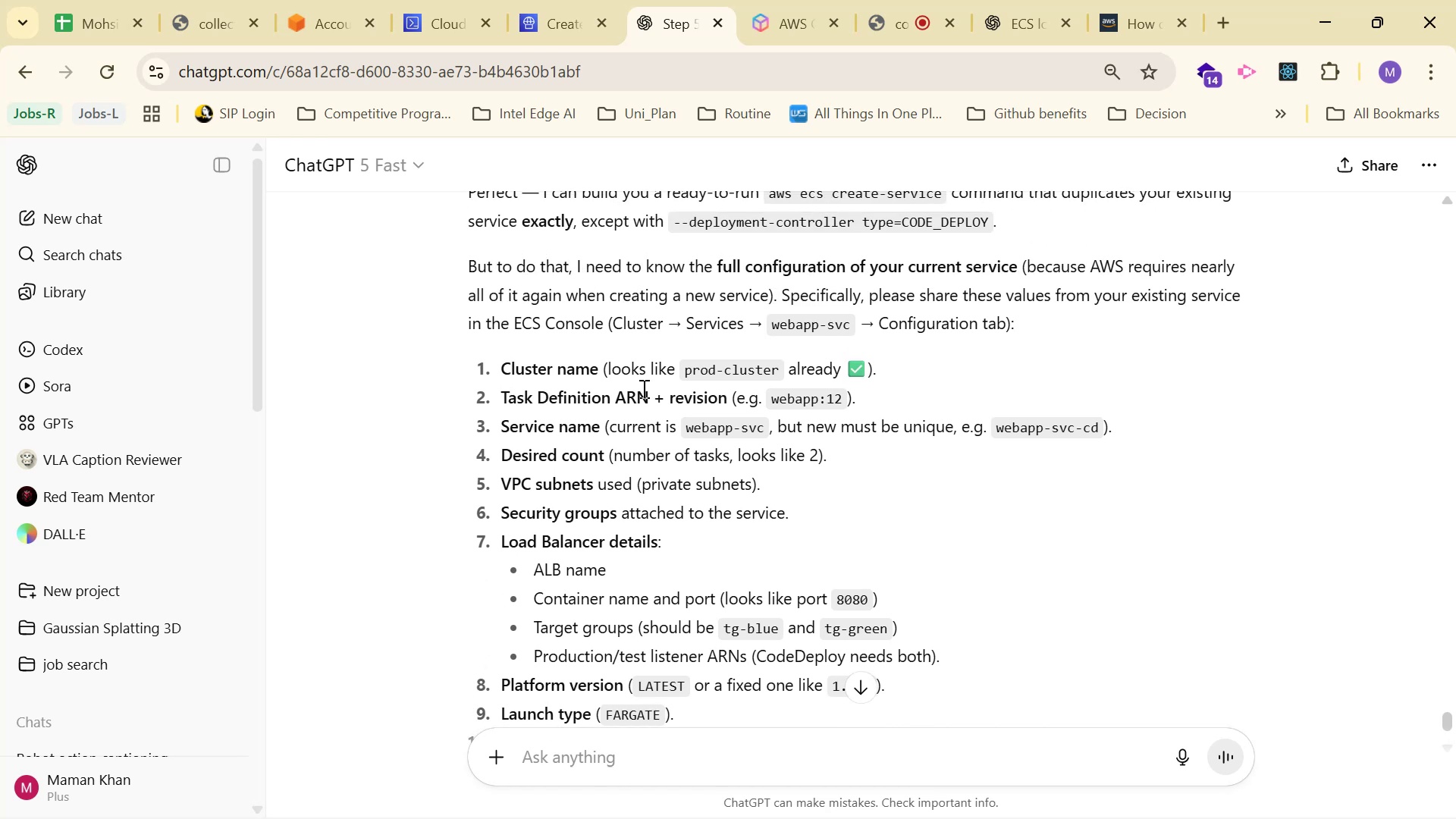 
left_click_drag(start_coordinate=[652, 395], to_coordinate=[497, 397])
 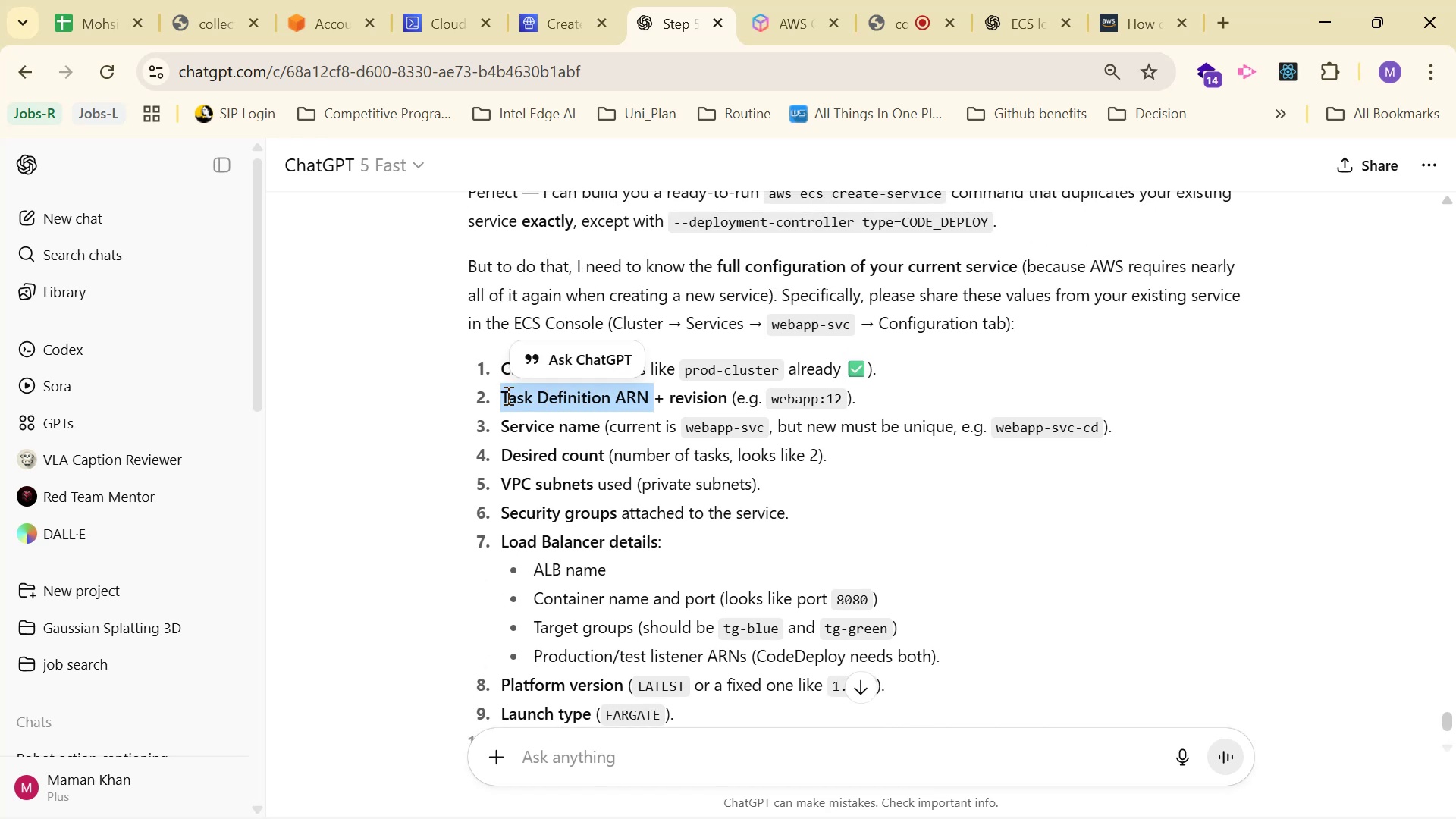 
triple_click([507, 395])
 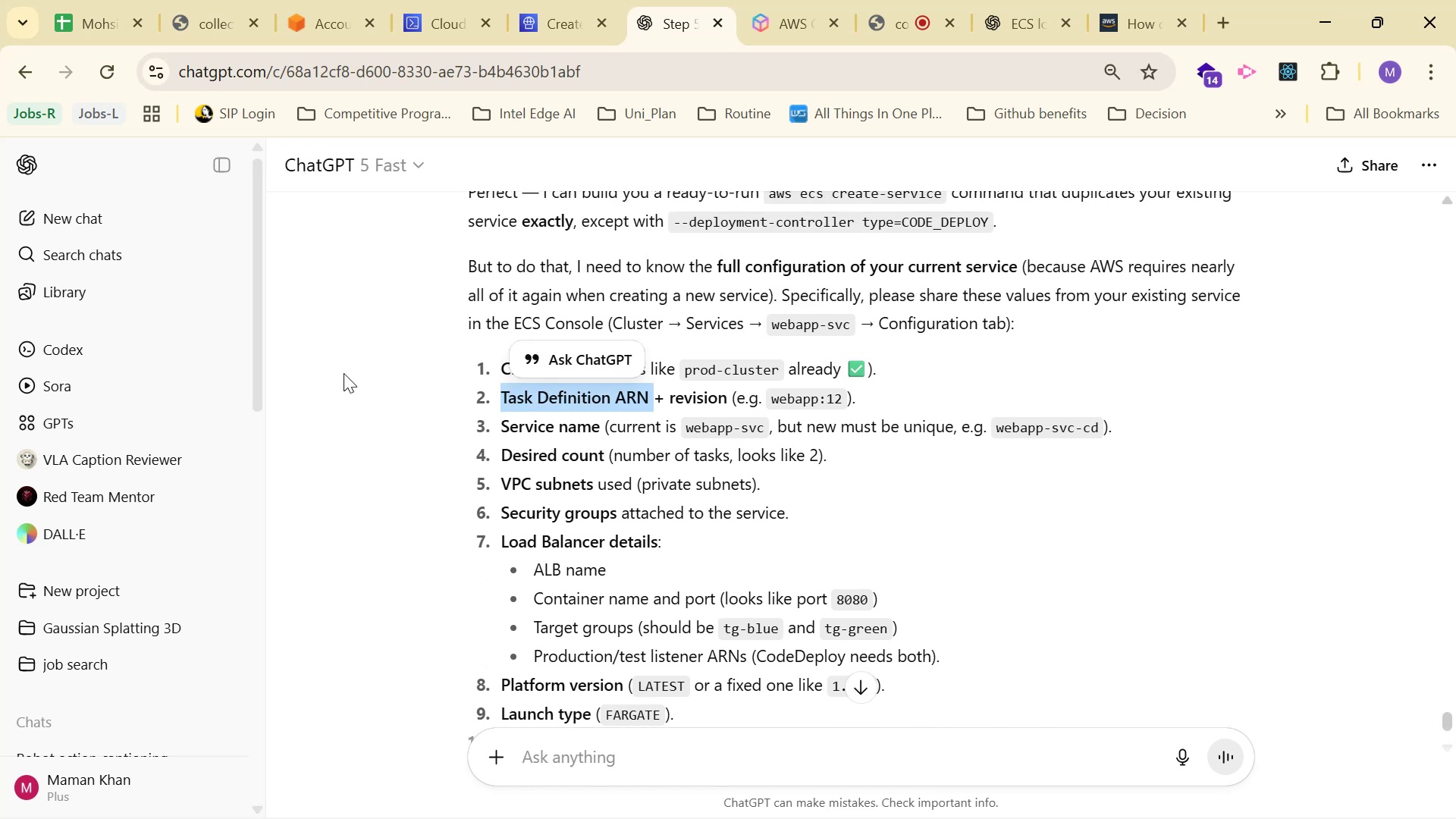 
key(Alt+Tab)
 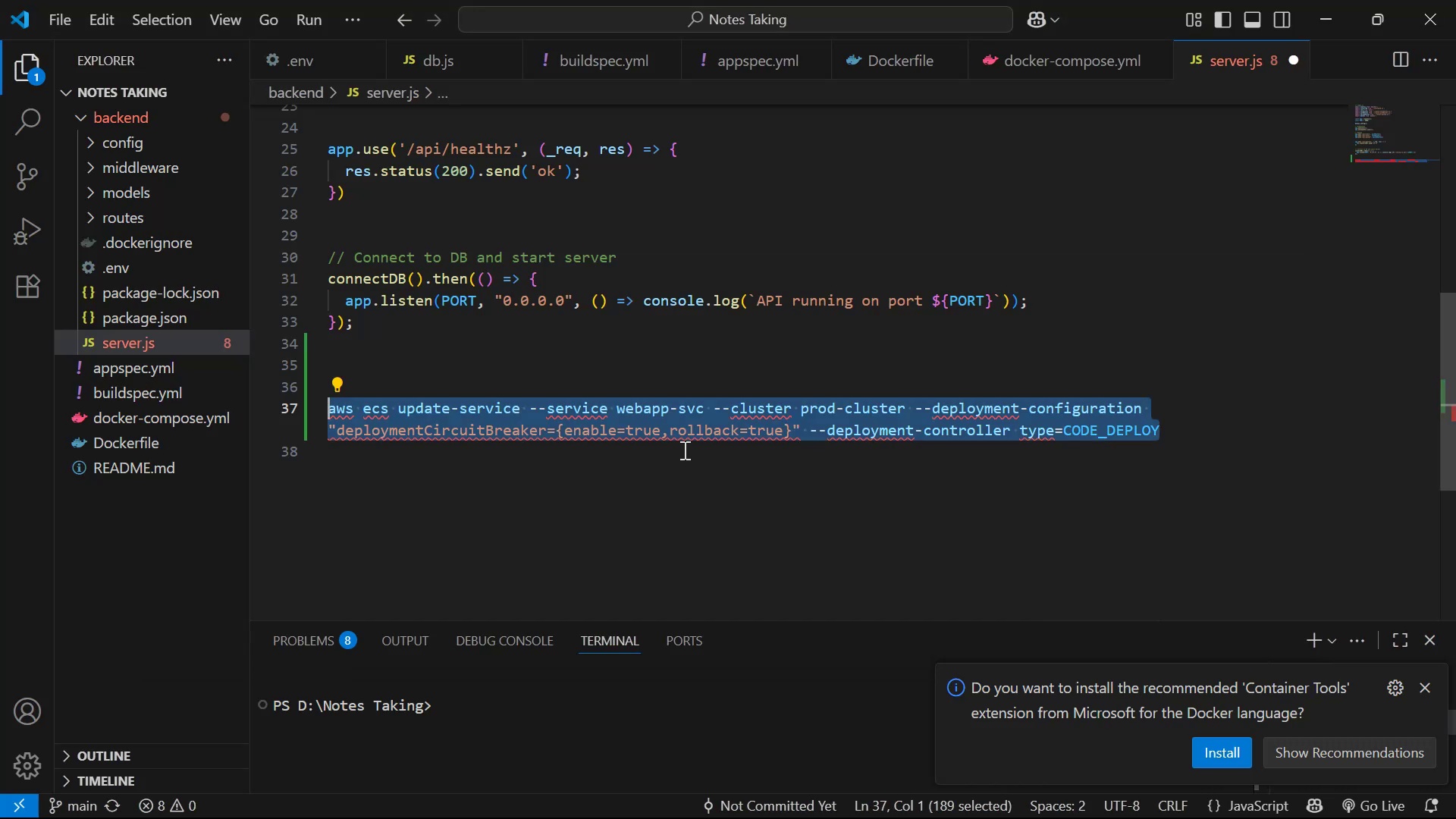 
key(Backspace)
 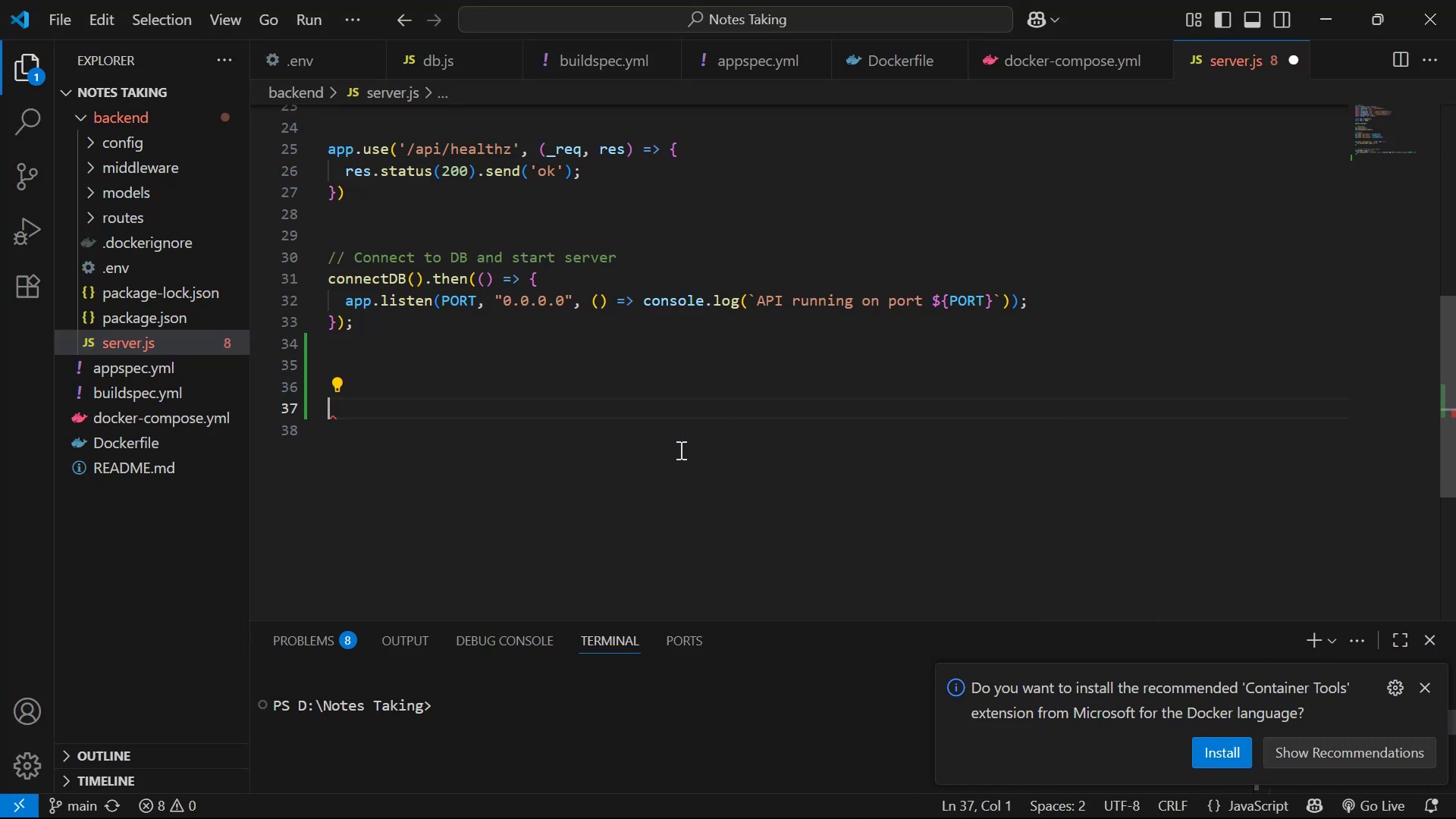 
key(Alt+AltLeft)
 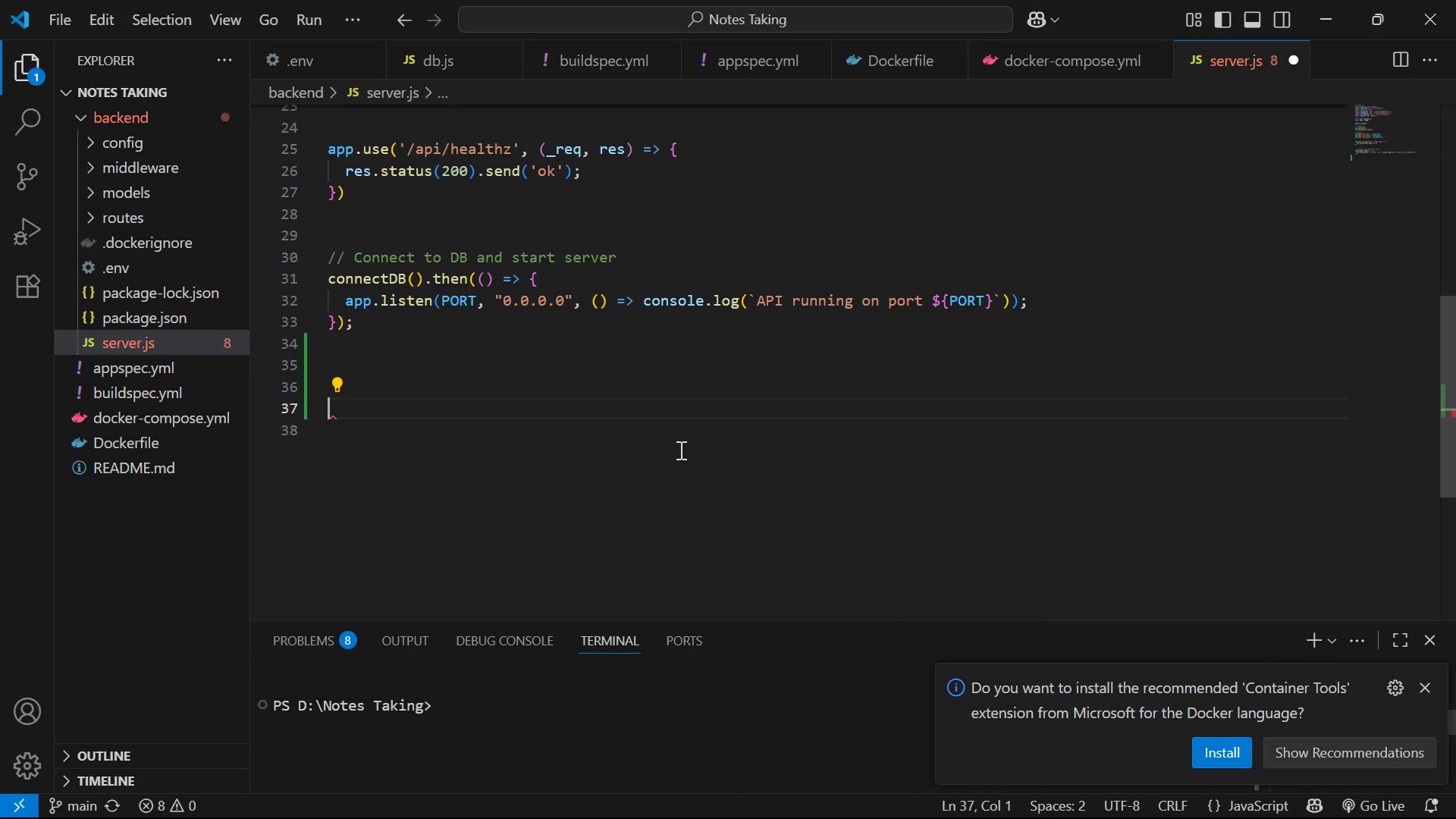 
key(Alt+Tab)
 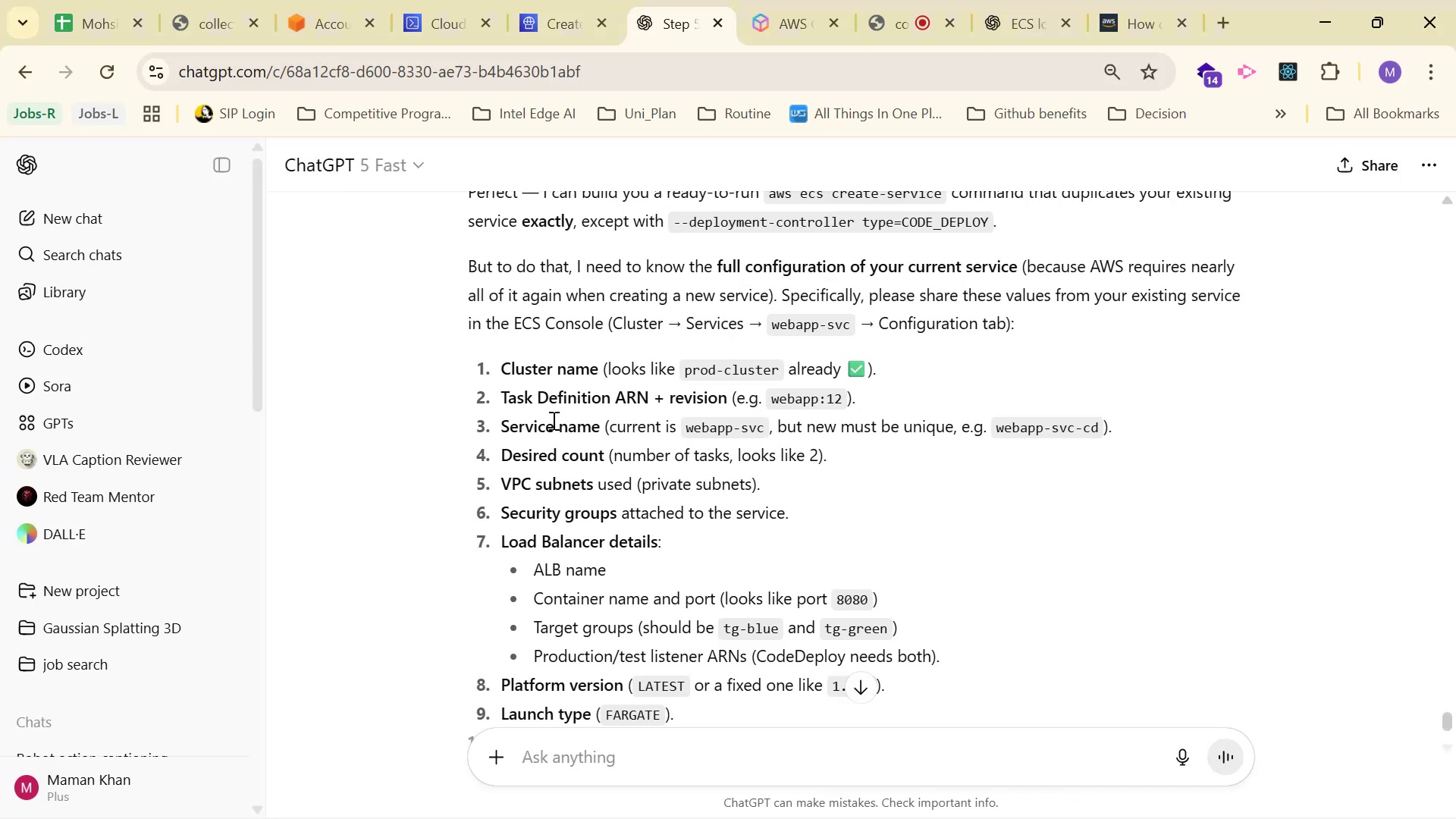 
left_click_drag(start_coordinate=[506, 391], to_coordinate=[641, 397])
 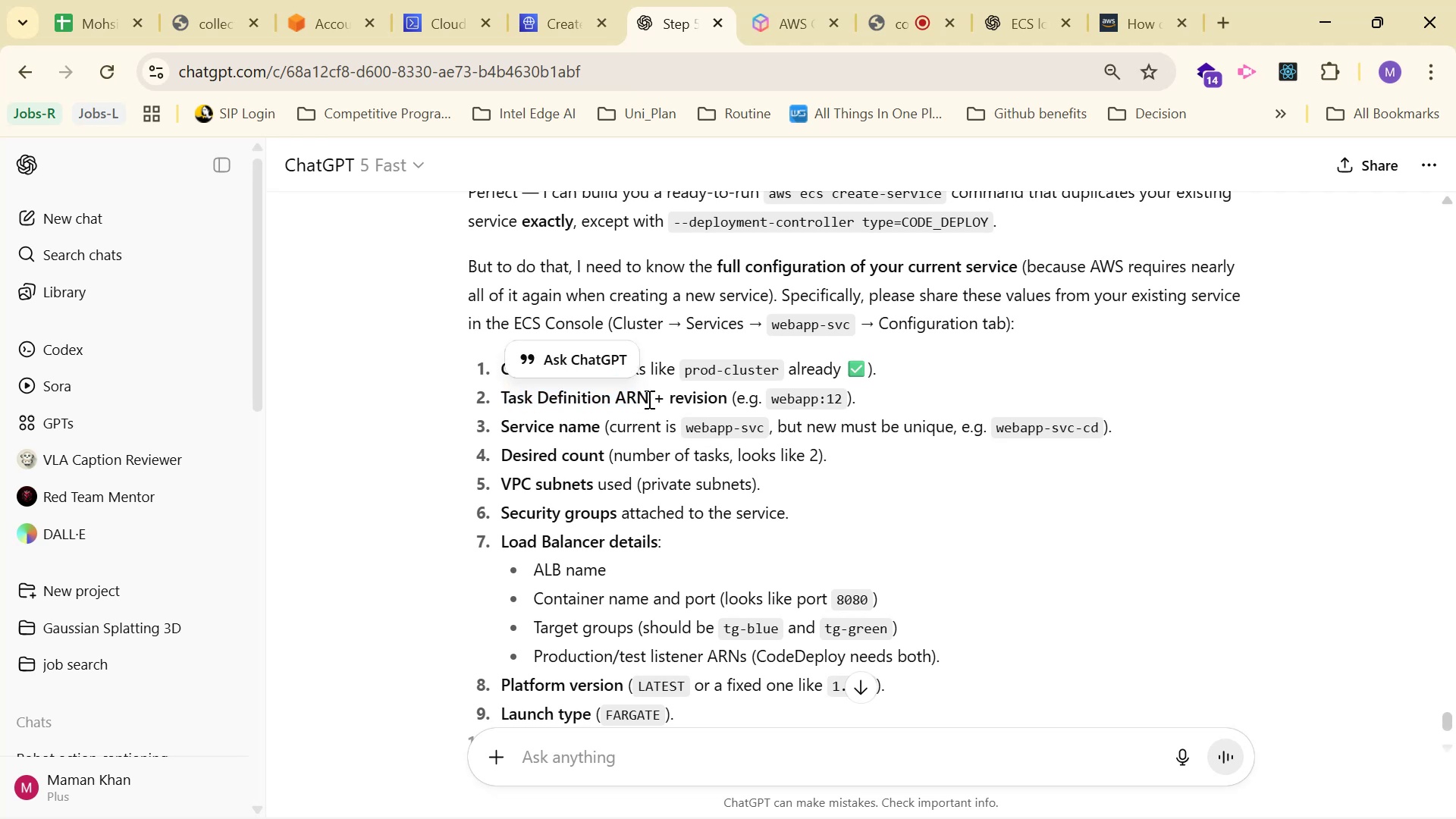 
left_click_drag(start_coordinate=[646, 397], to_coordinate=[505, 400])
 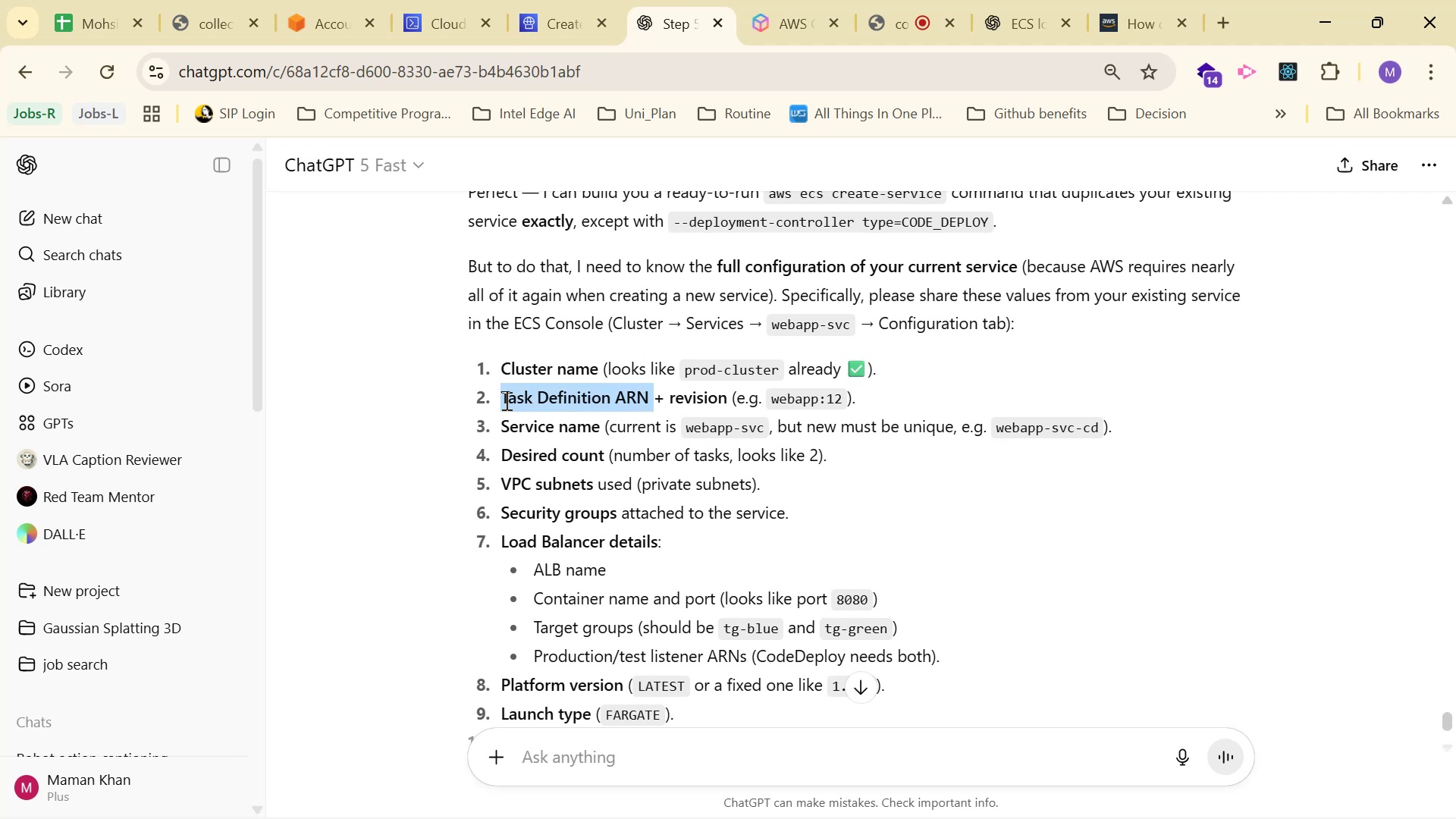 
key(Control+ControlLeft)
 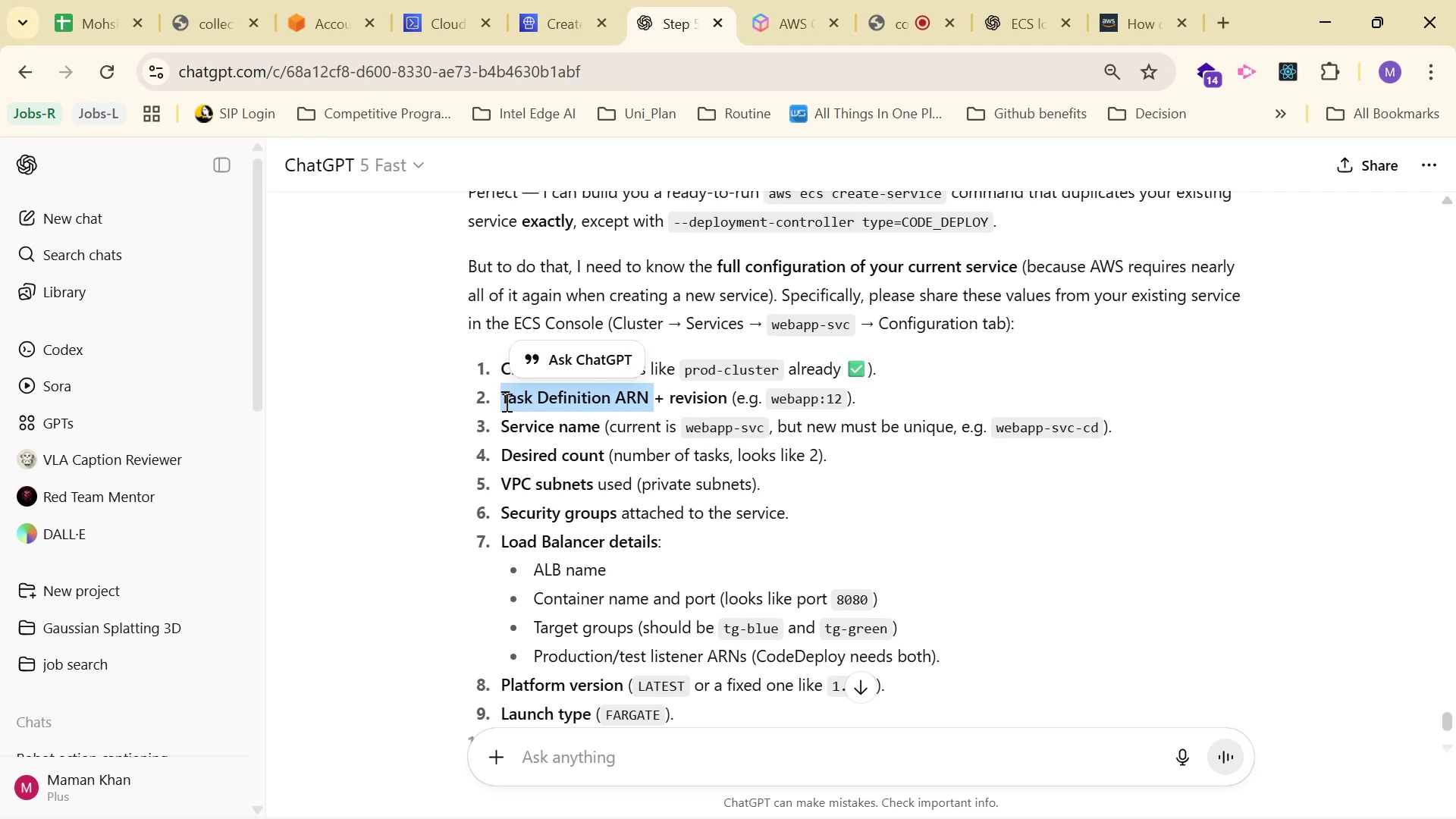 
key(Control+C)
 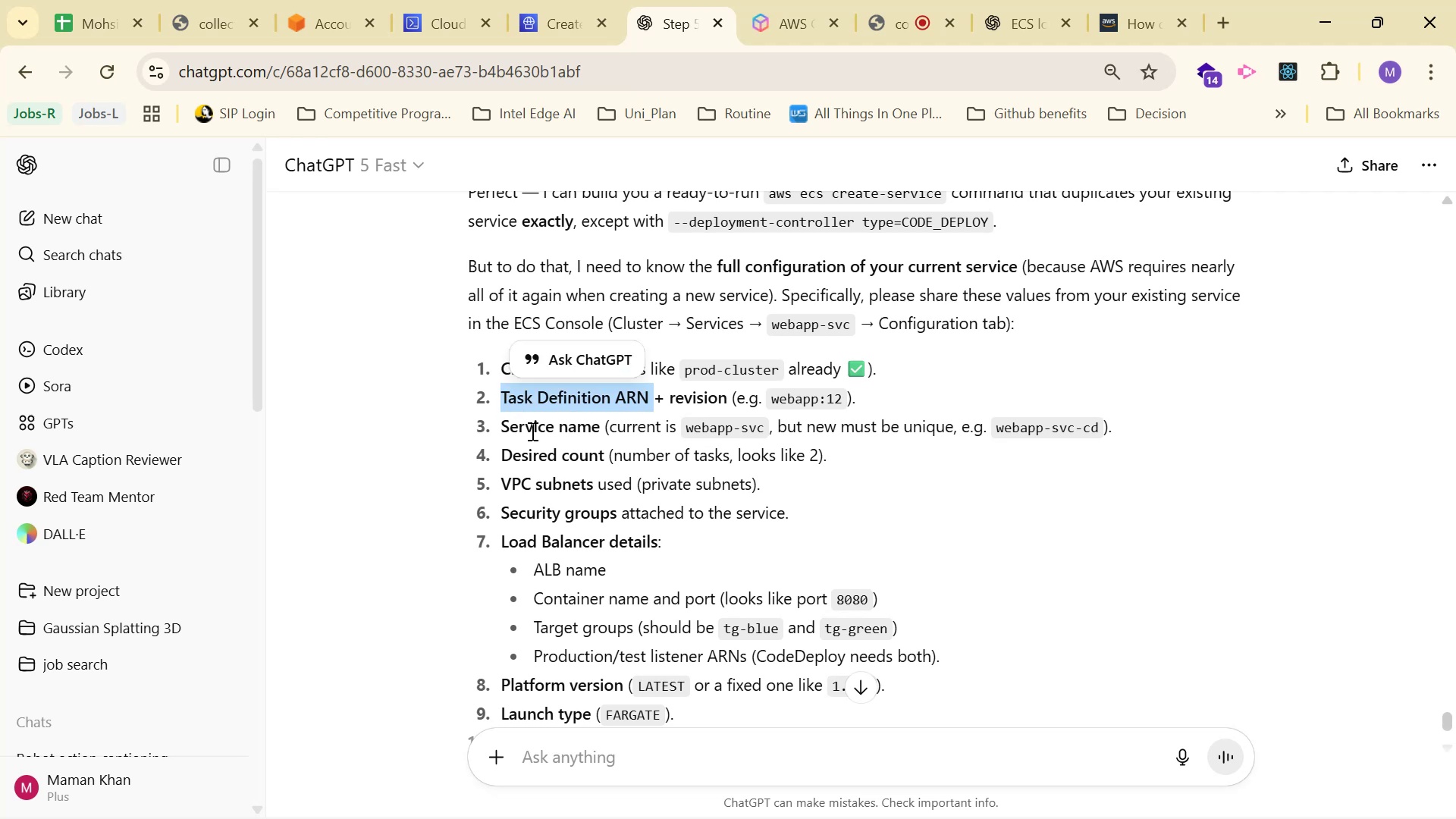 
key(Alt+AltLeft)
 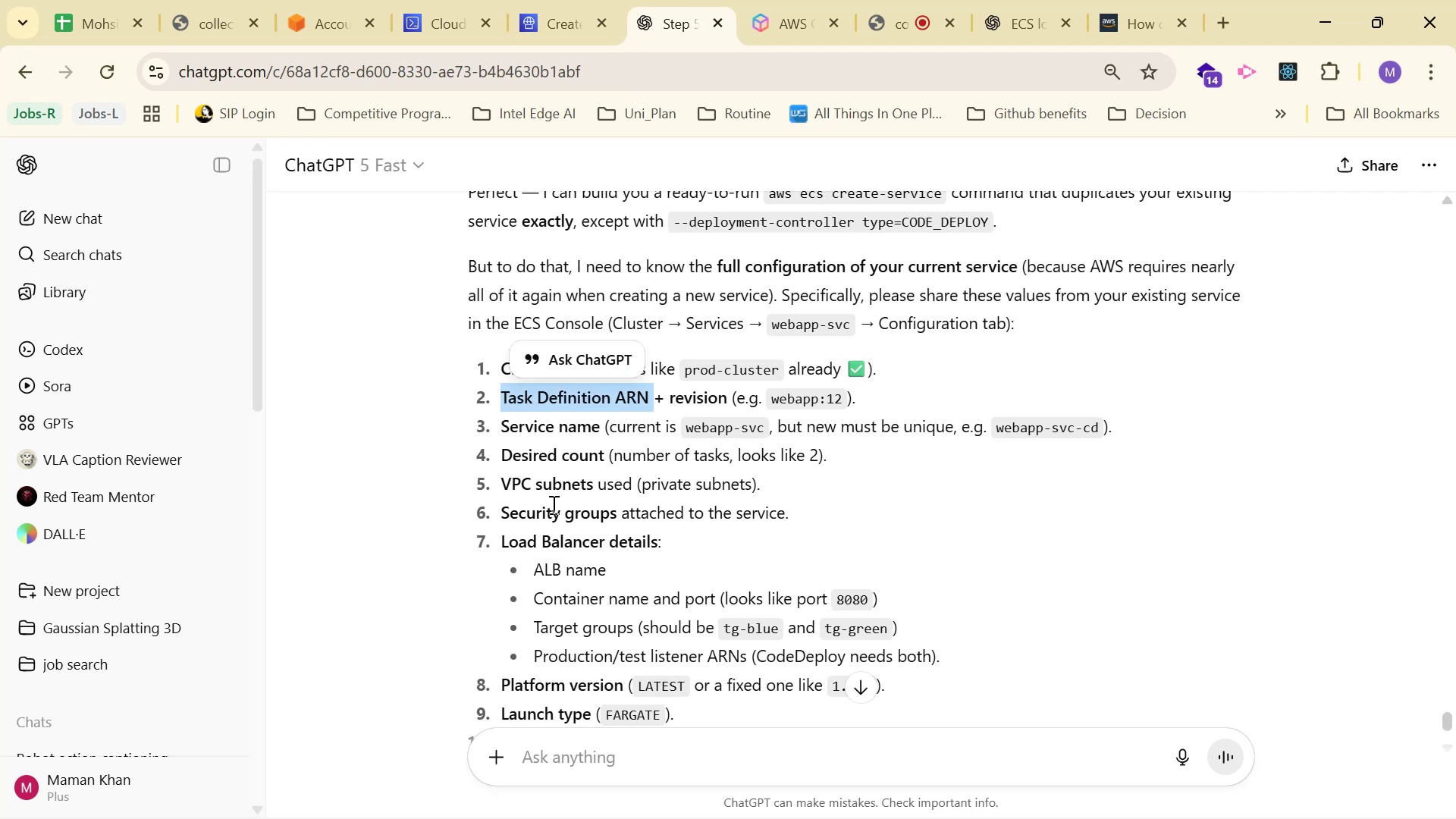 
key(Alt+Tab)
 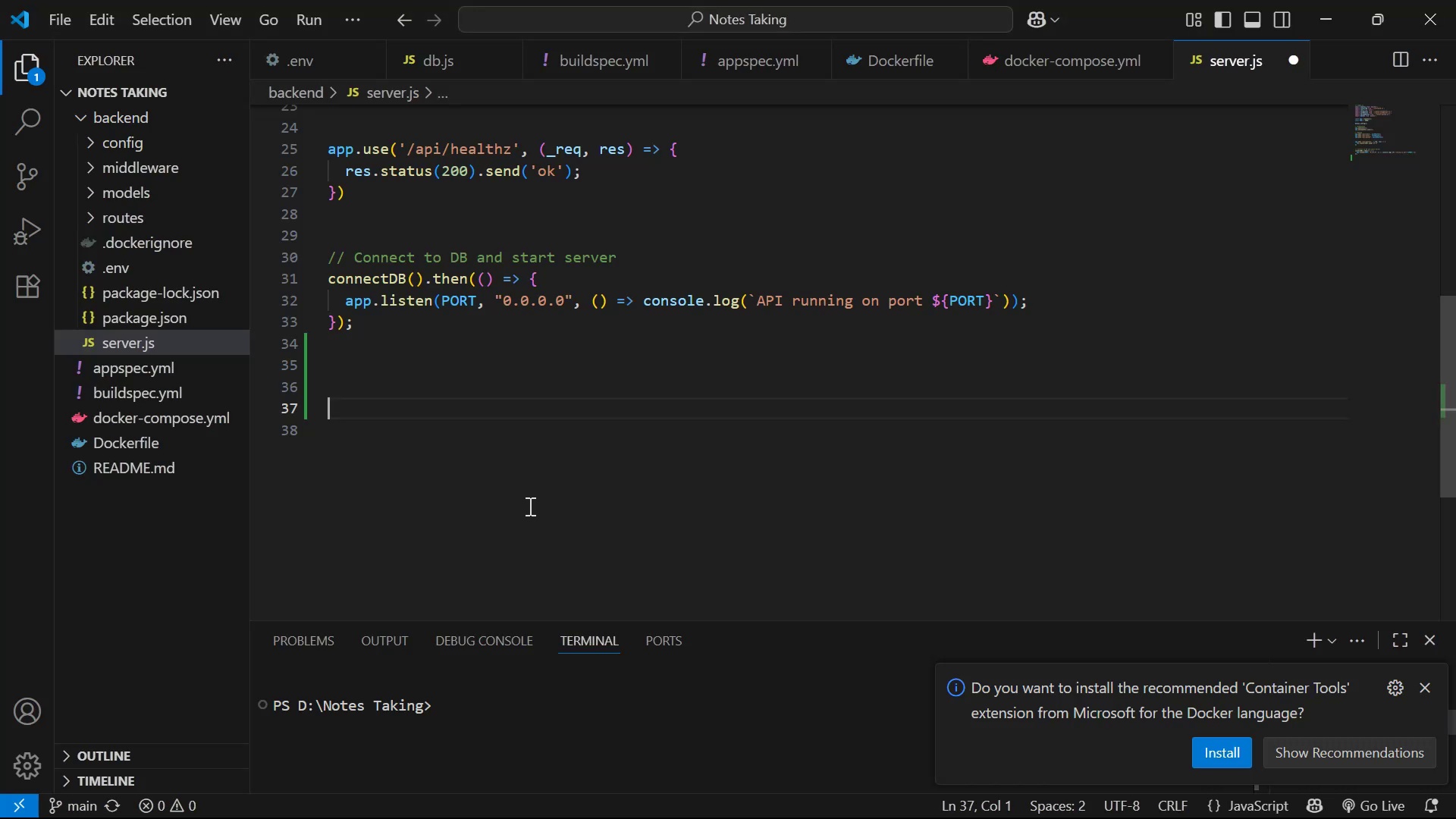 
key(Alt+Control+V)
 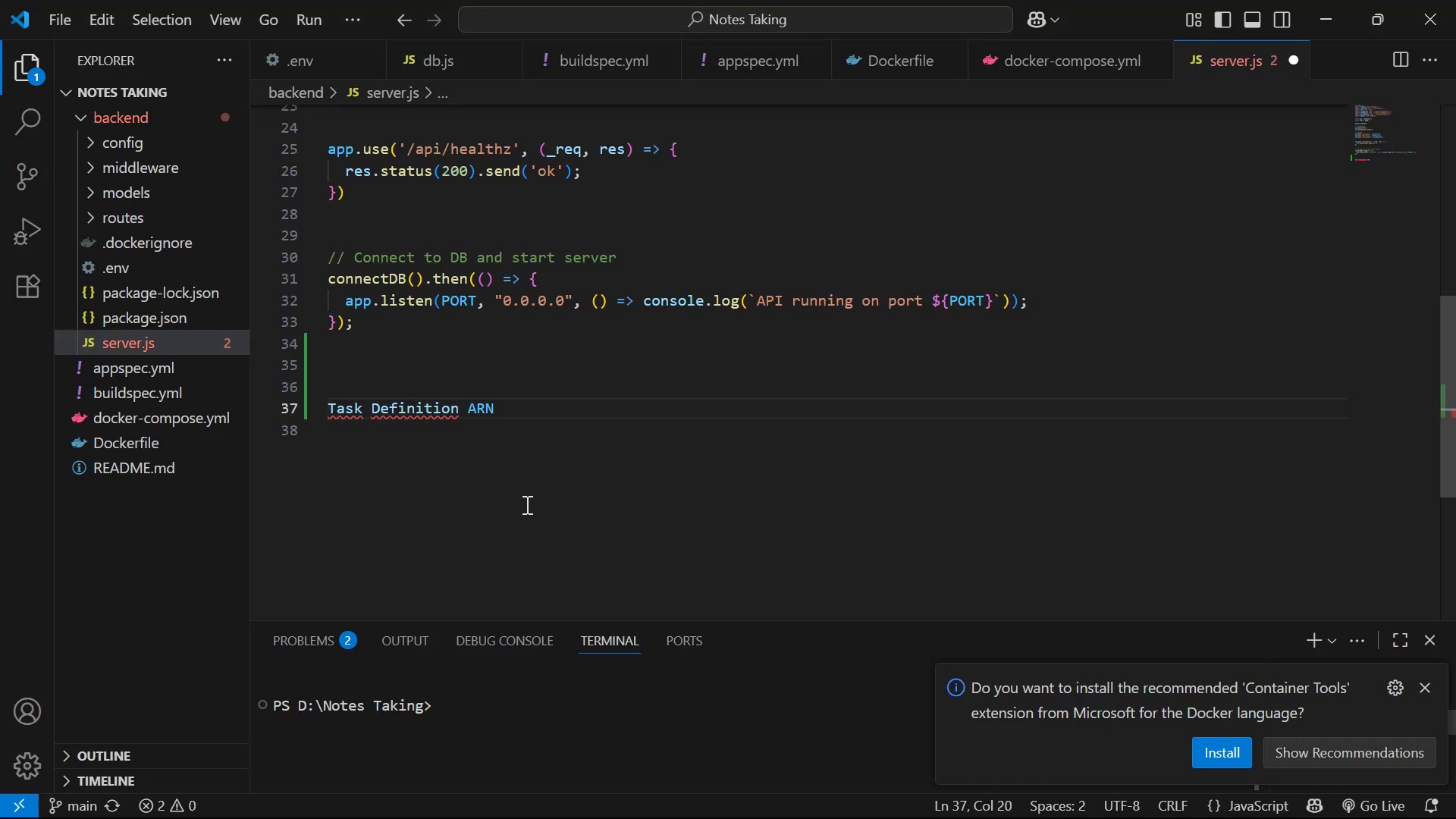 
key(Alt+Space)
 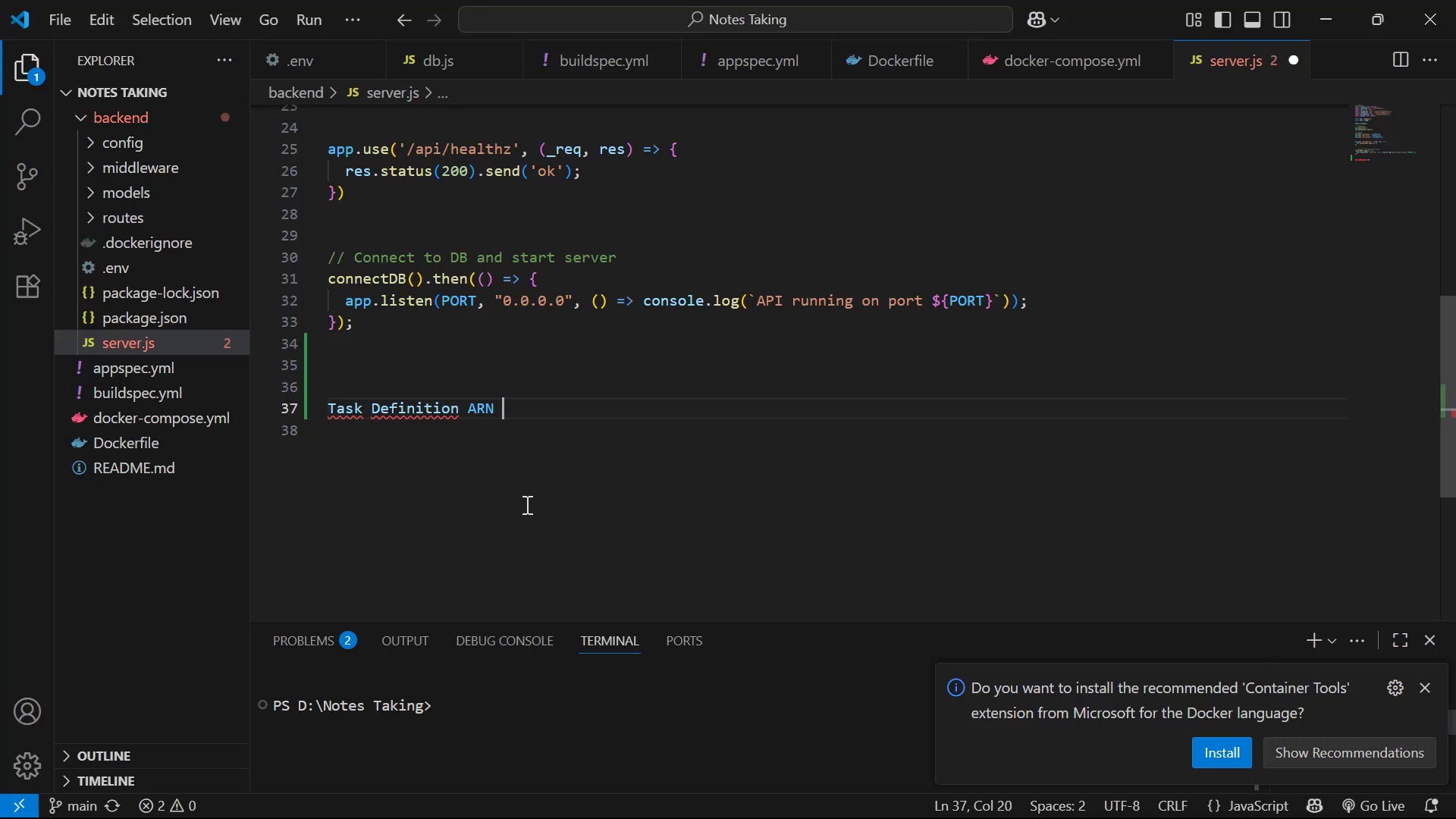 
key(Alt+Equal)
 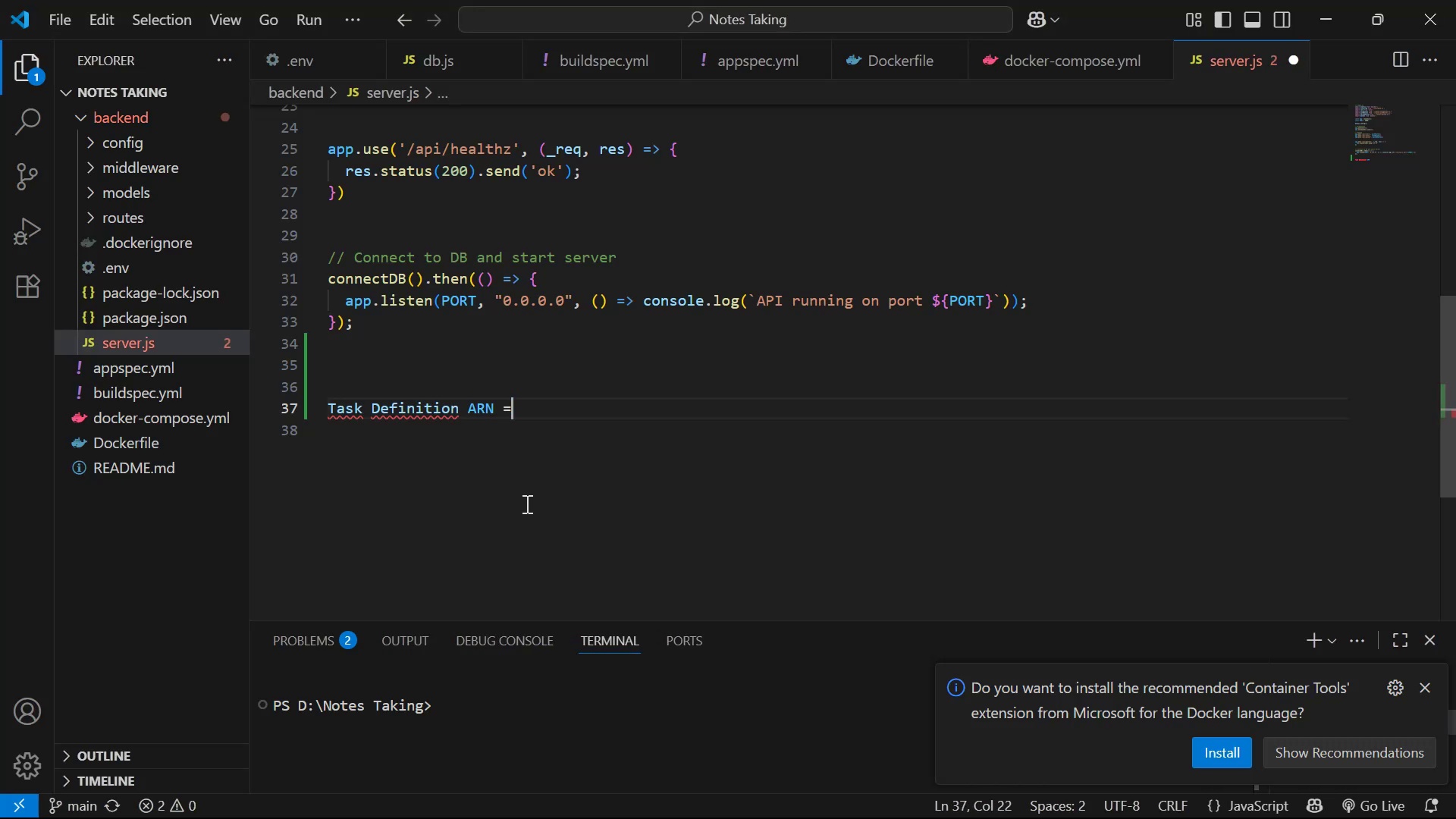 
key(Alt+Space)
 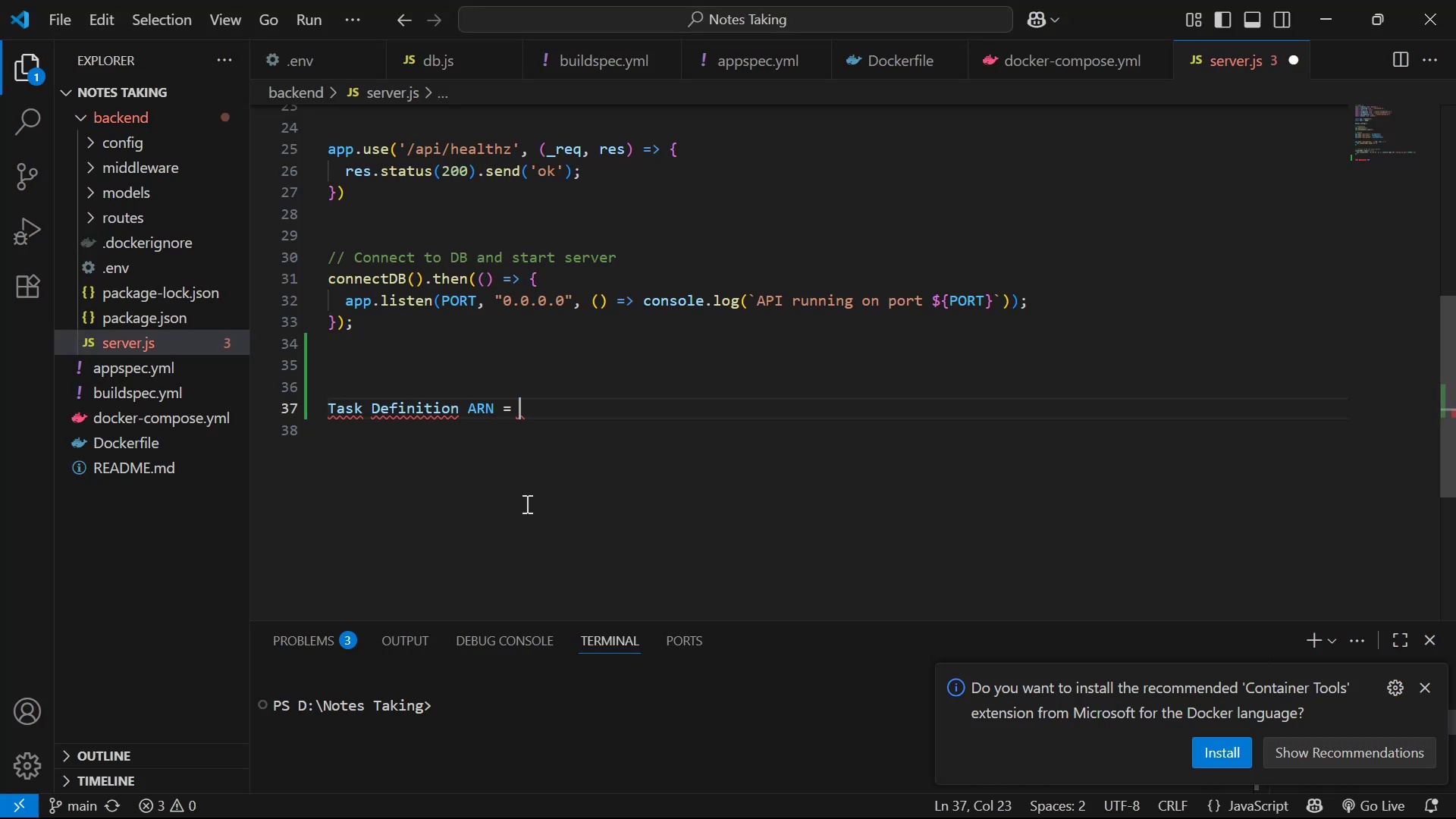 
key(Alt+AltLeft)
 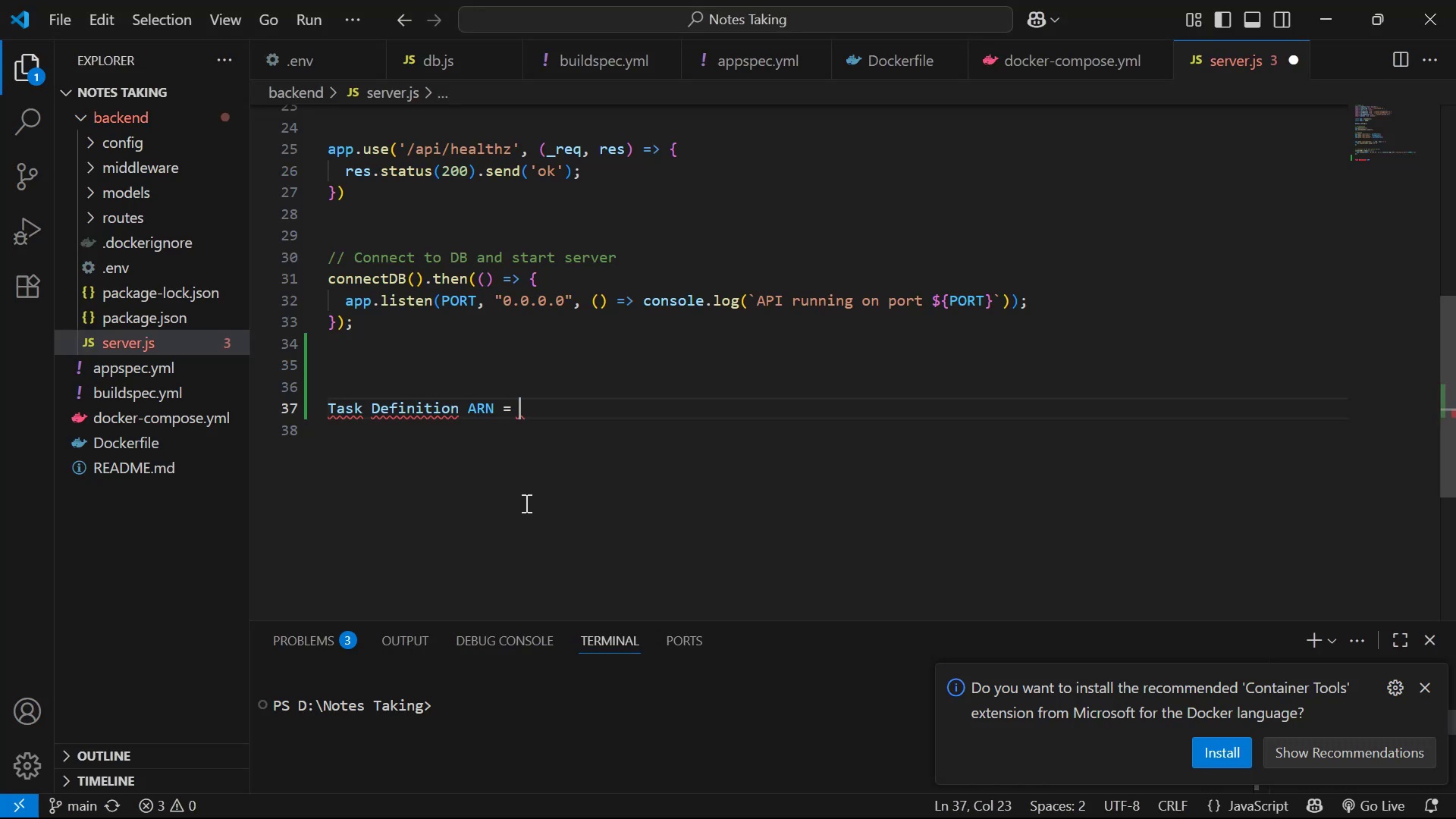 
key(Alt+Tab)
 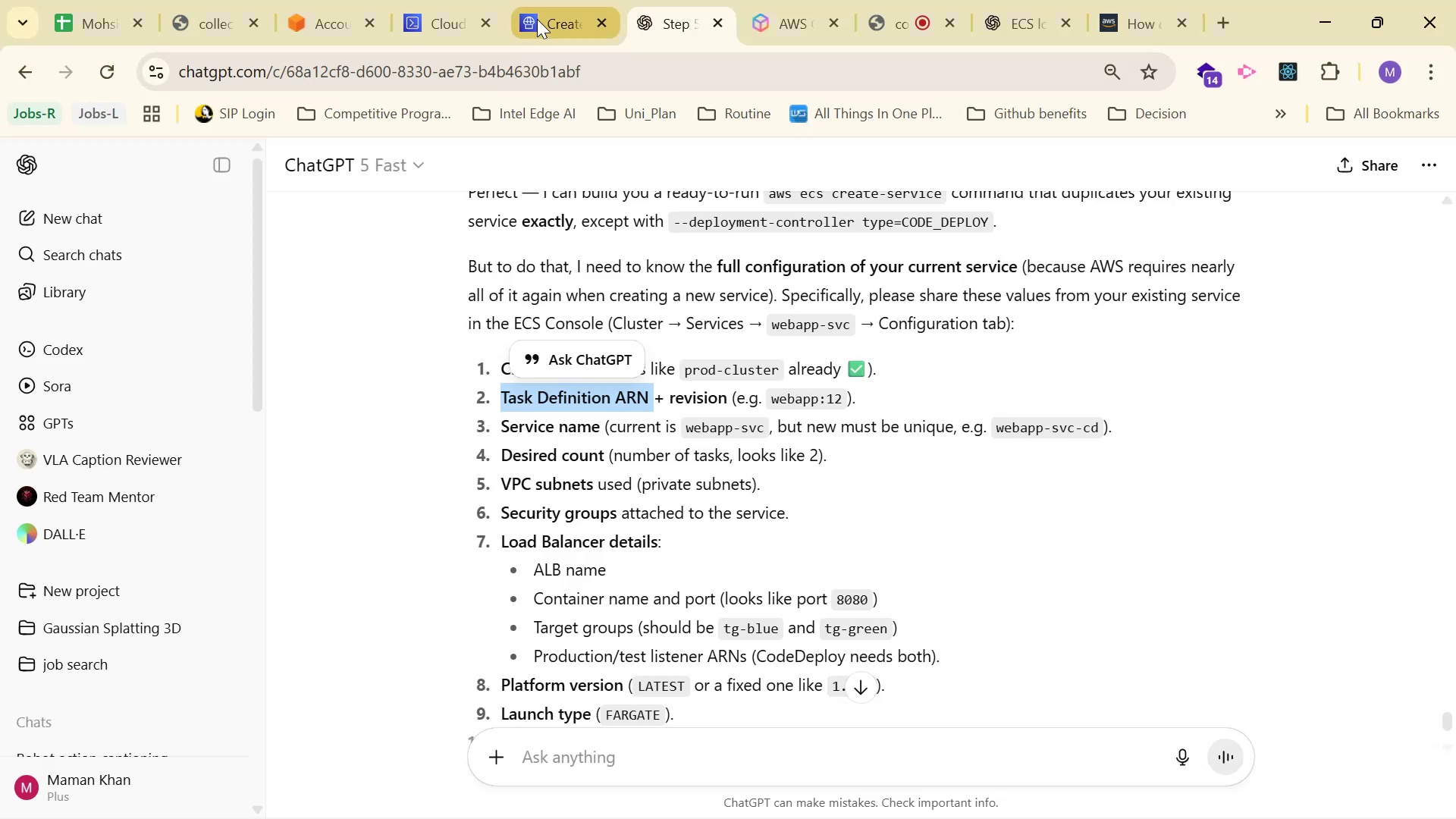 
mouse_move([514, 10])
 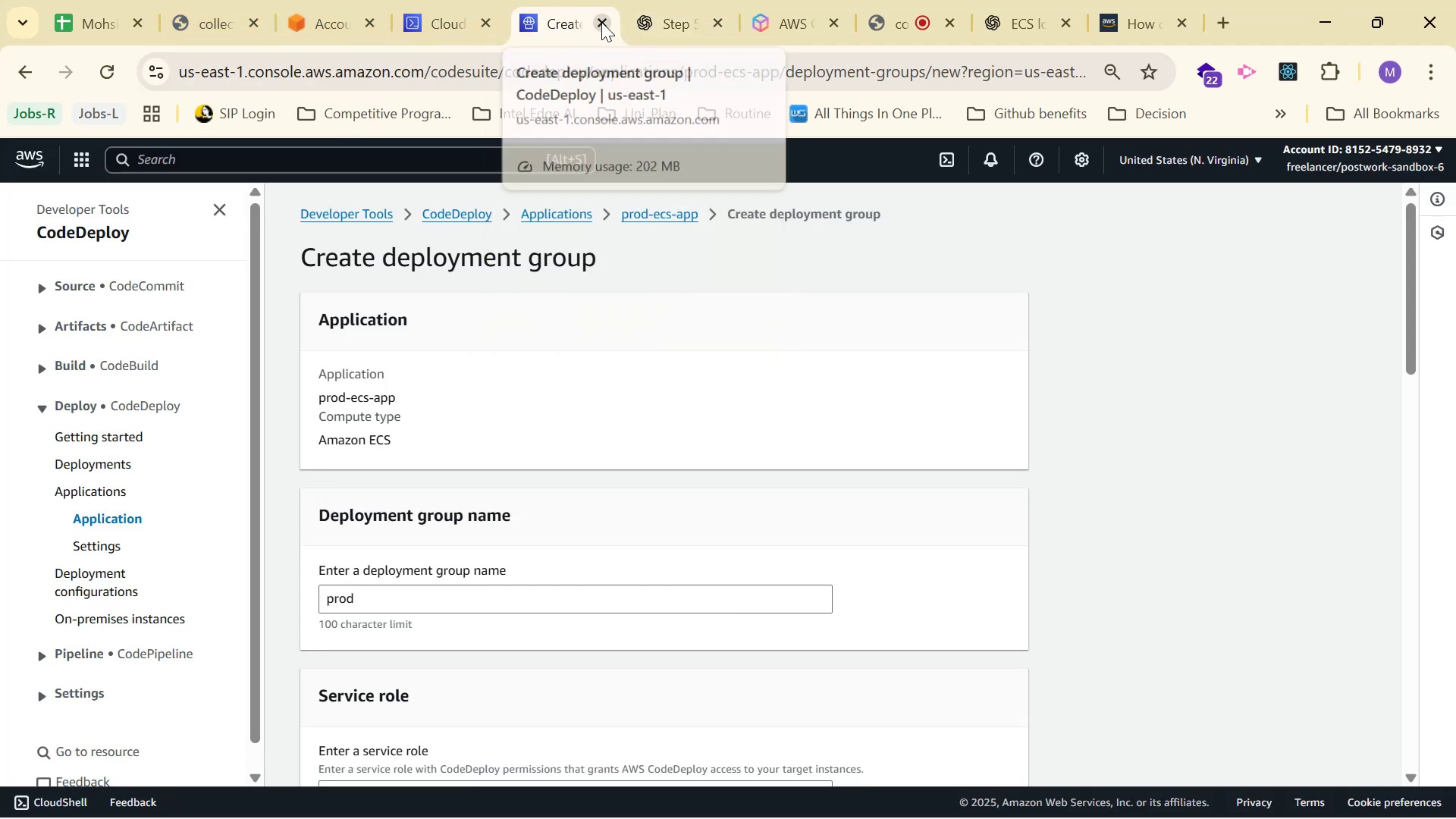 
wait(5.7)
 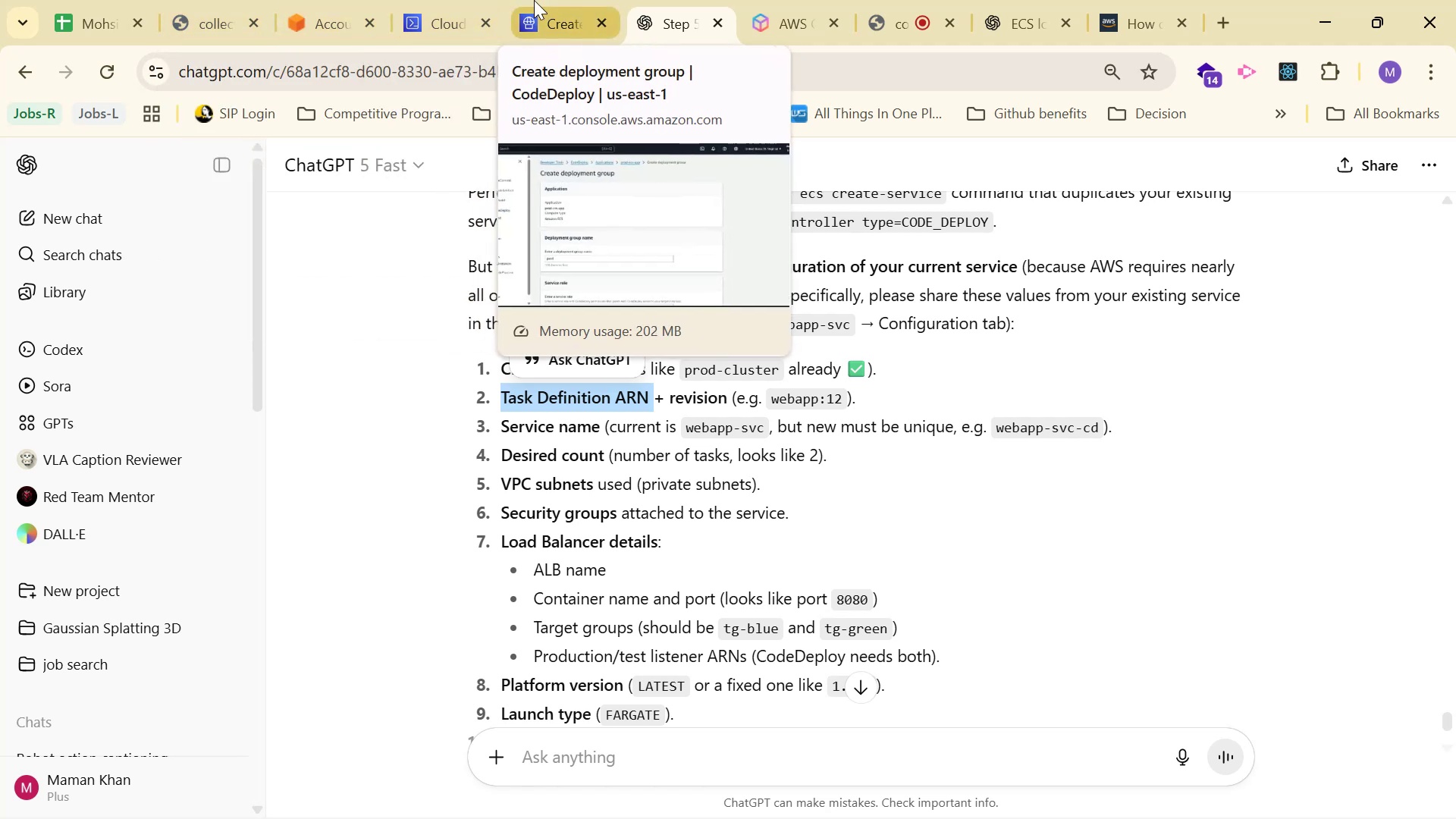 
double_click([353, 3])
 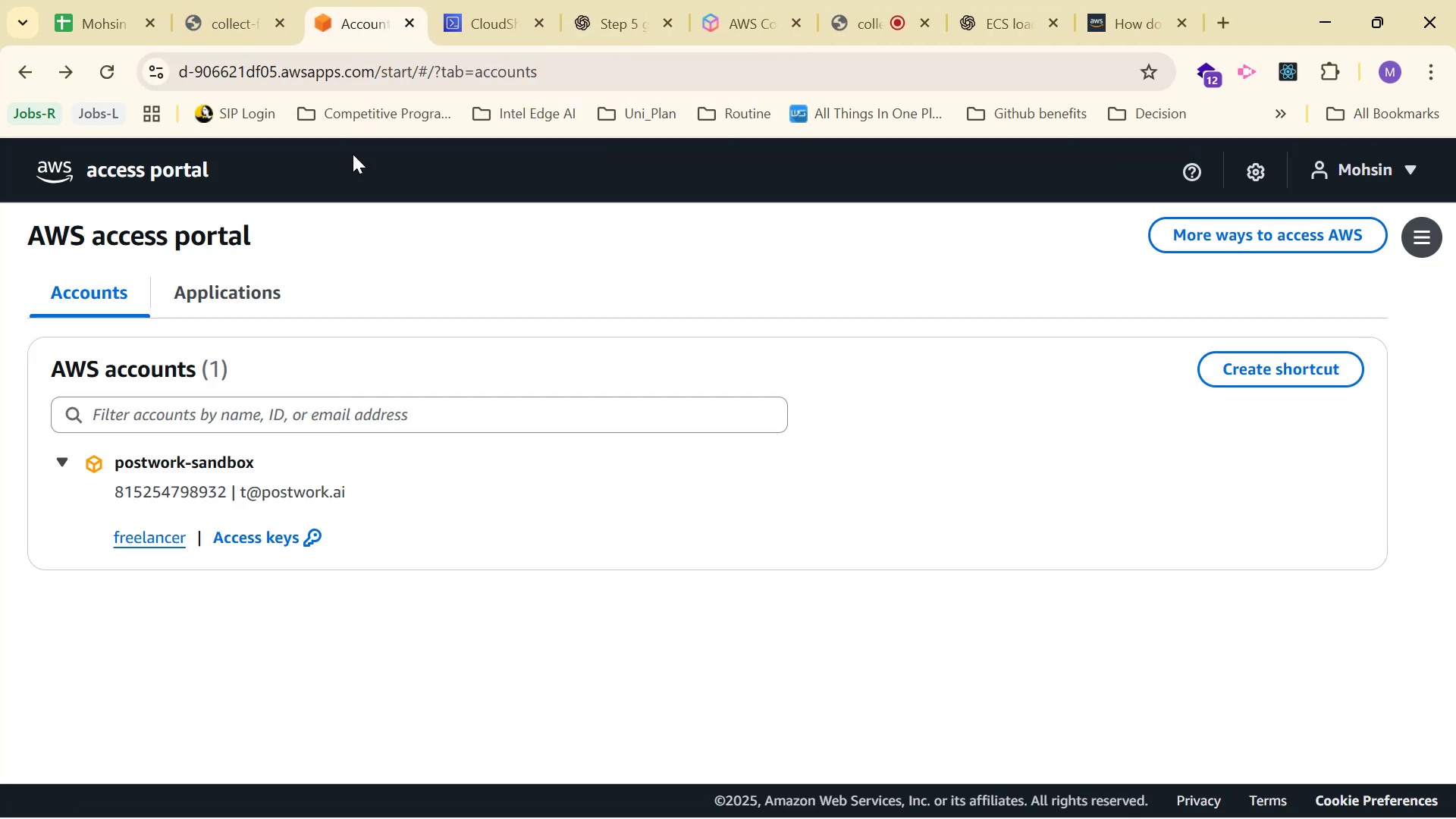 
left_click([461, 31])
 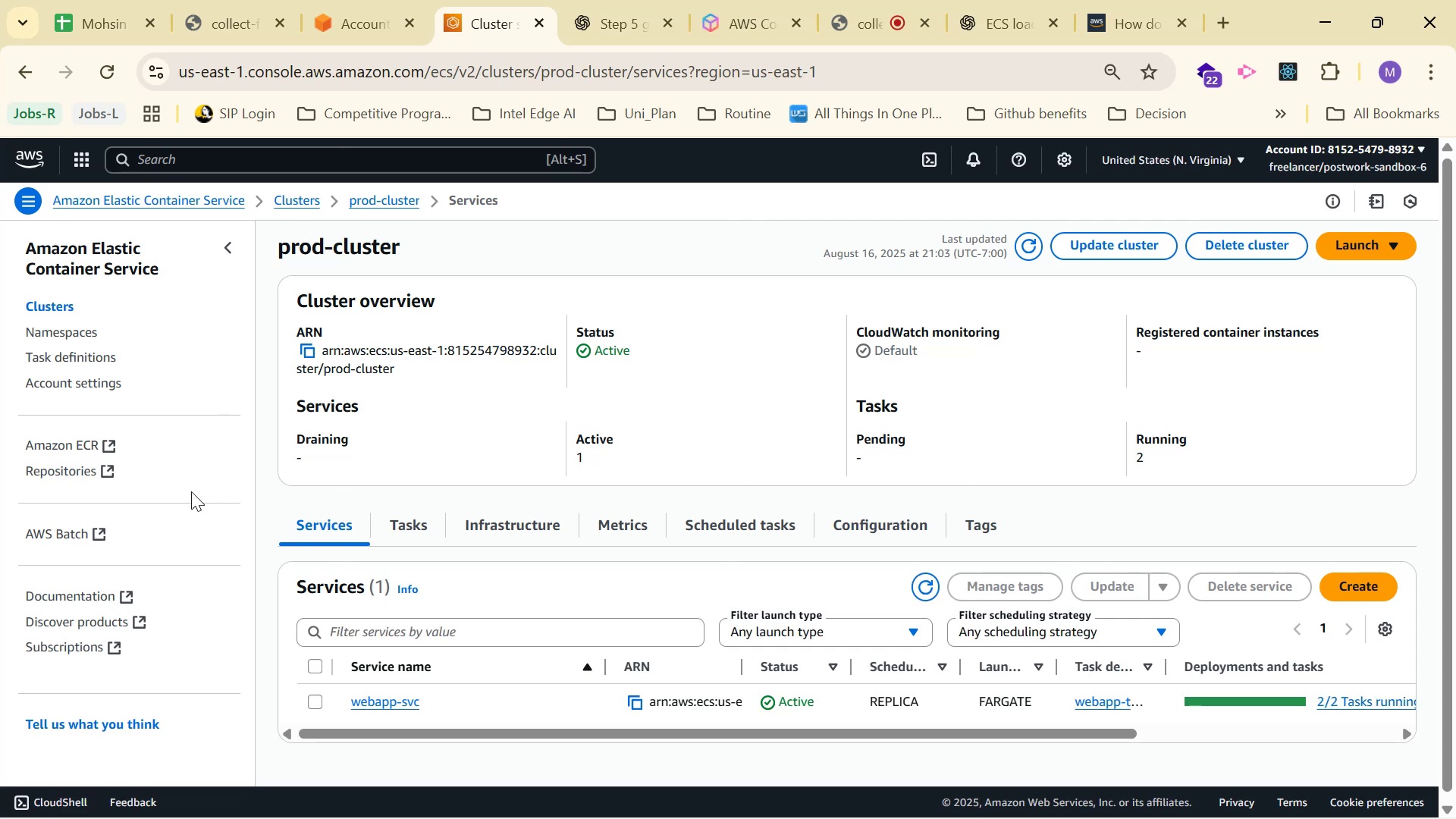 
wait(18.56)
 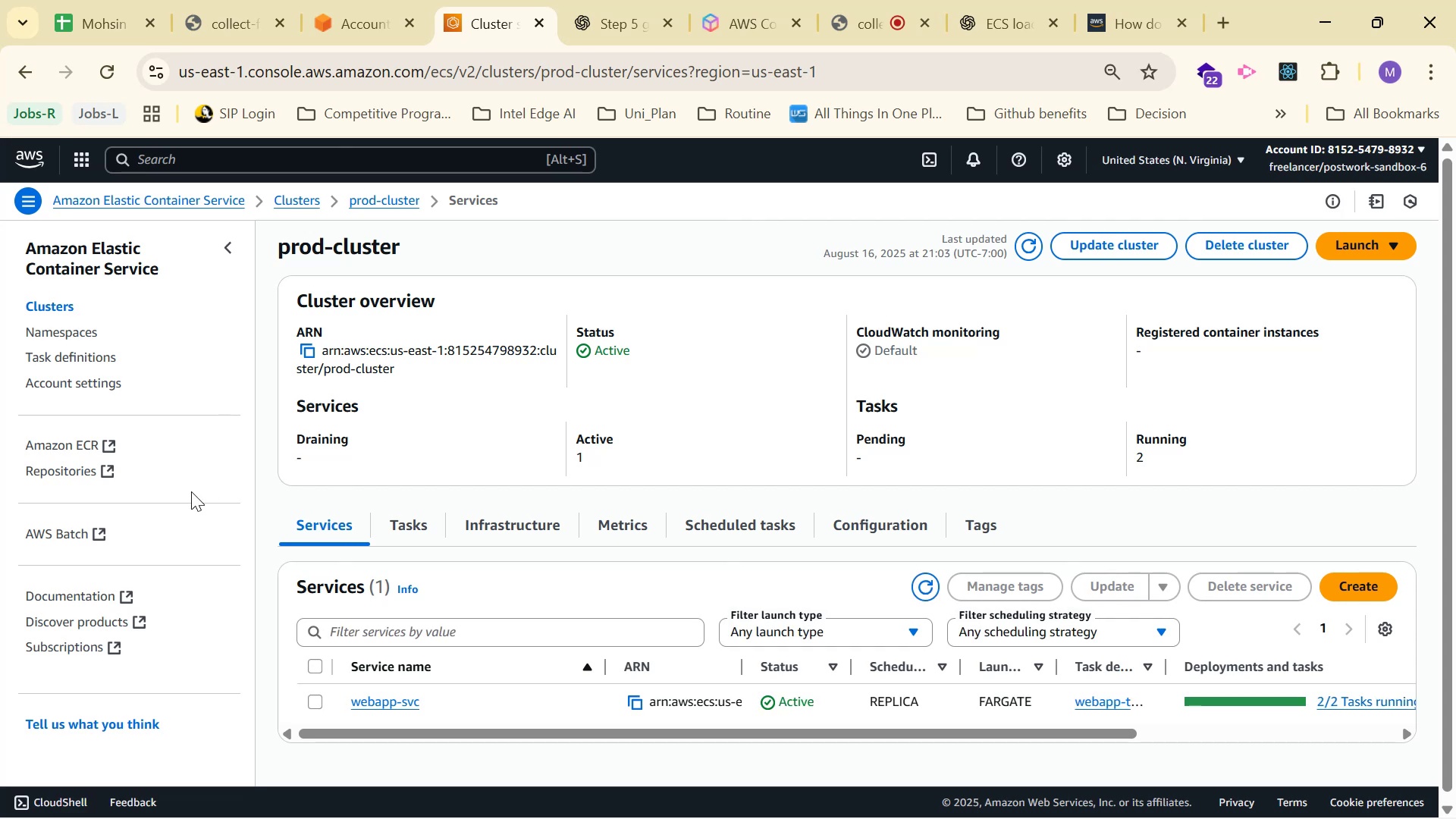 
left_click([413, 365])
 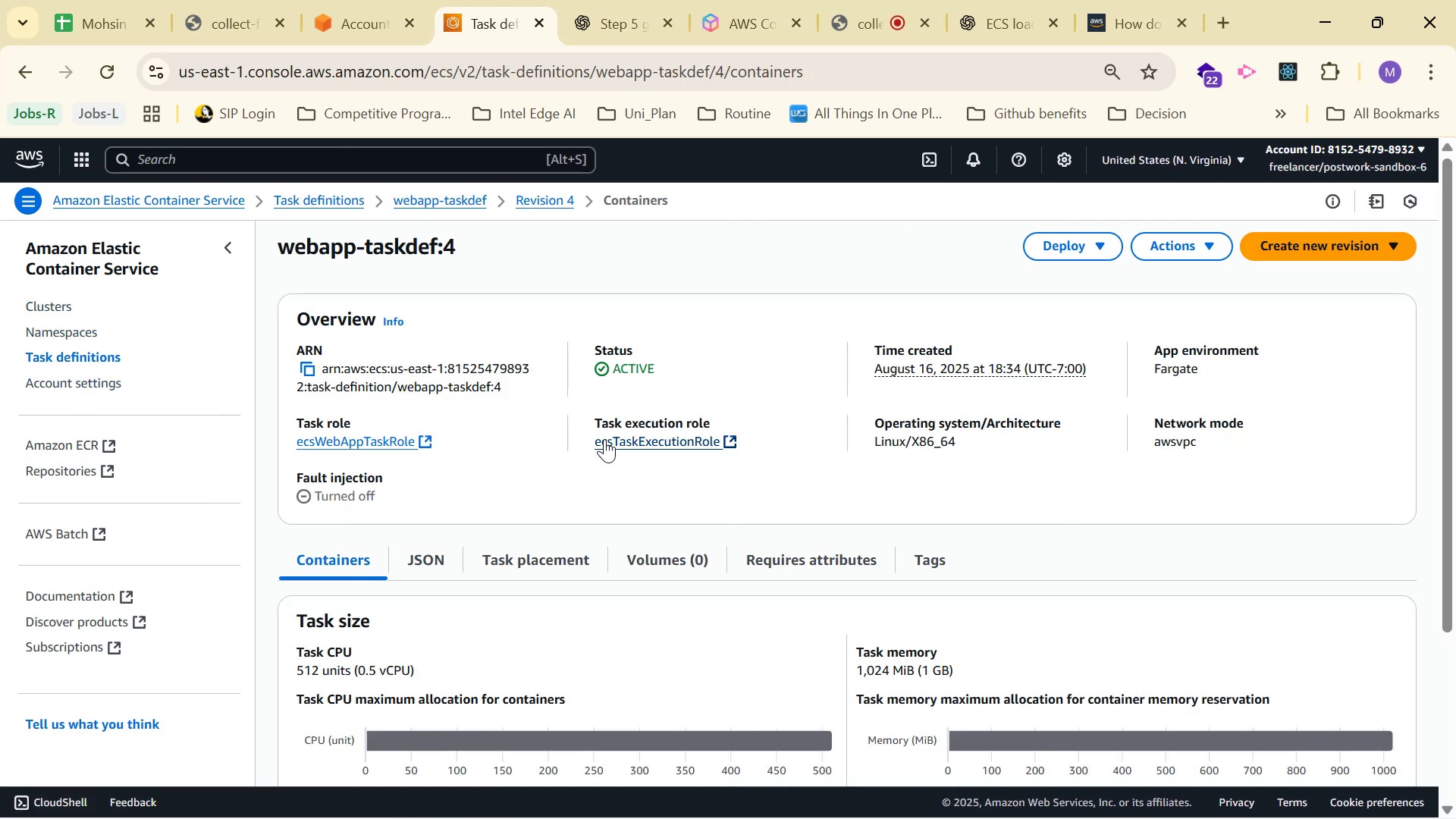 
wait(5.25)
 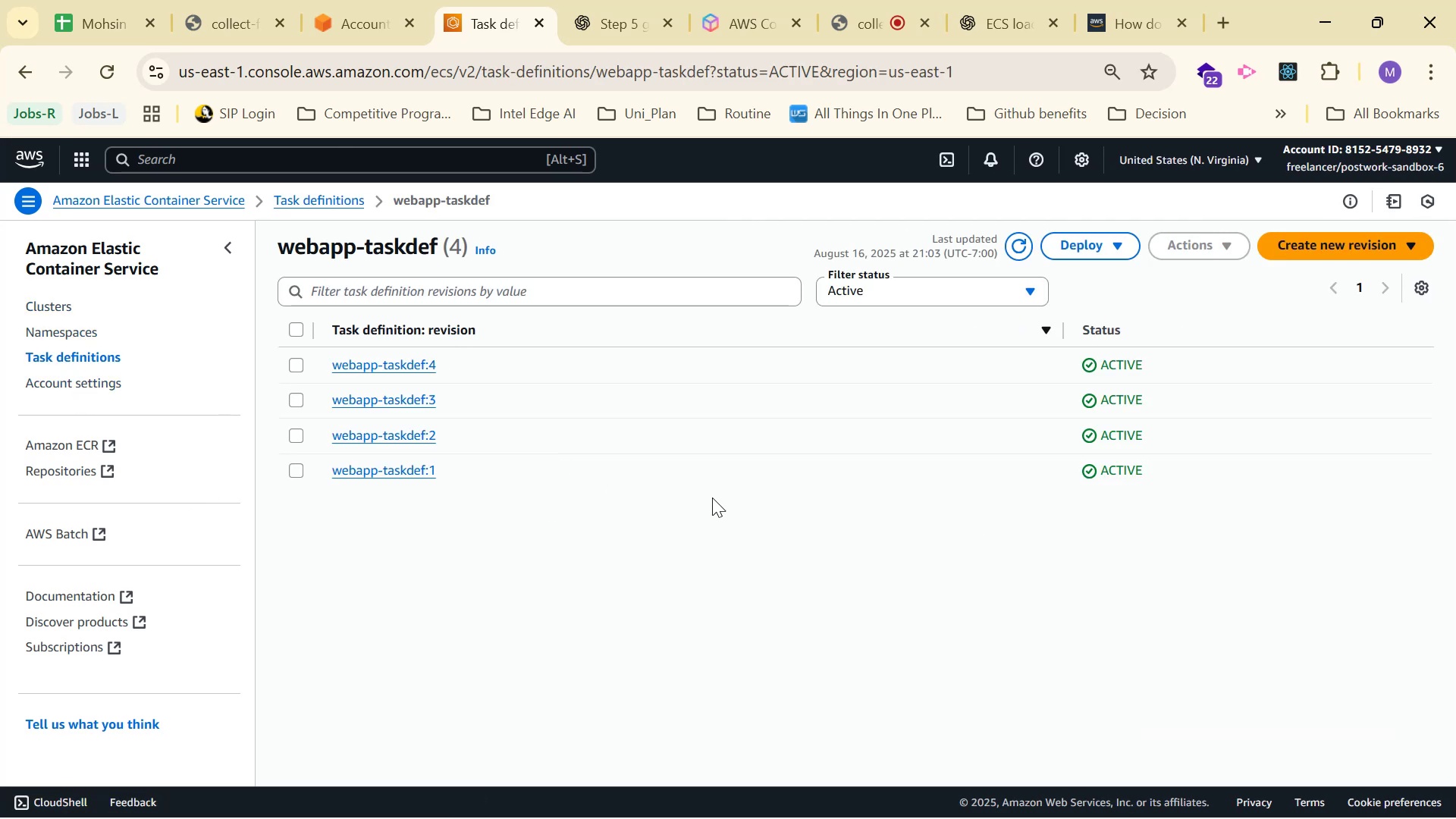 
scroll: coordinate [951, 381], scroll_direction: down, amount: 5.0
 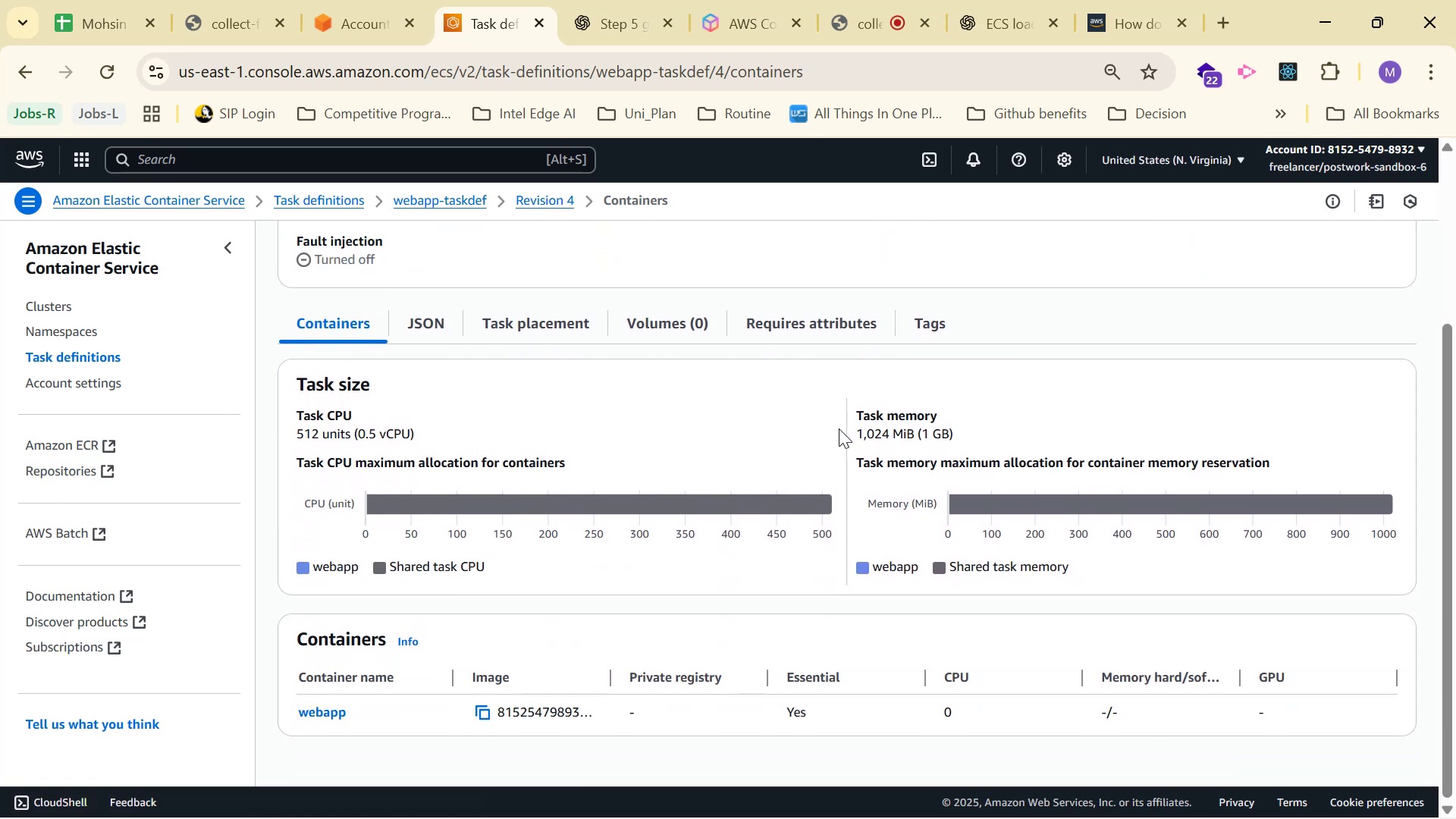 
scroll: coordinate [839, 428], scroll_direction: up, amount: 3.0
 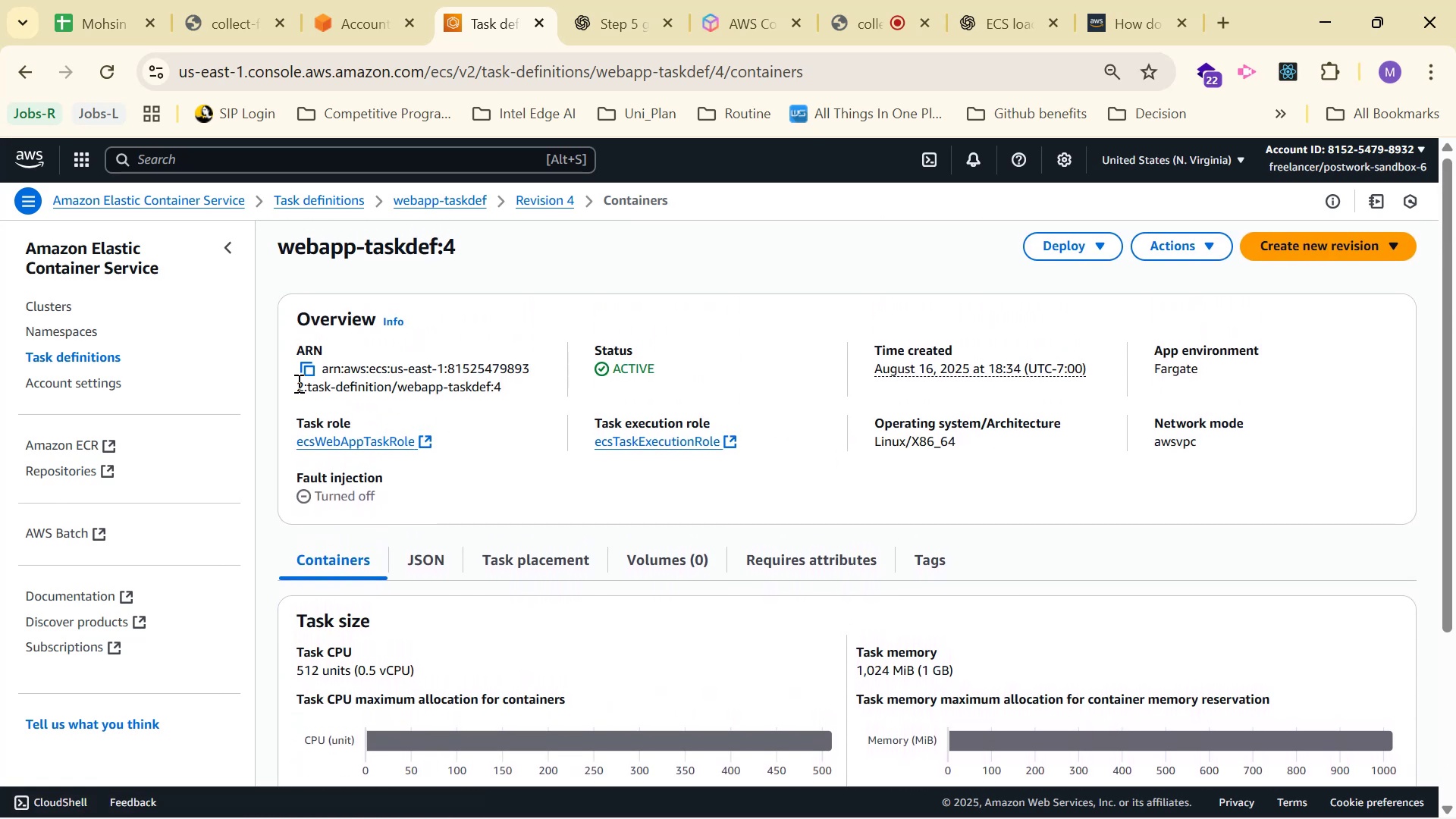 
key(Alt+Tab)
 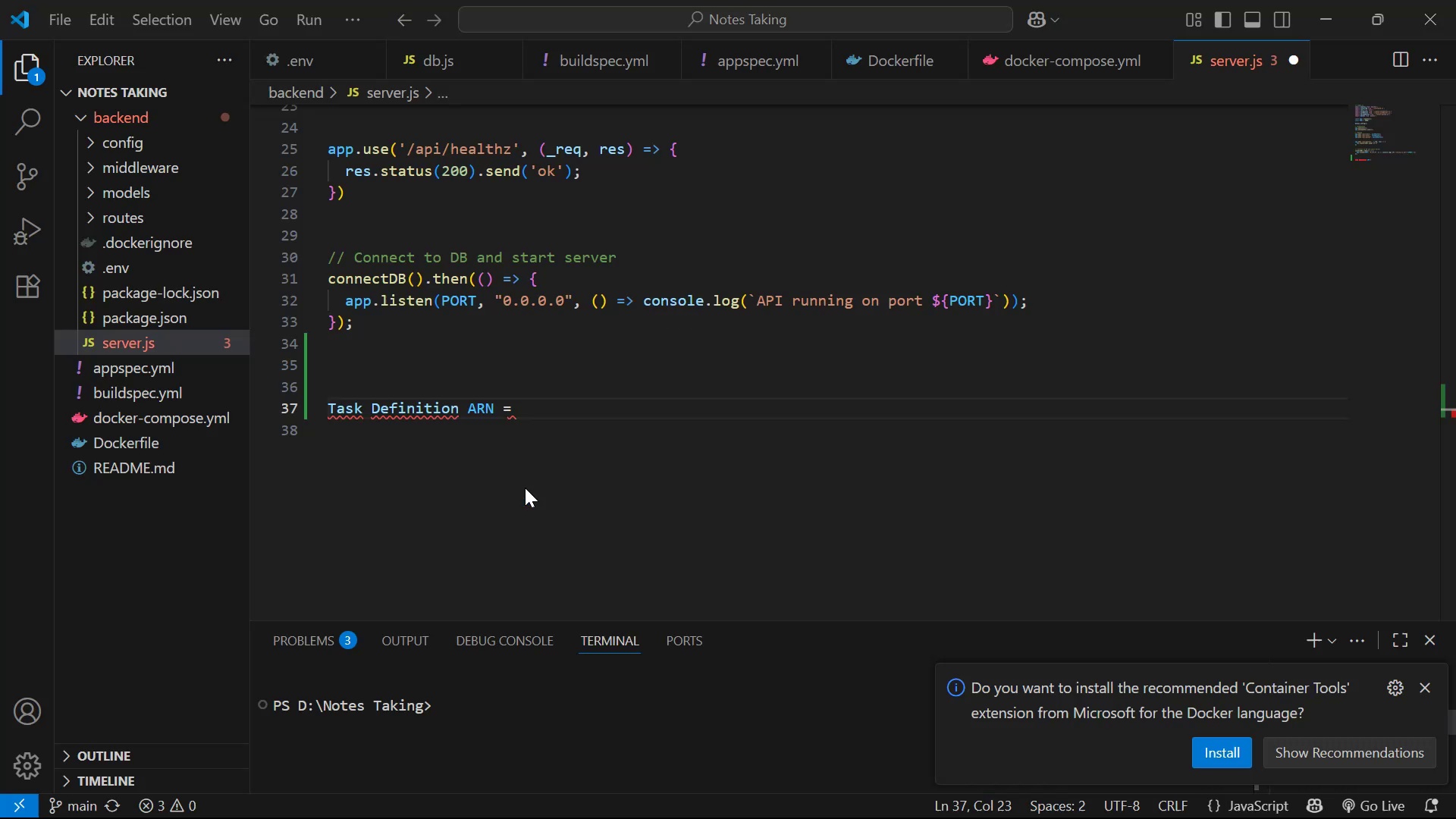 
key(Control+V)
 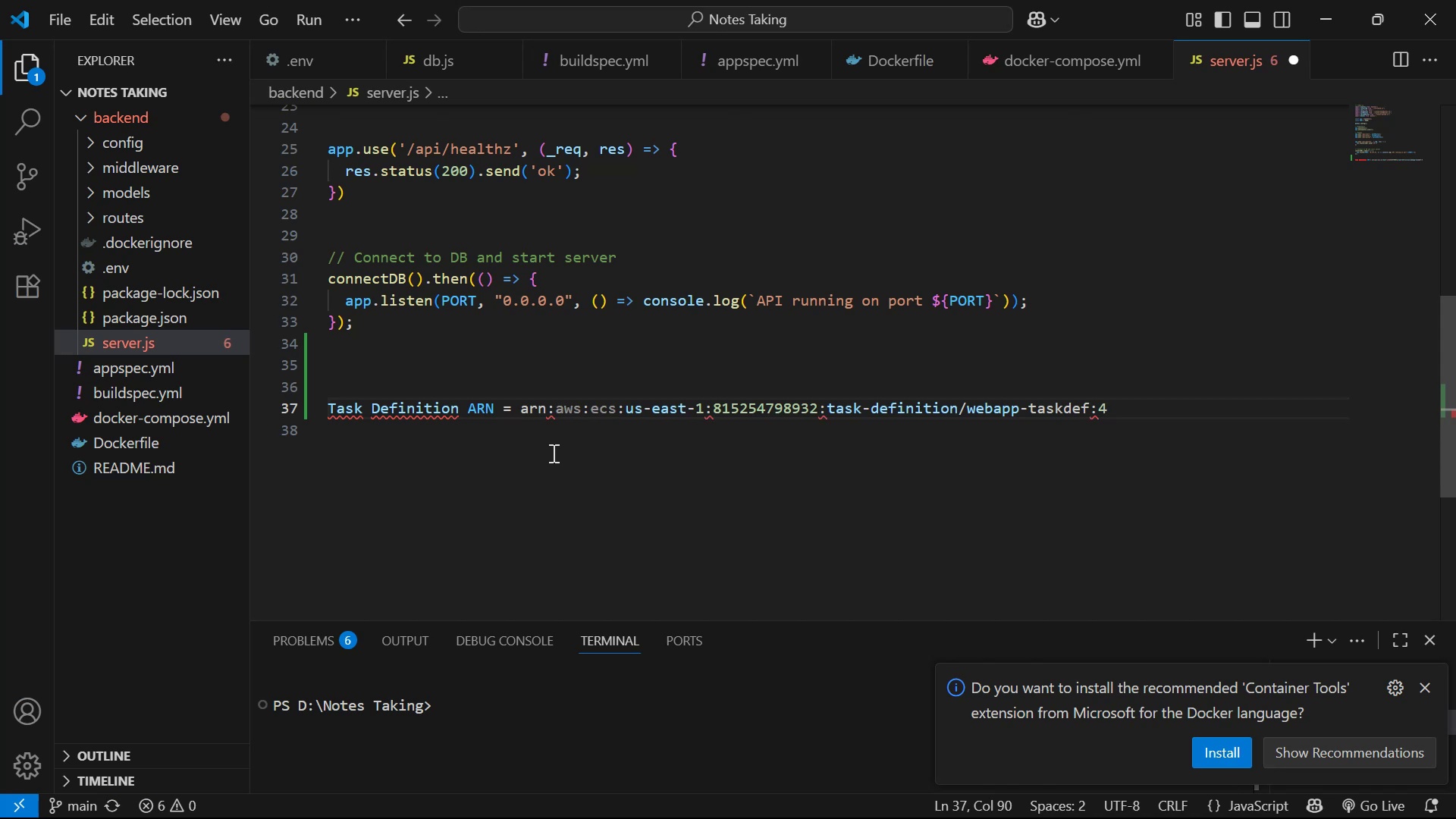 
wait(5.13)
 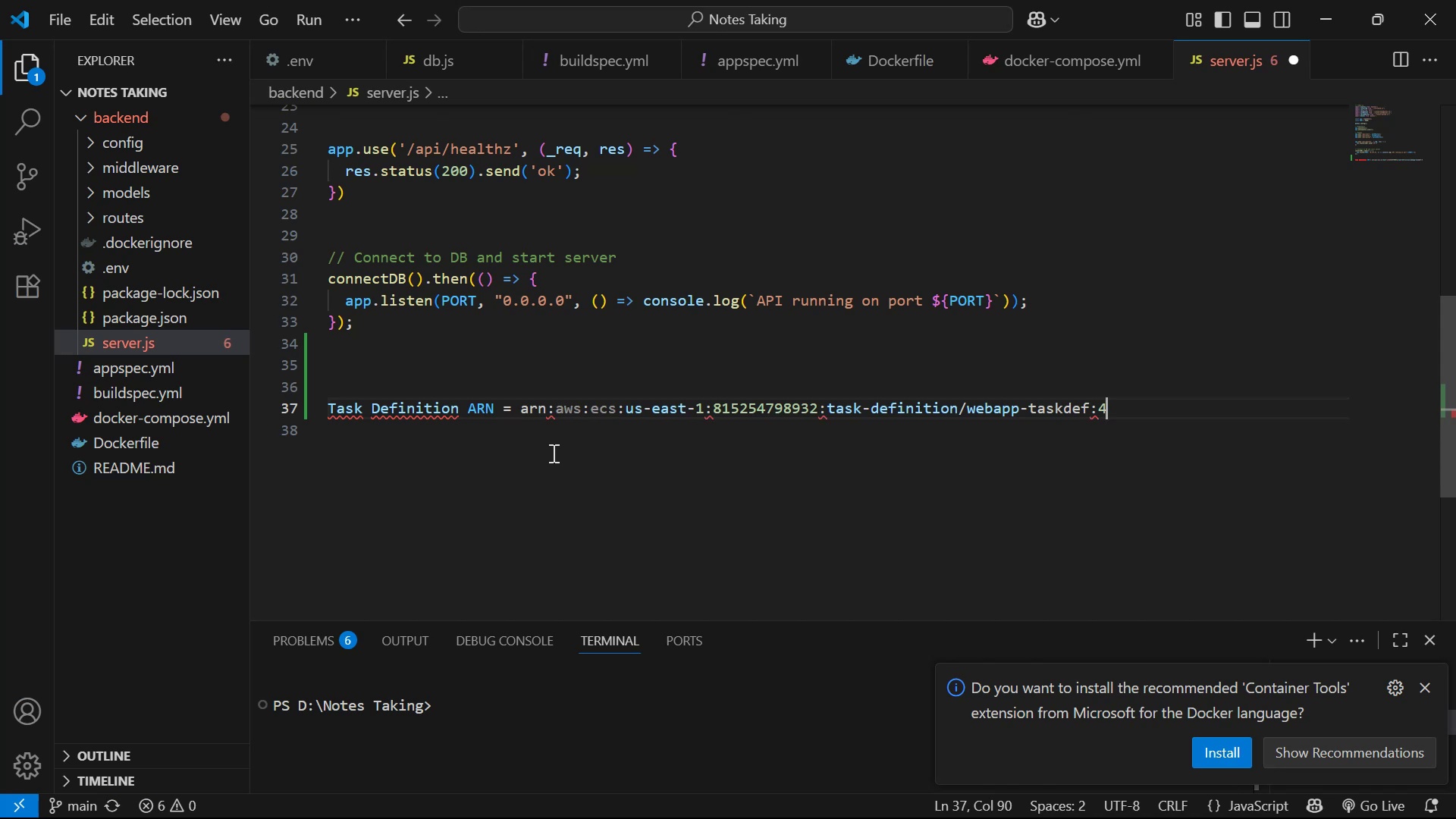 
key(Shift+ShiftLeft)
 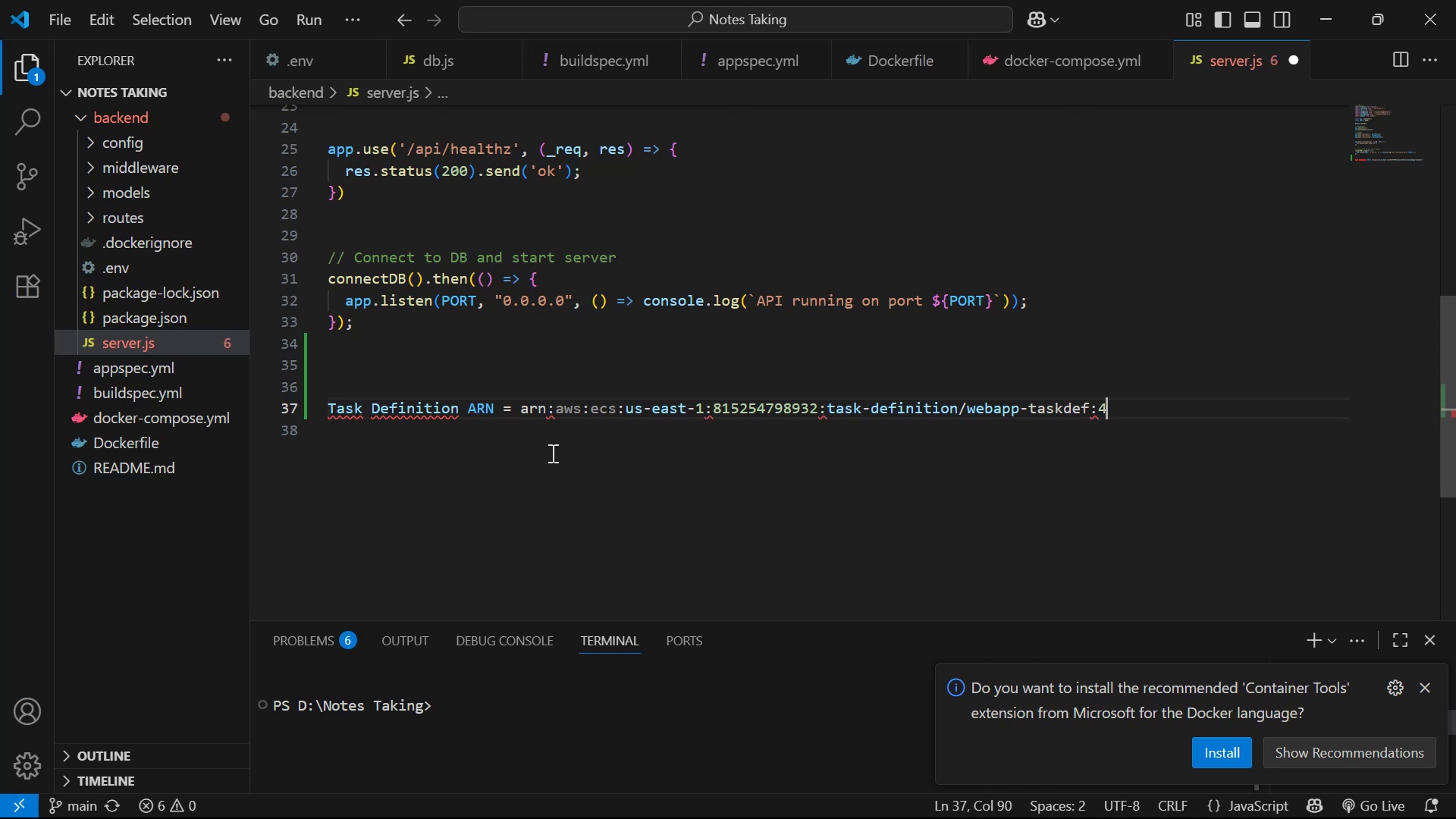 
key(Enter)
 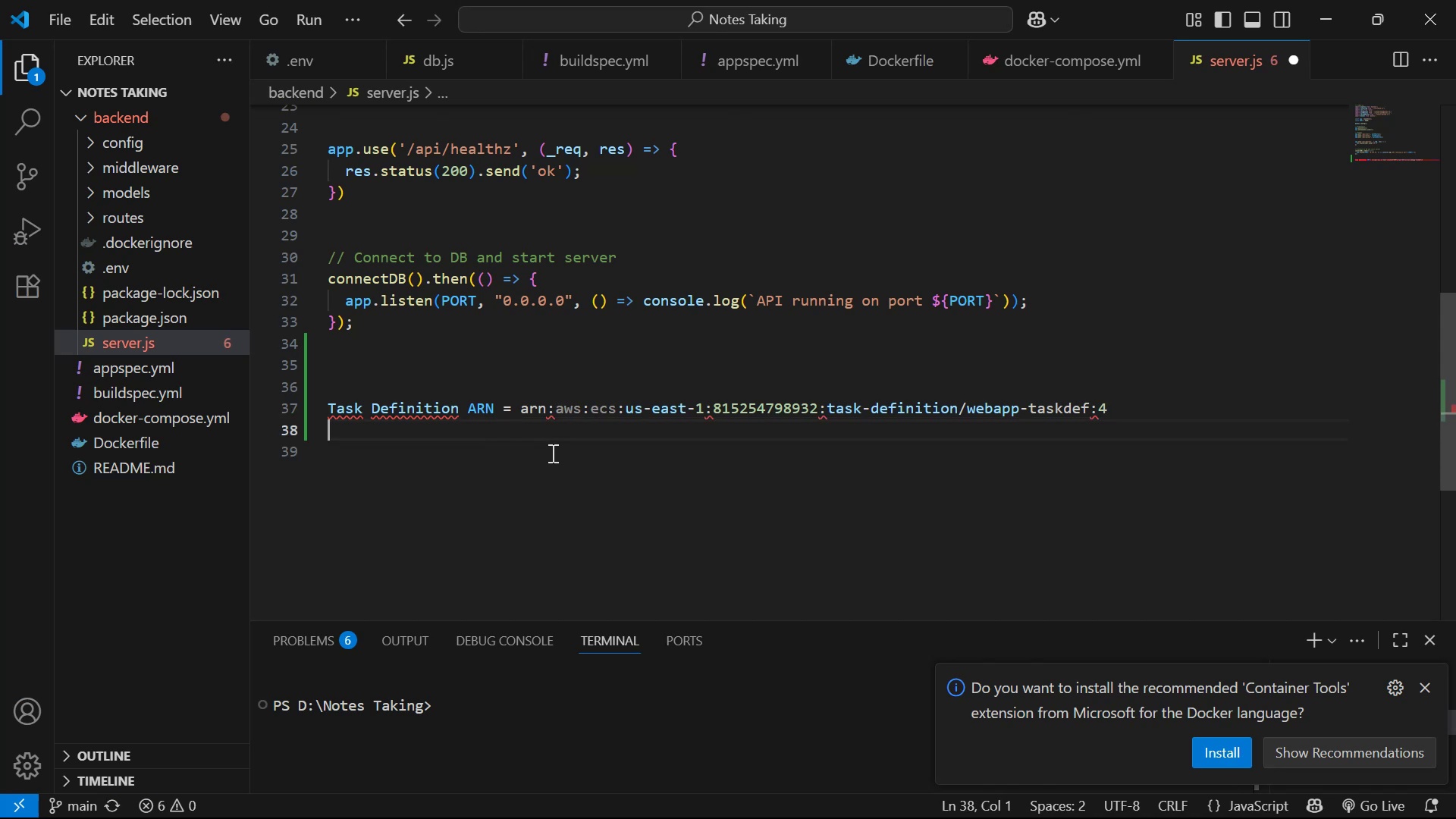 
key(Alt+Tab)
 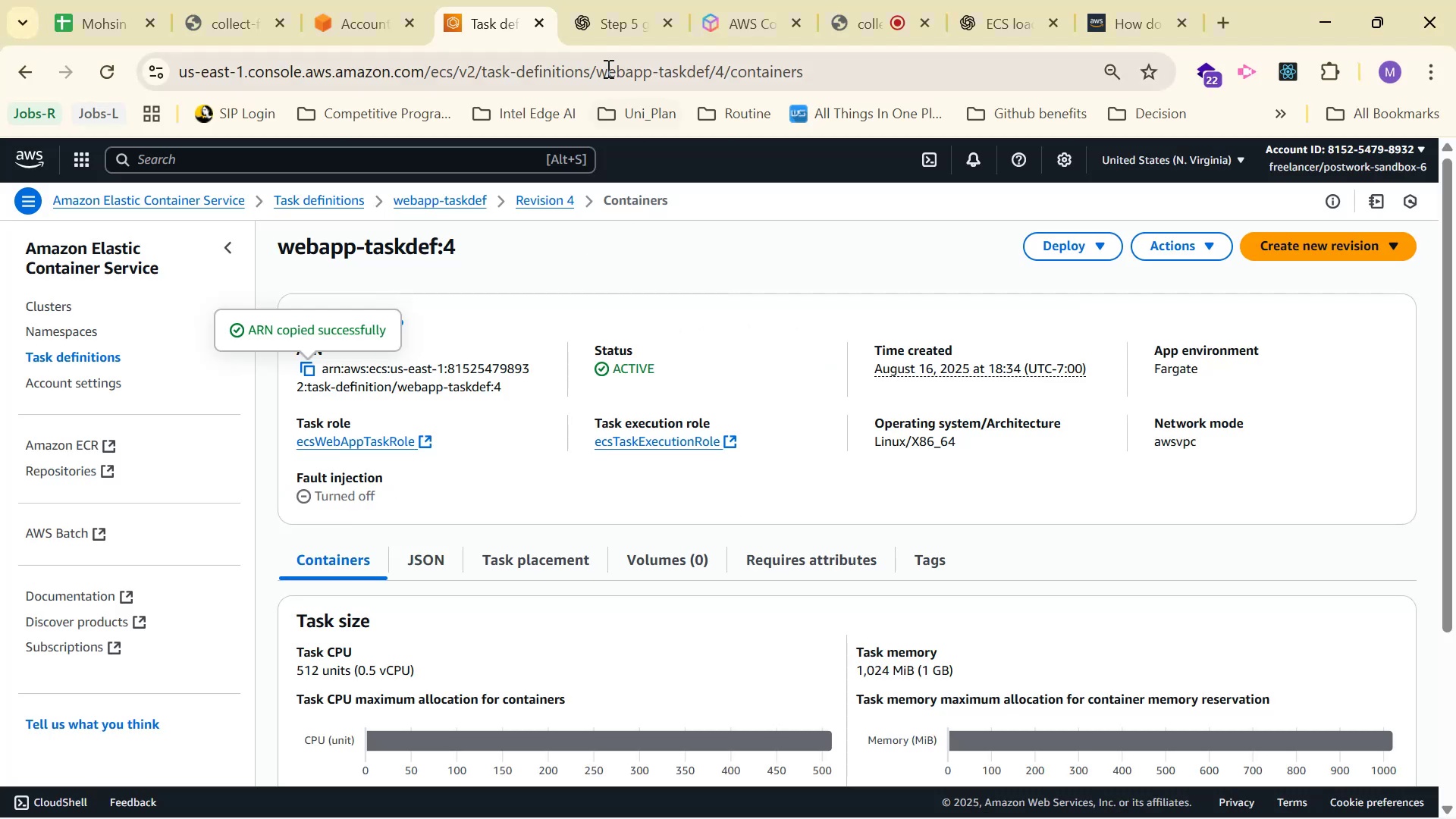 
left_click([602, 24])
 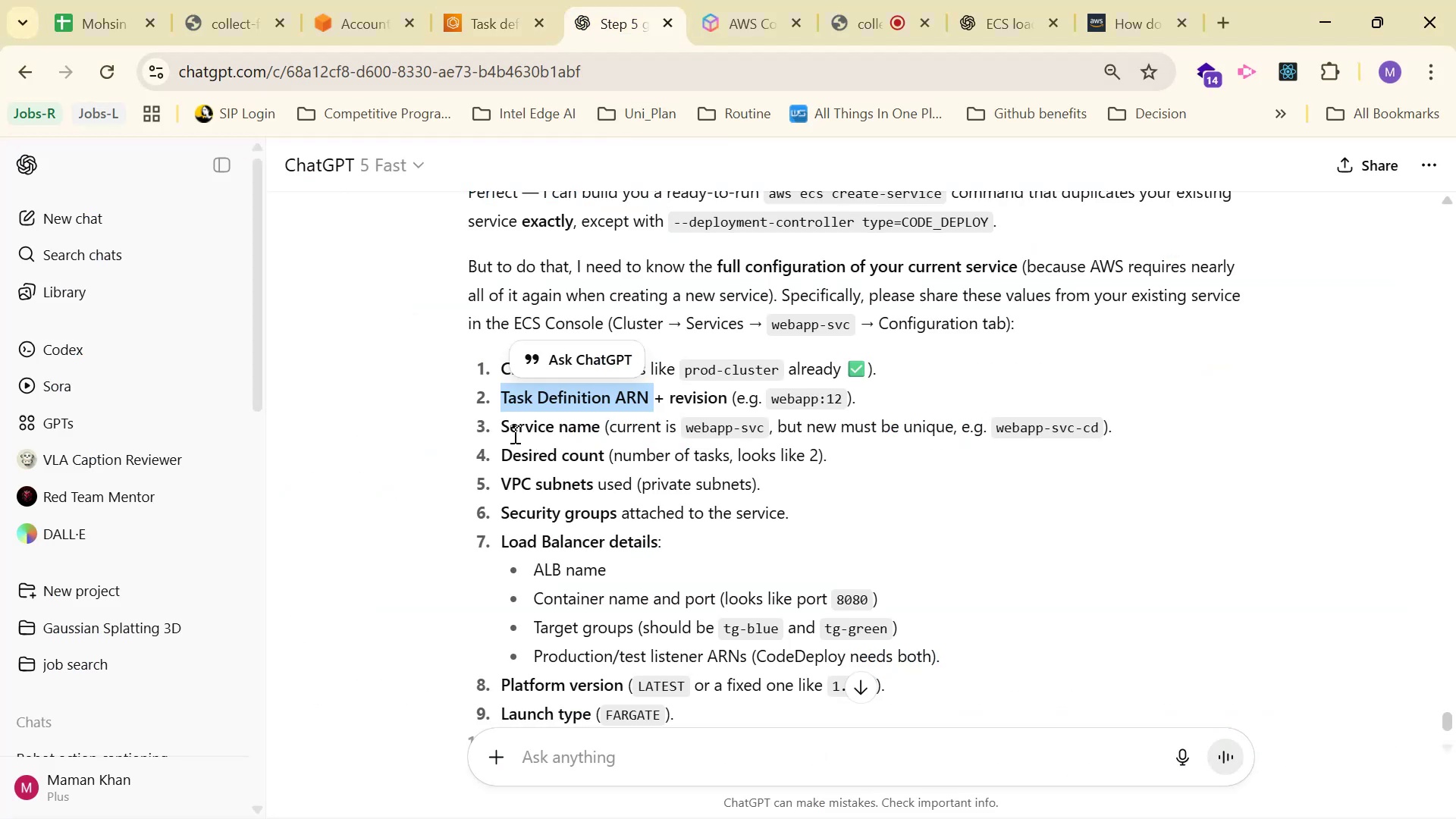 
left_click_drag(start_coordinate=[505, 428], to_coordinate=[598, 428])
 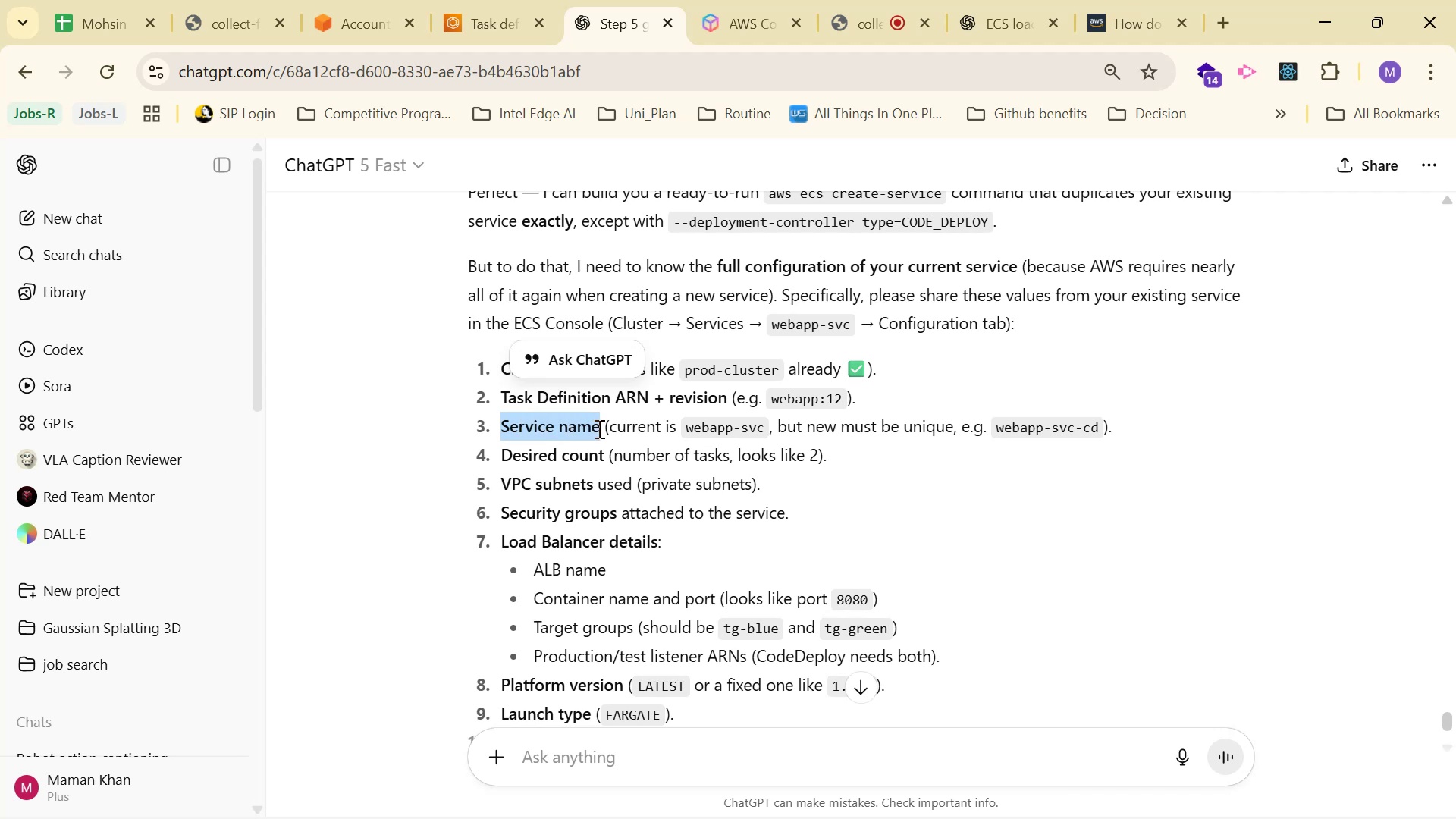 
key(Control+C)
 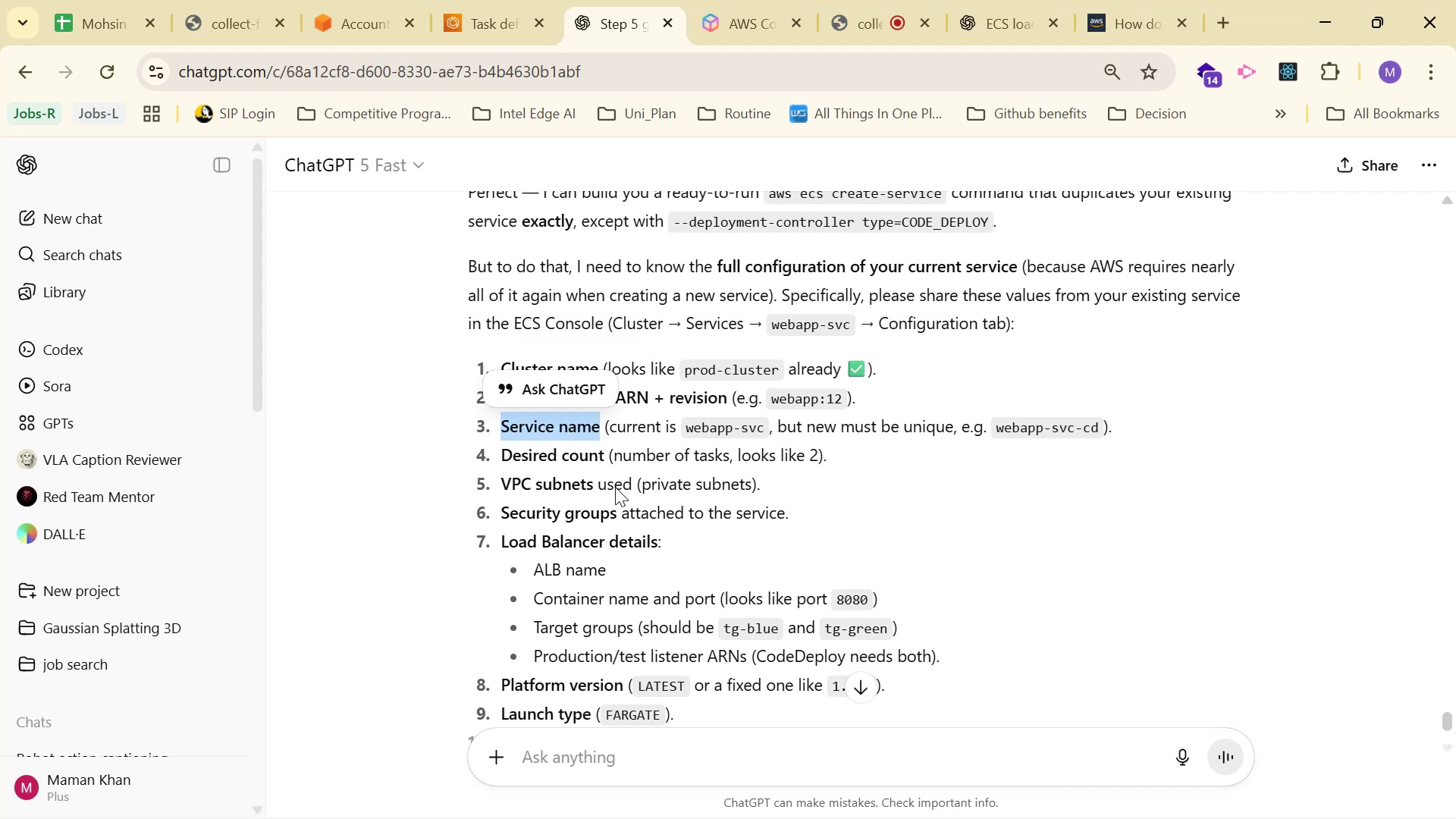 
key(Alt+AltLeft)
 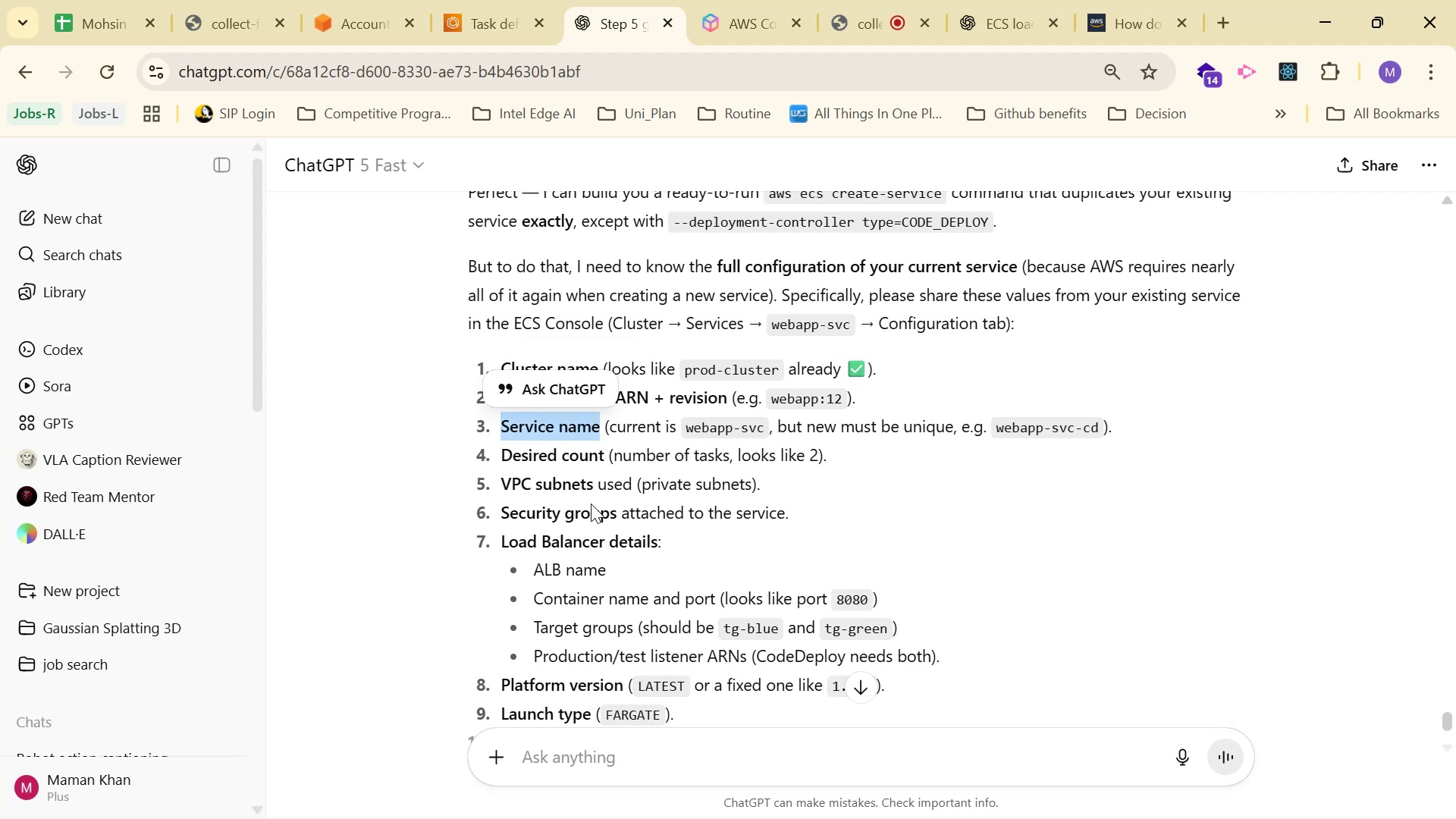 
key(Alt+Tab)
 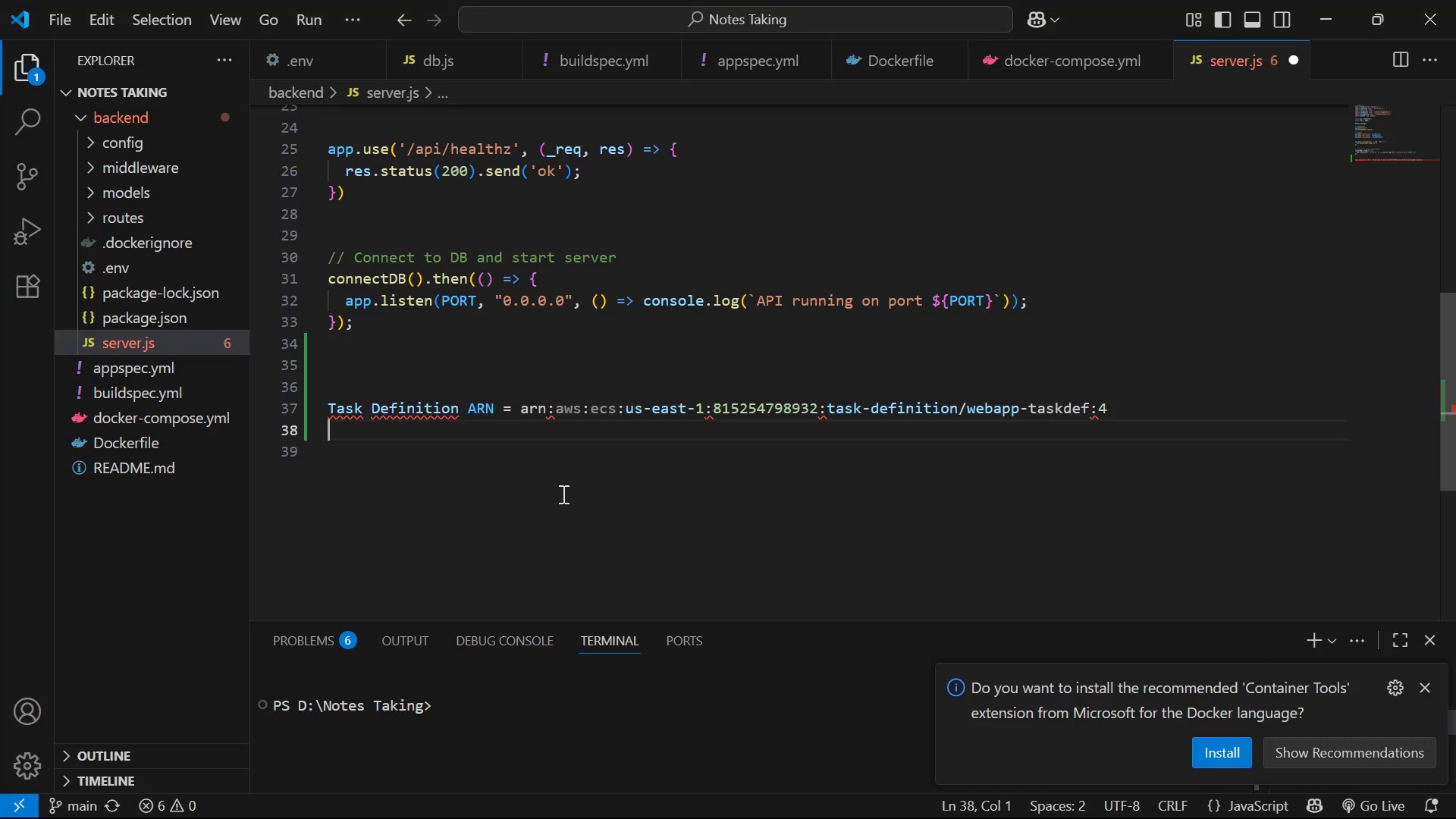 
key(Control+V)
 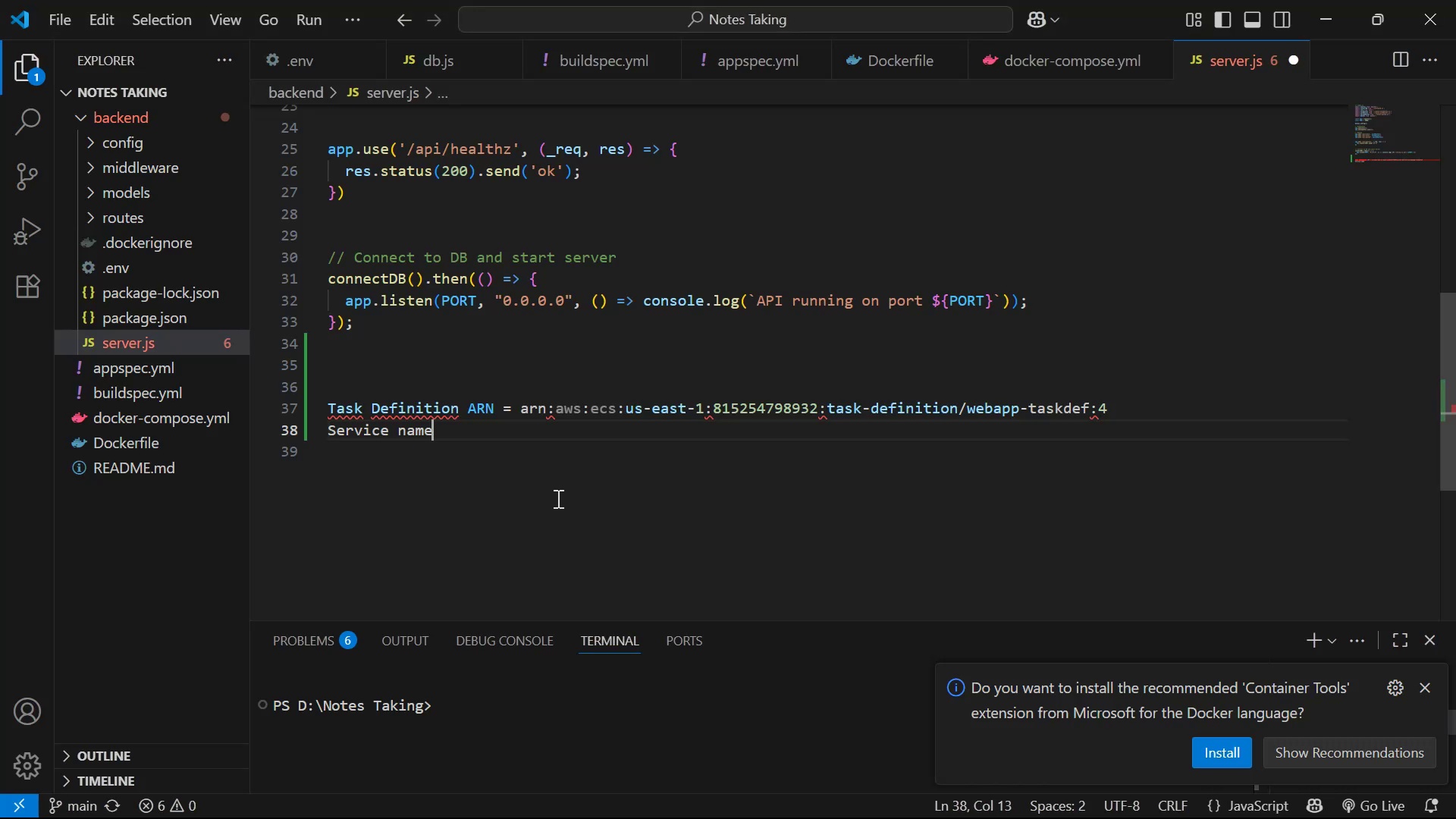 
key(Space)
 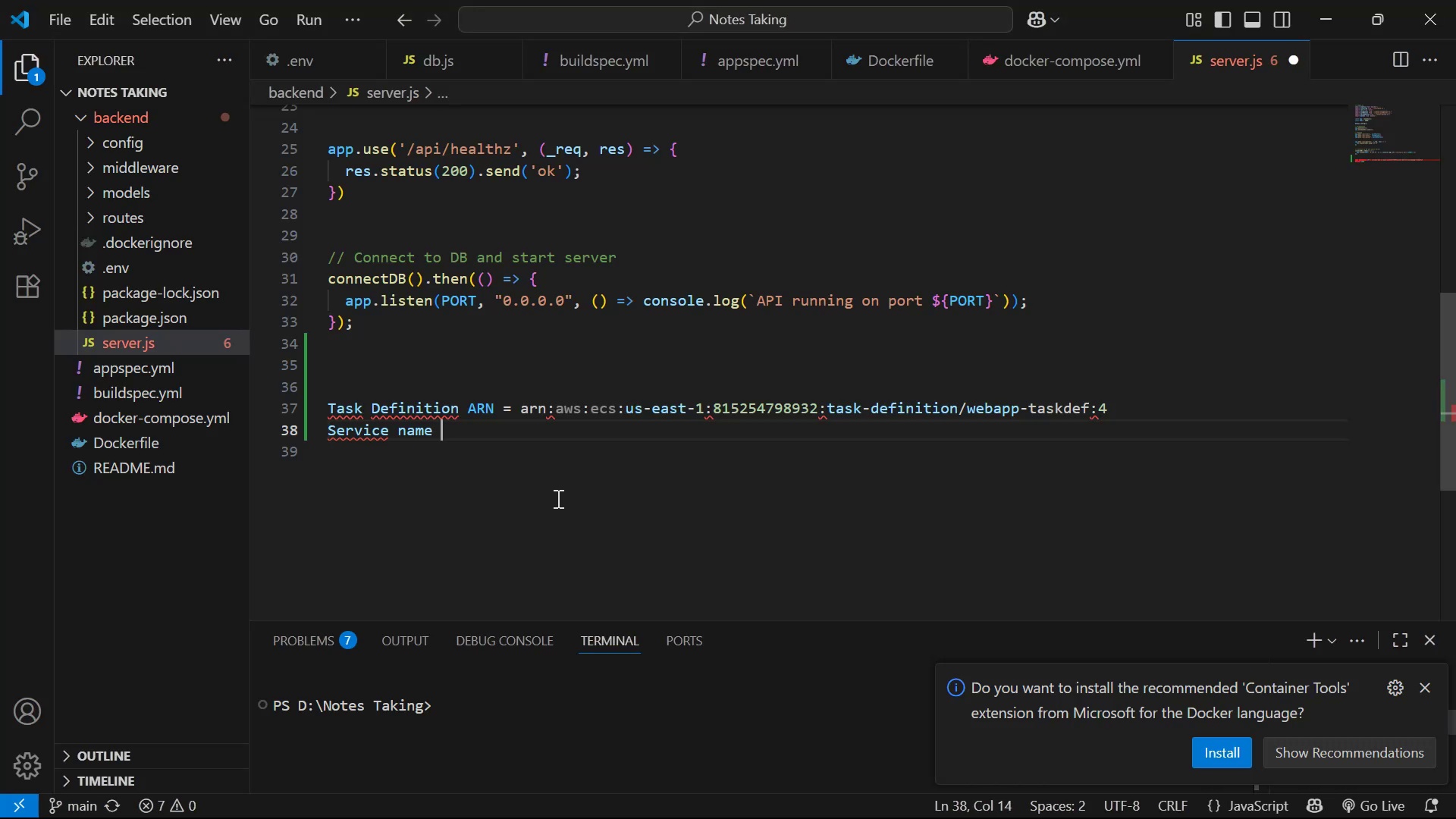 
key(Equal)
 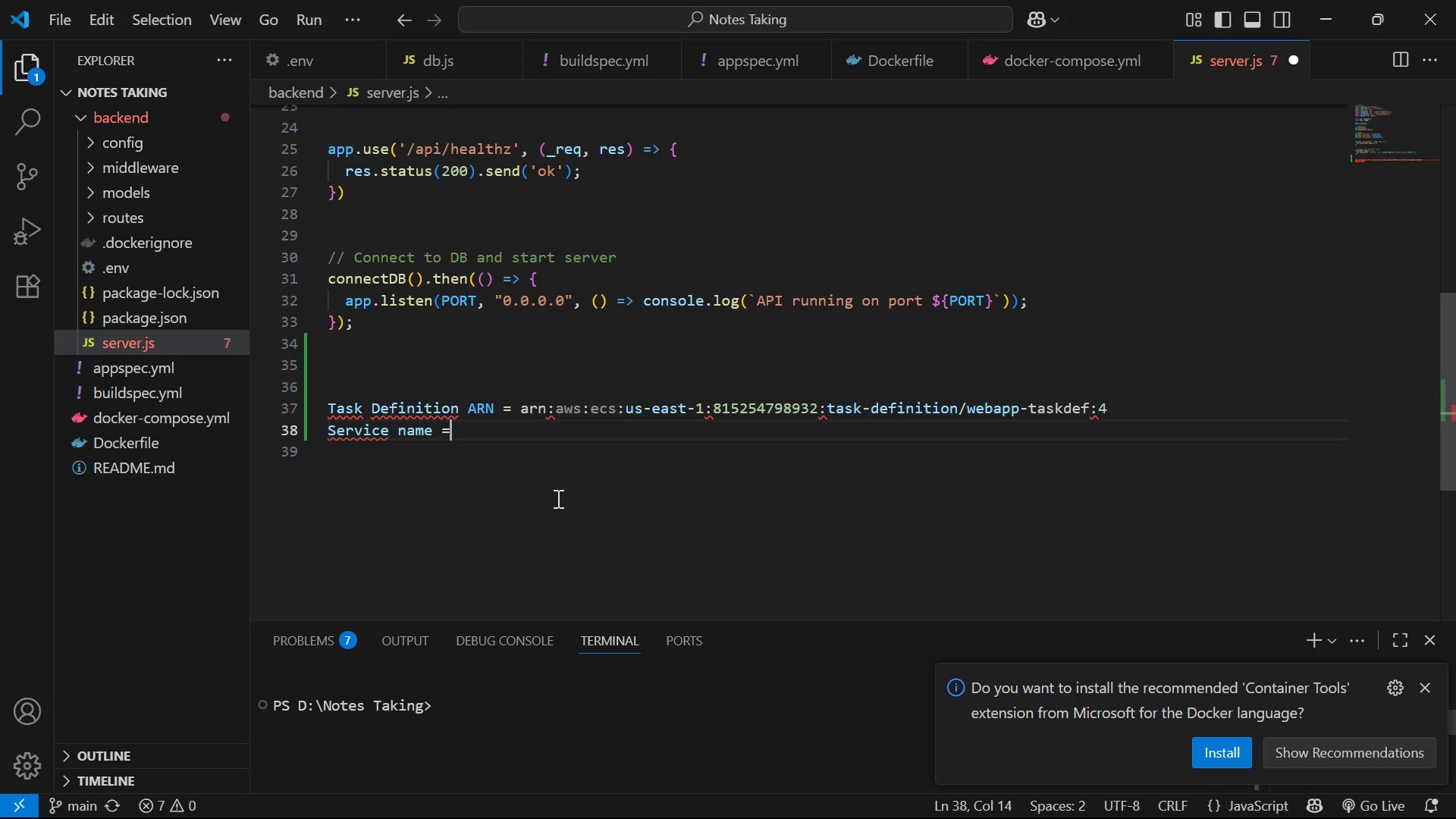 
key(Space)
 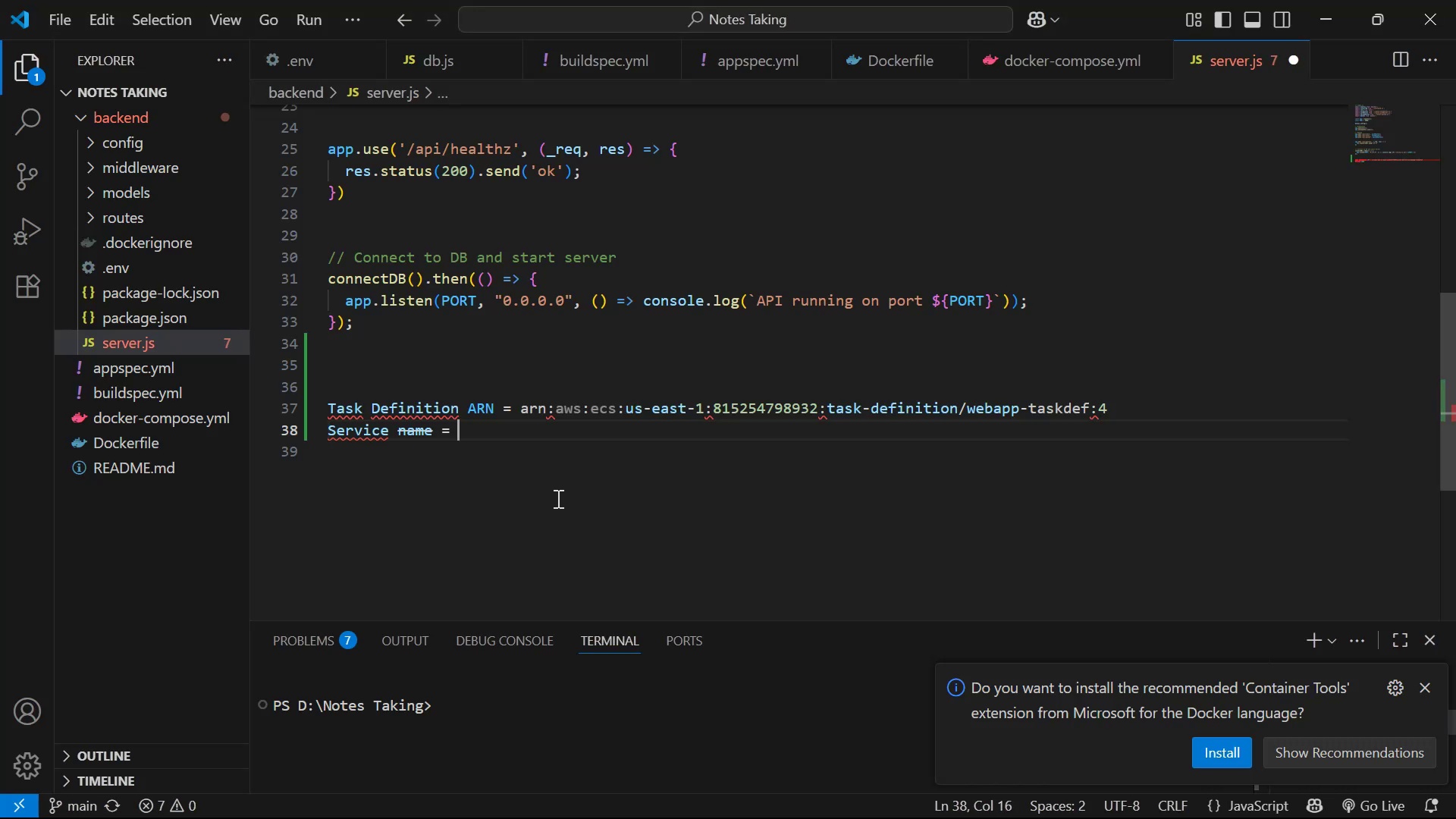 
key(Alt+AltLeft)
 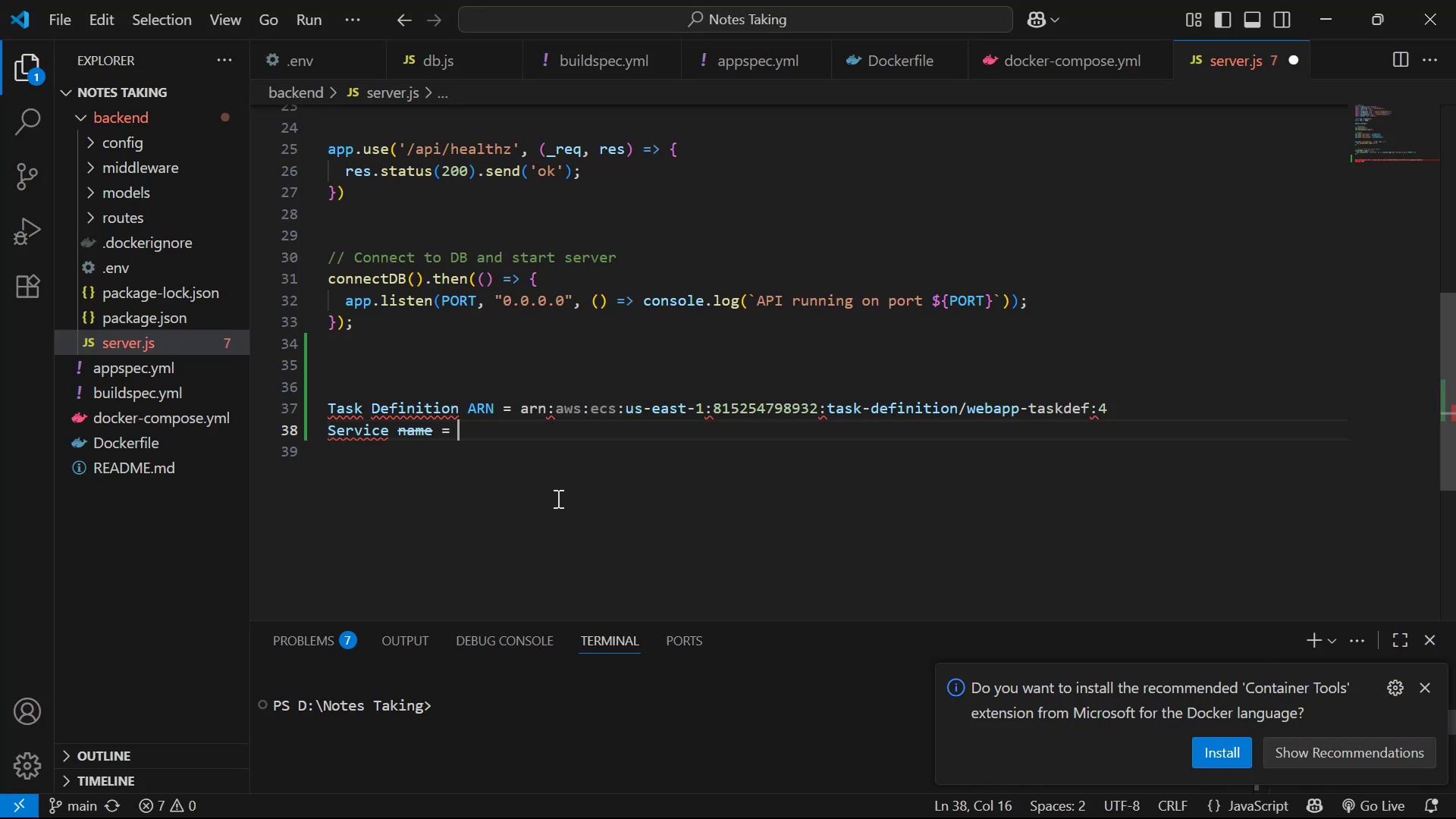 
key(Alt+Tab)
 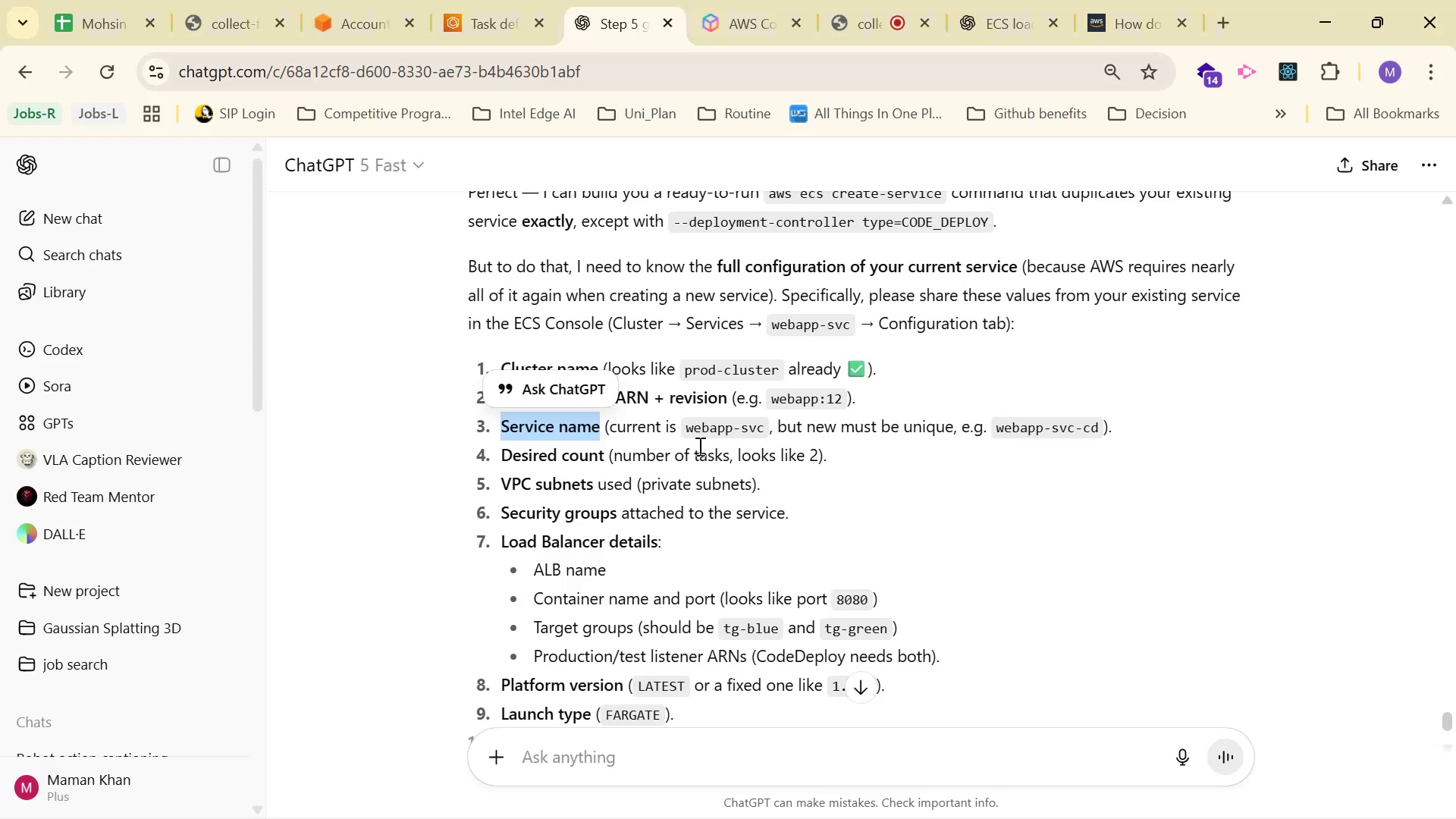 
left_click_drag(start_coordinate=[682, 426], to_coordinate=[758, 429])
 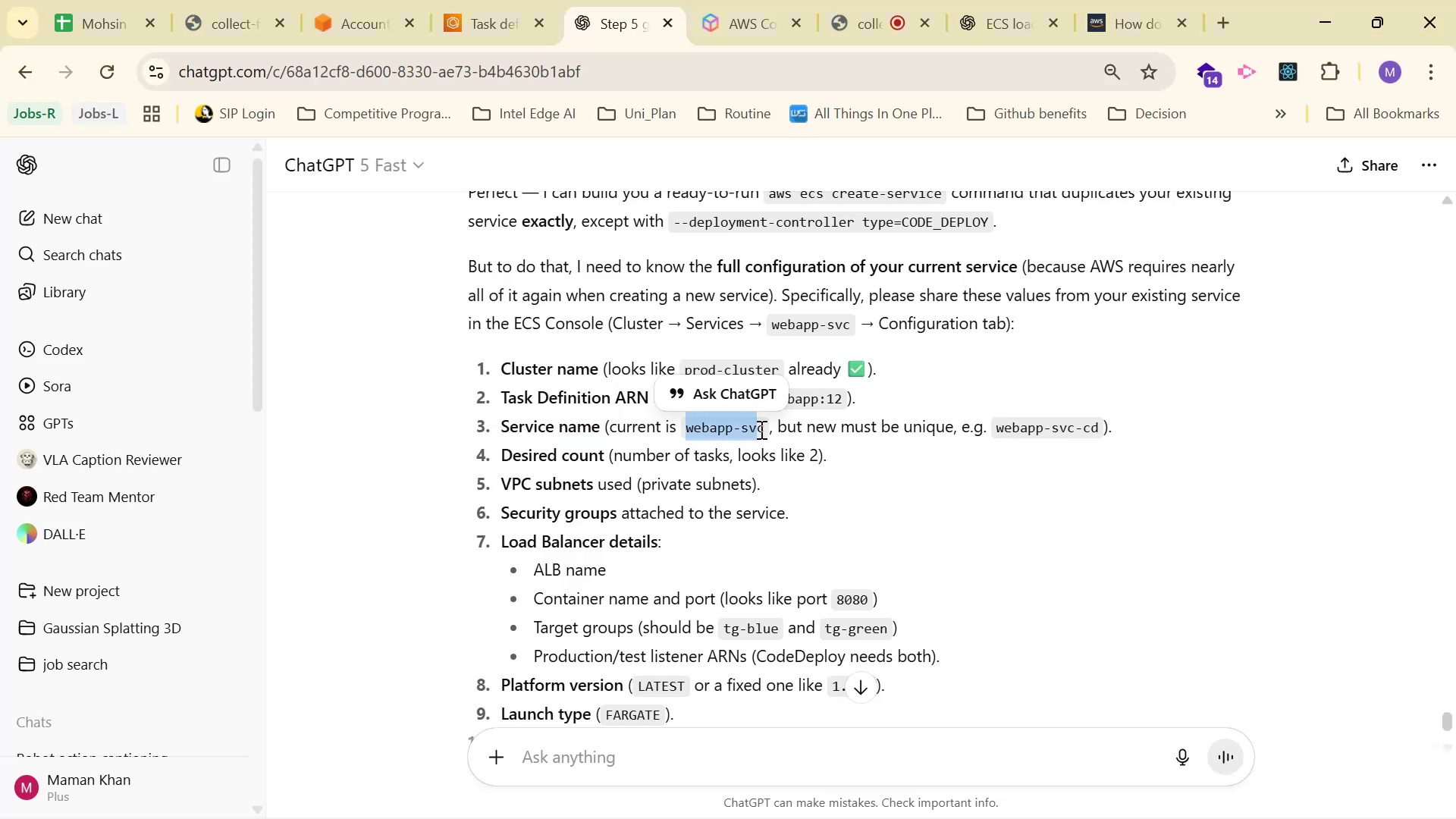 
left_click_drag(start_coordinate=[761, 429], to_coordinate=[683, 420])
 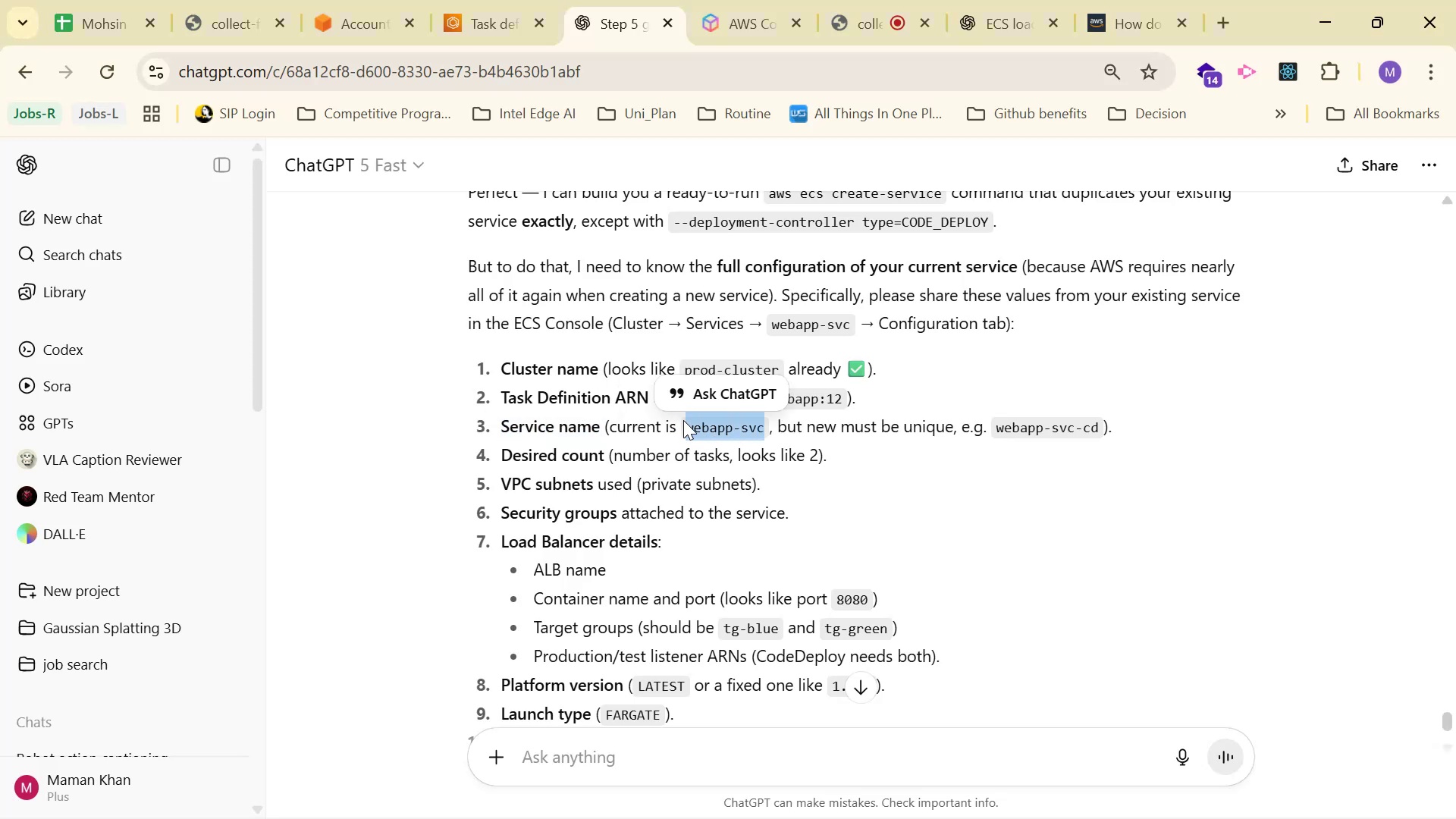 
key(Control+ControlLeft)
 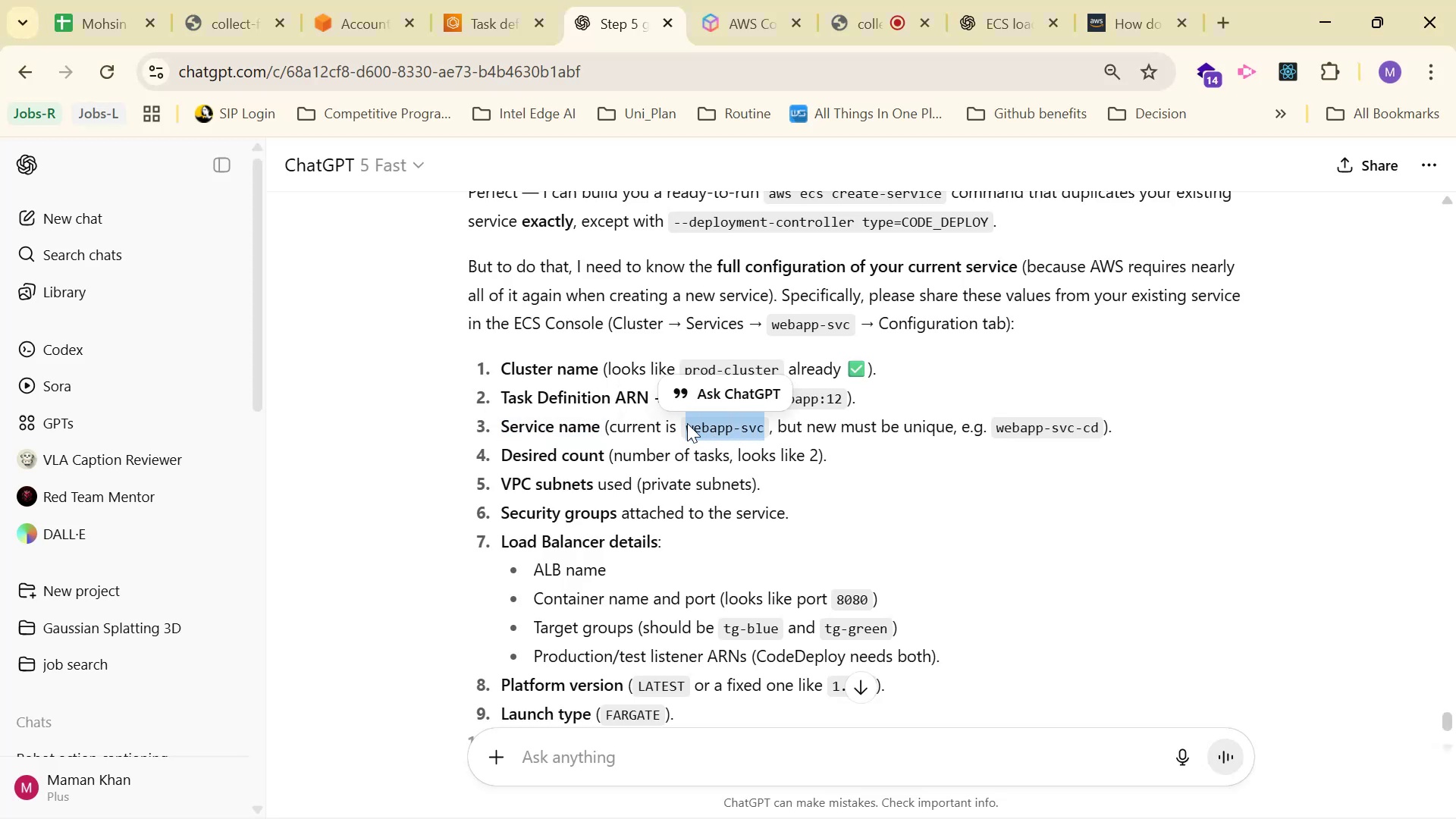 
key(Control+C)
 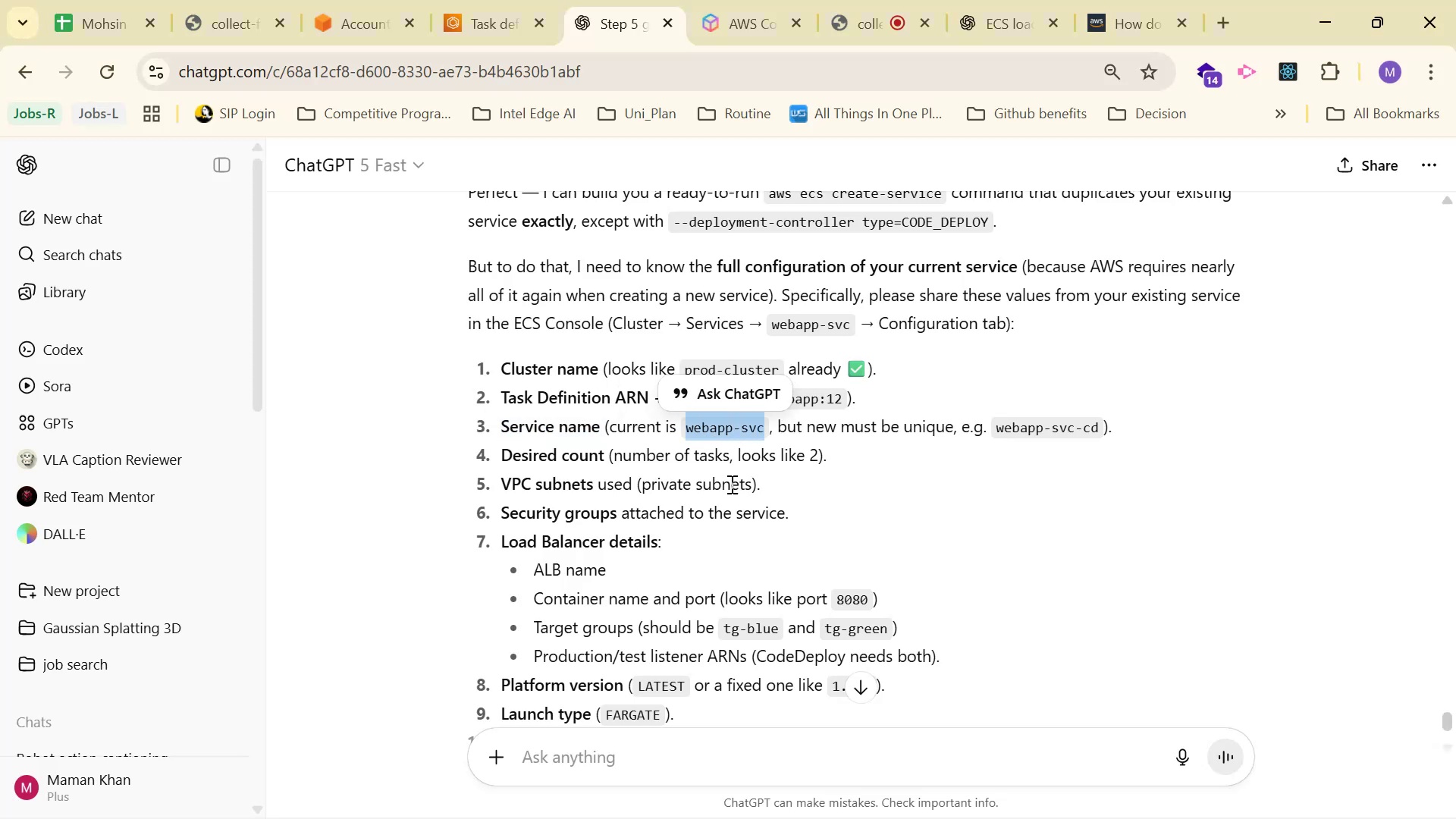 
key(Alt+AltLeft)
 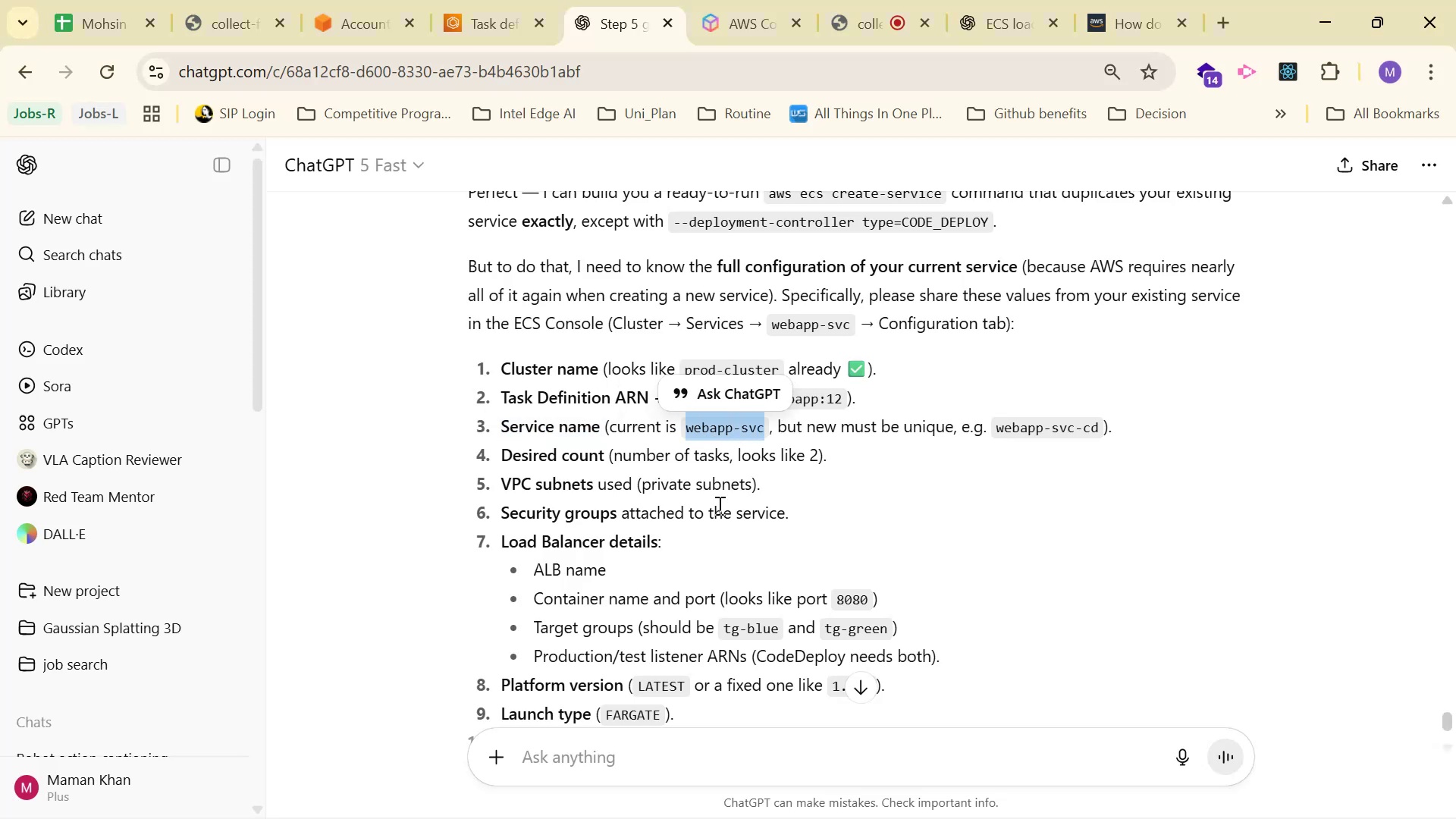 
key(Alt+Tab)
 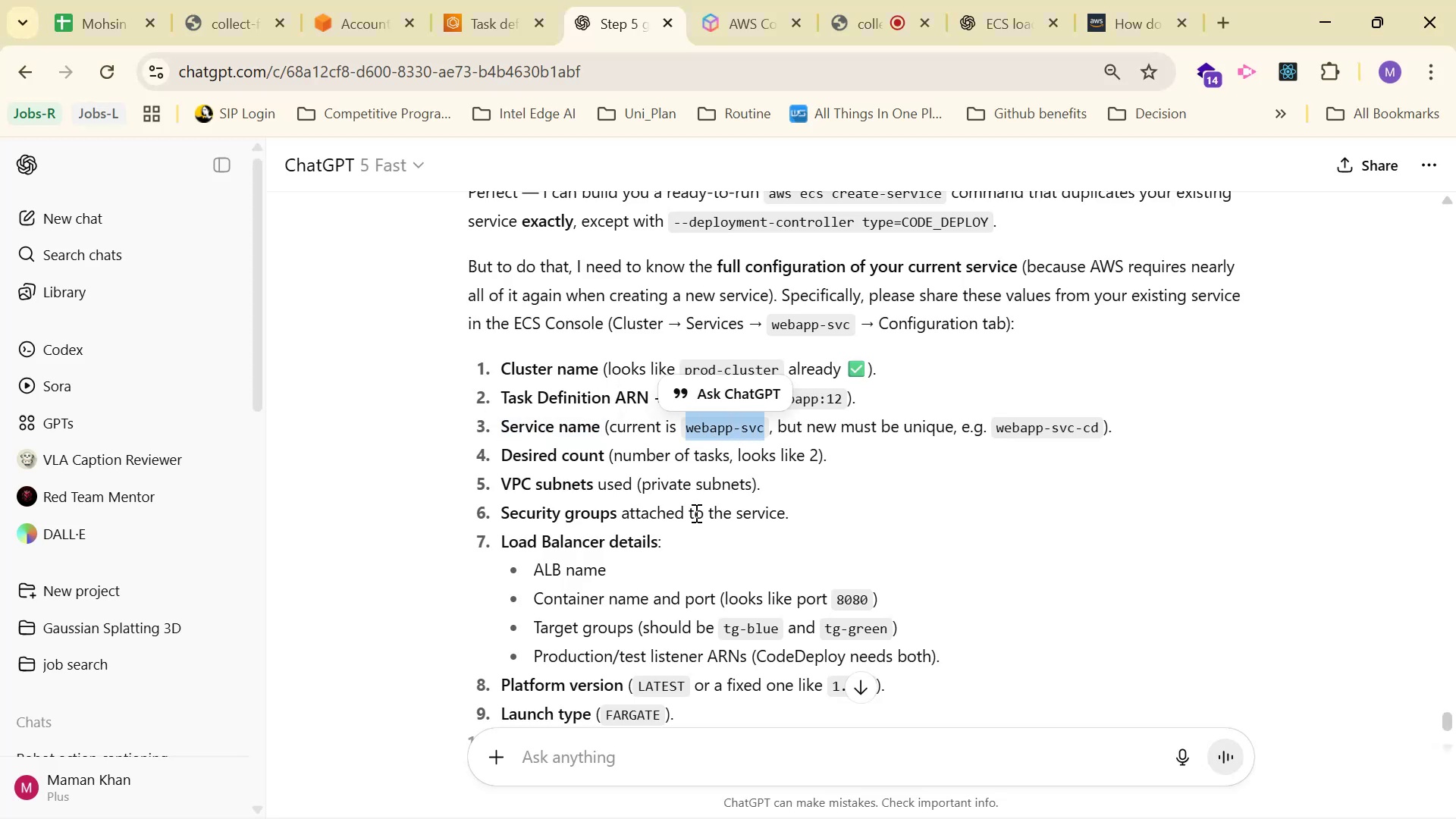 
key(Control+V)
 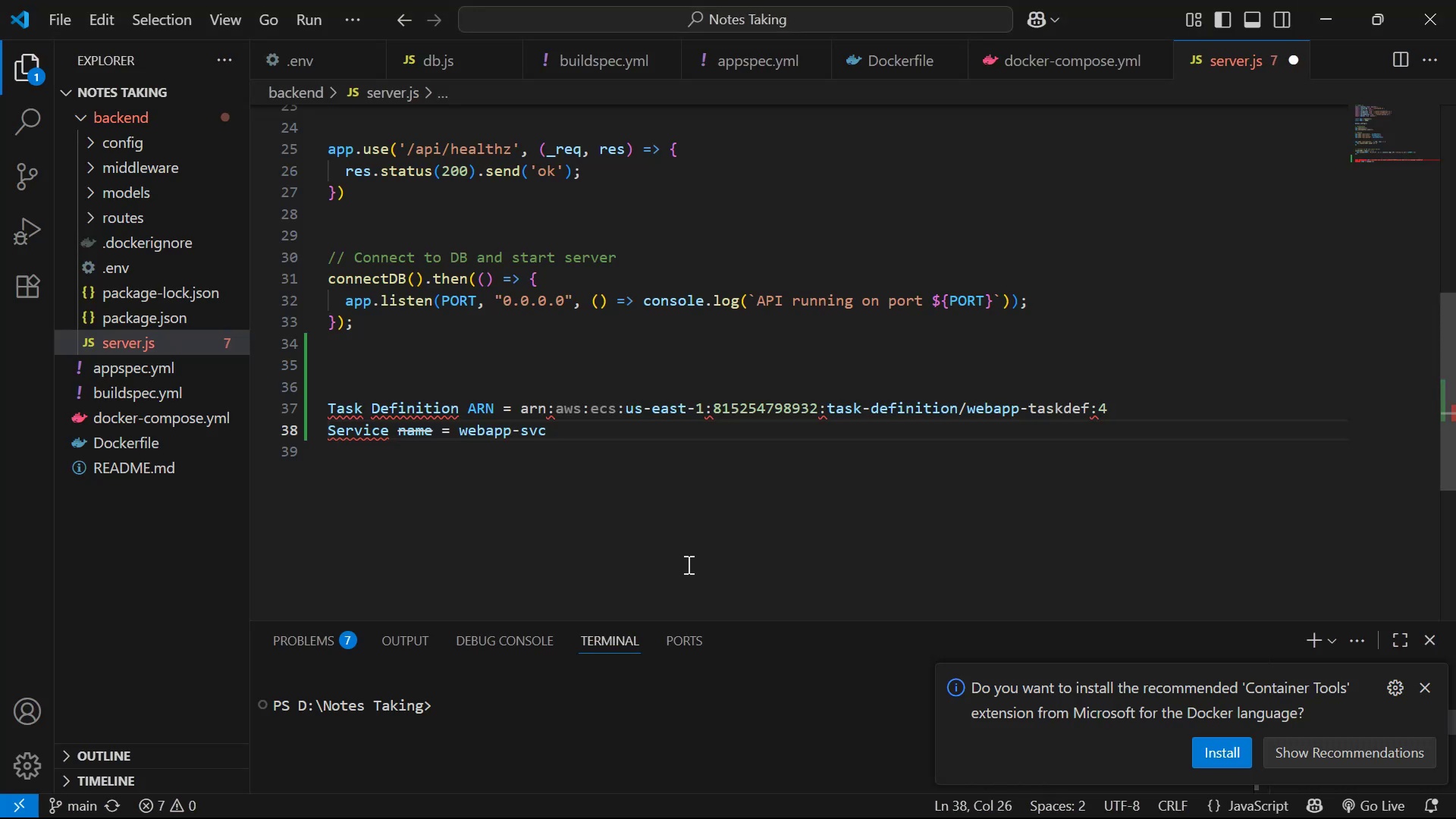 
key(Enter)
 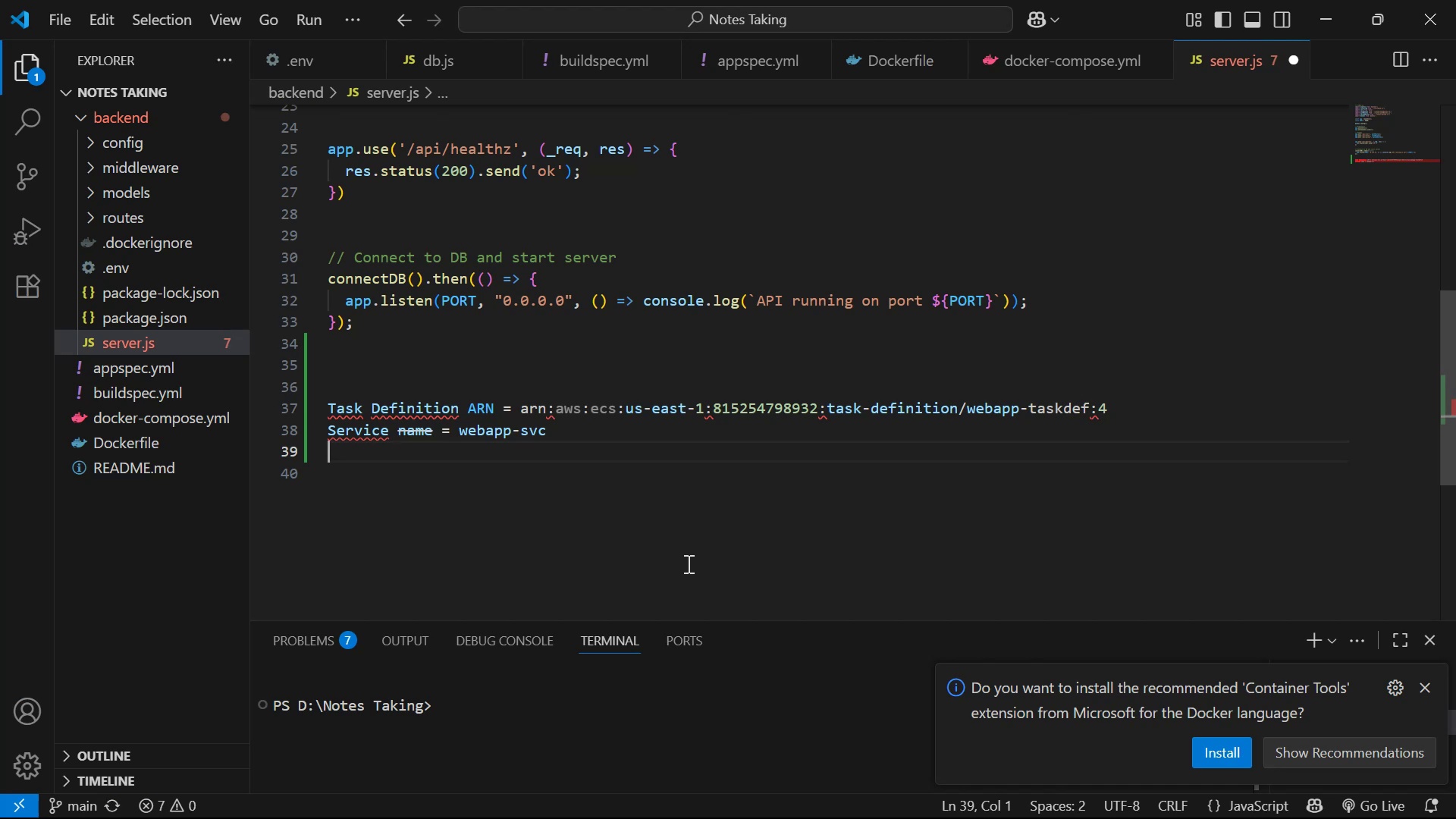 
key(Alt+AltLeft)
 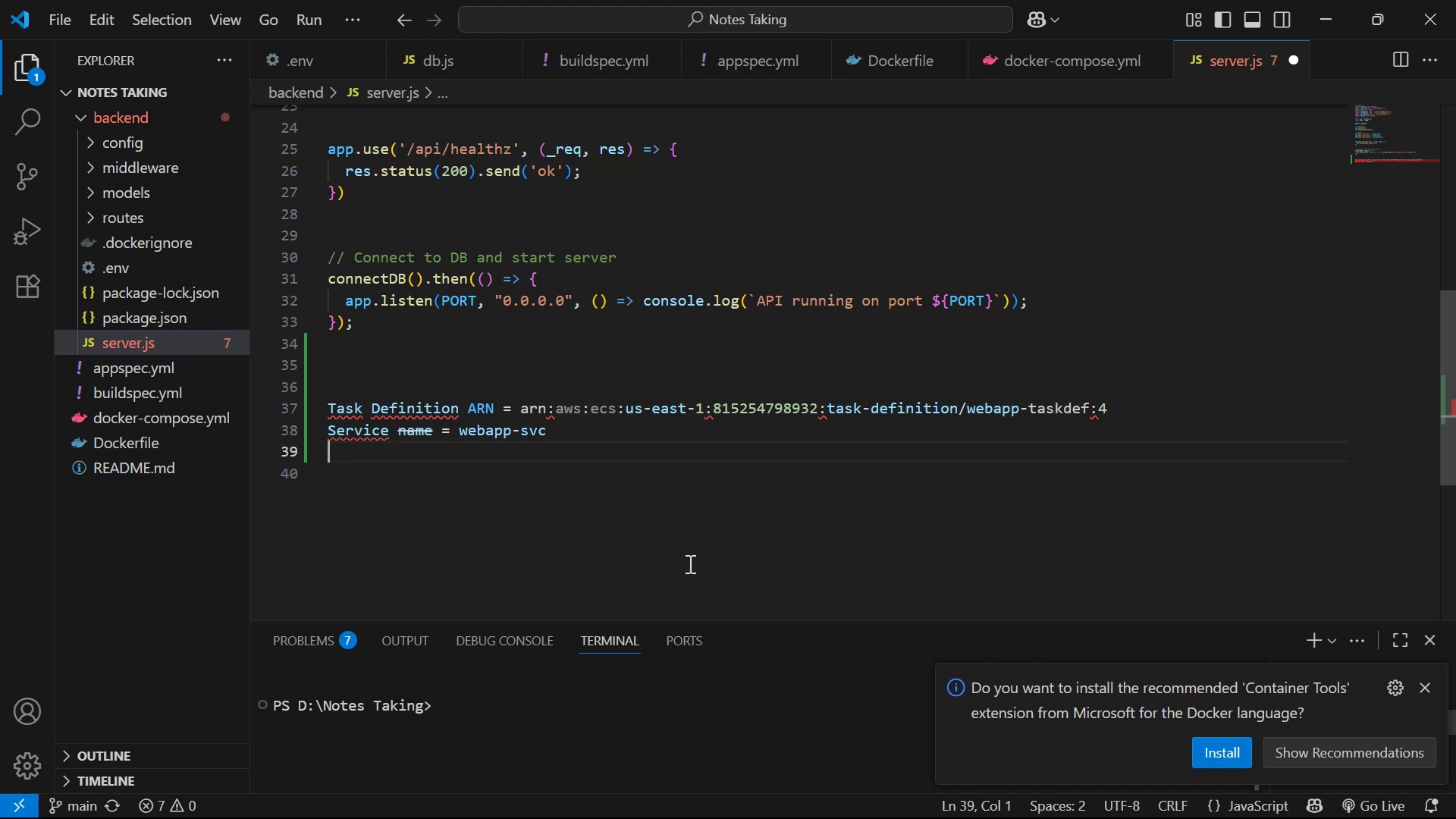 
key(Alt+Tab)
 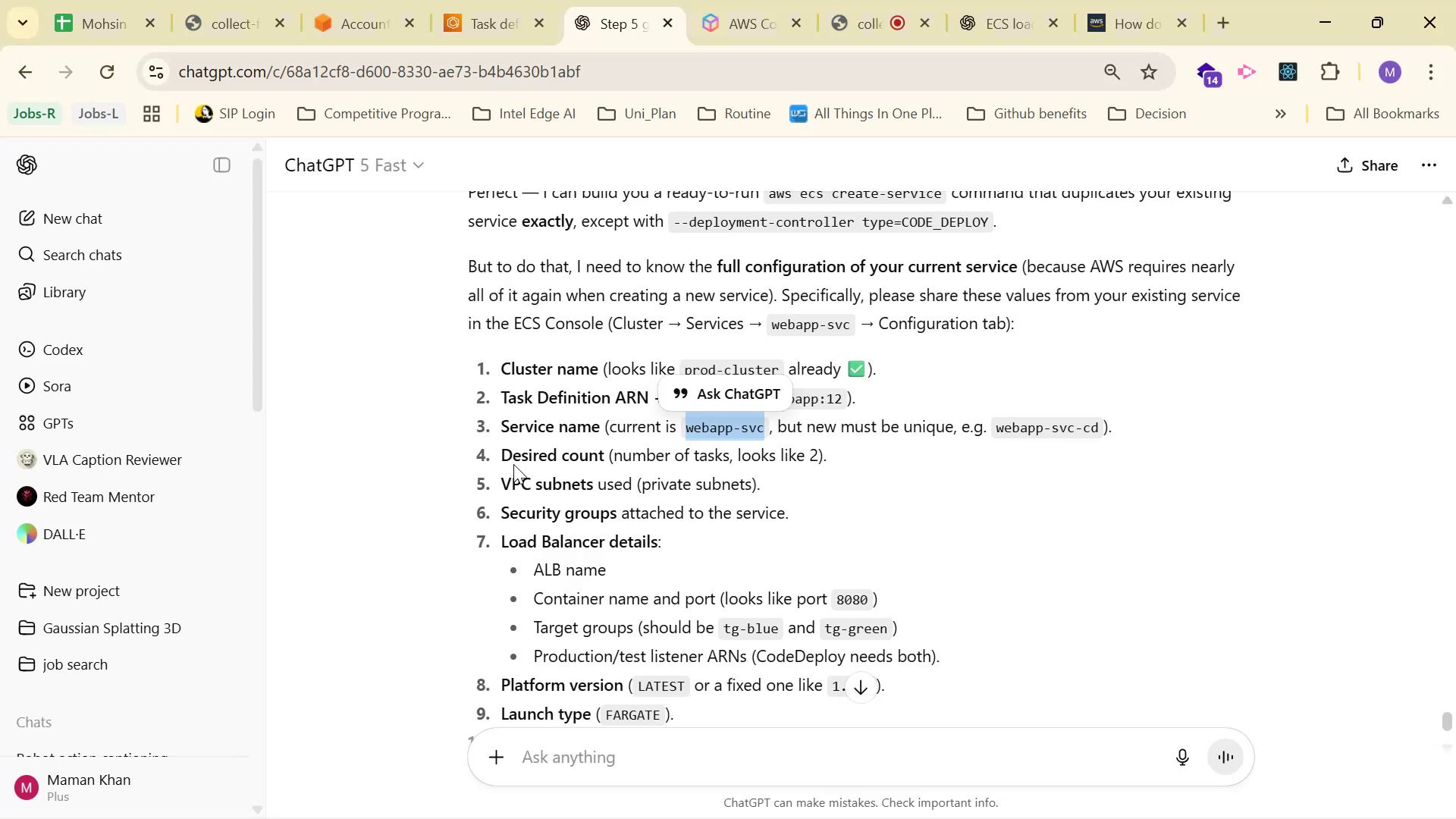 
key(Alt+AltLeft)
 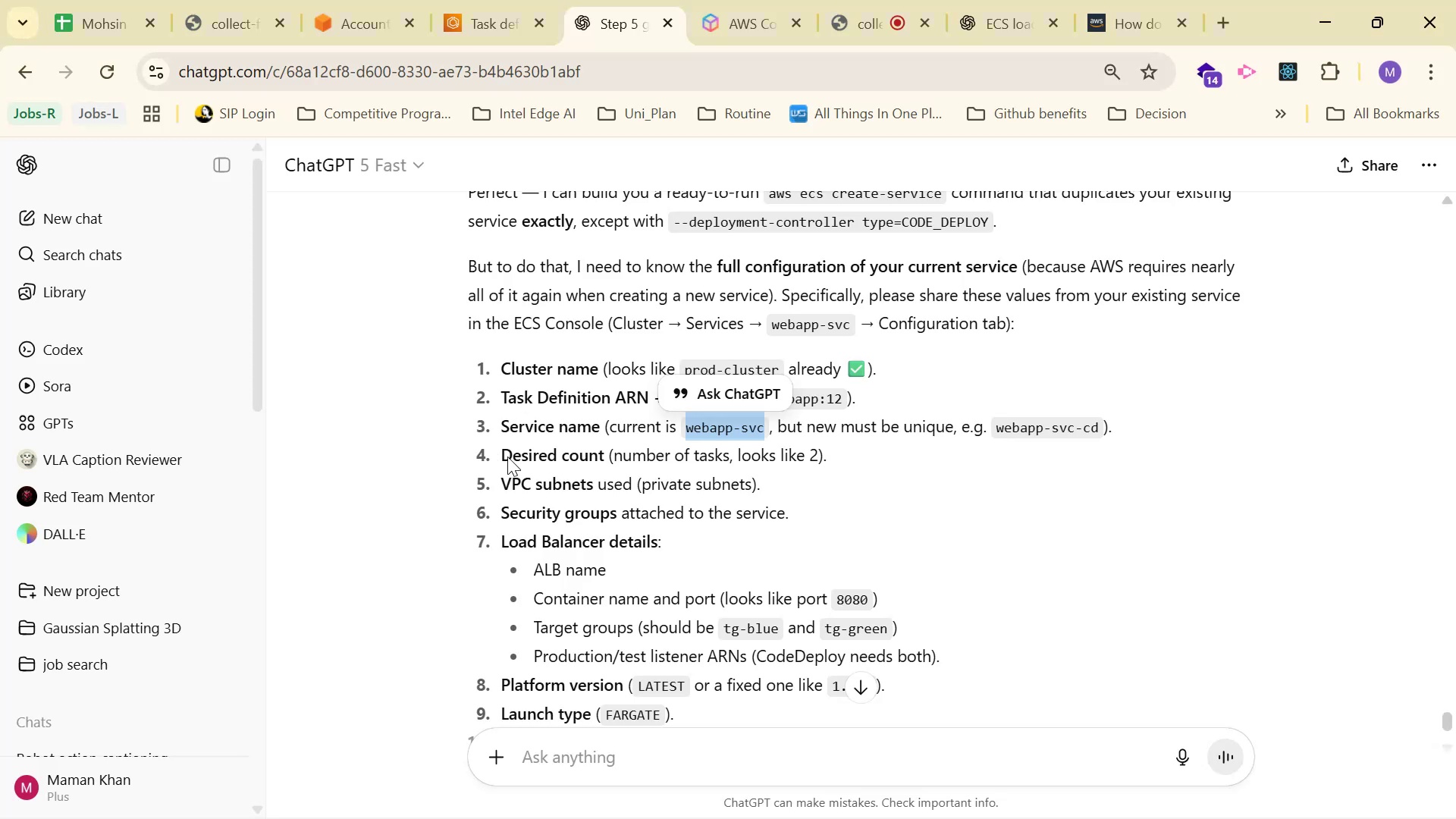 
key(Alt+Tab)
 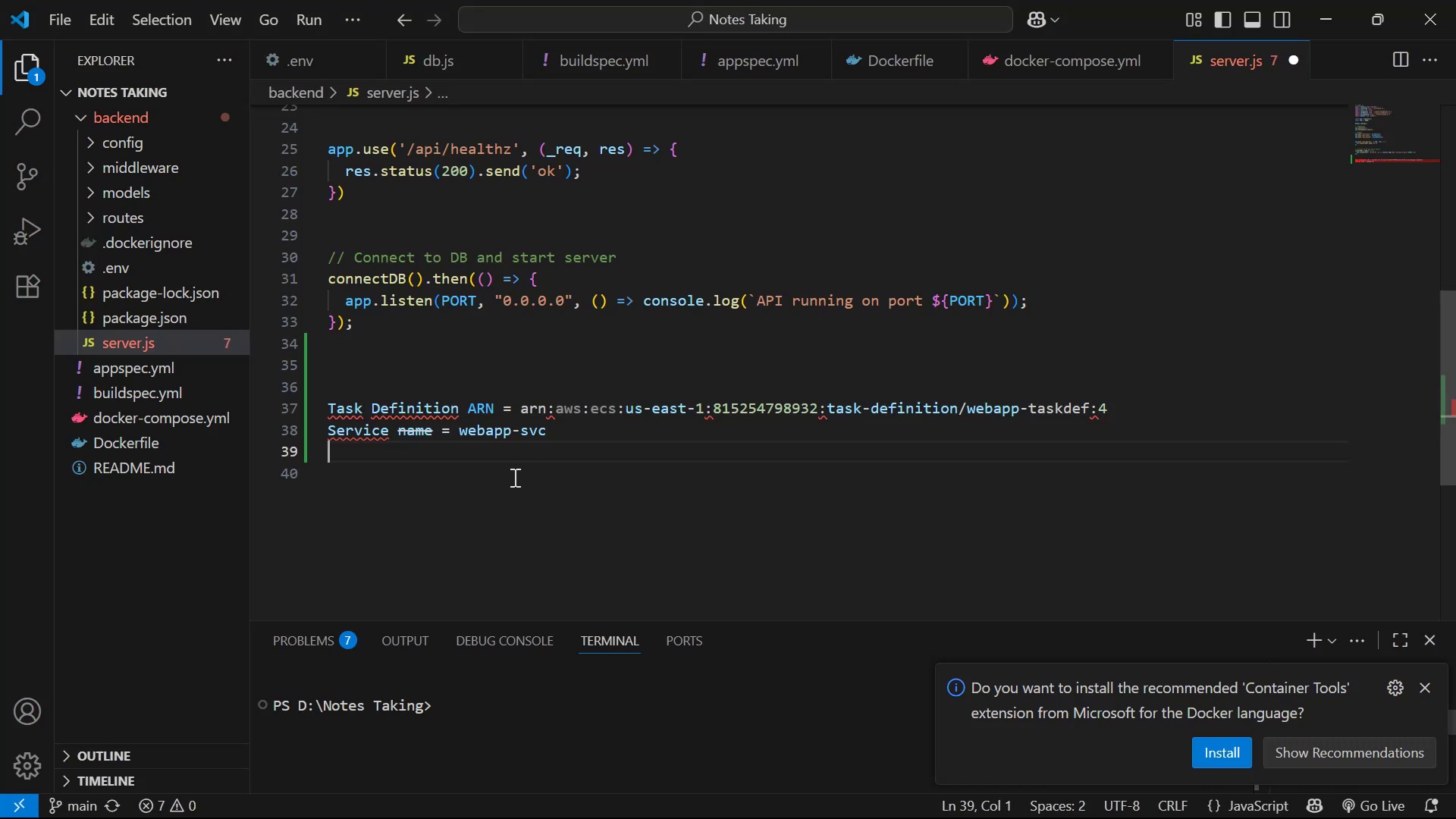 
key(Alt+AltLeft)
 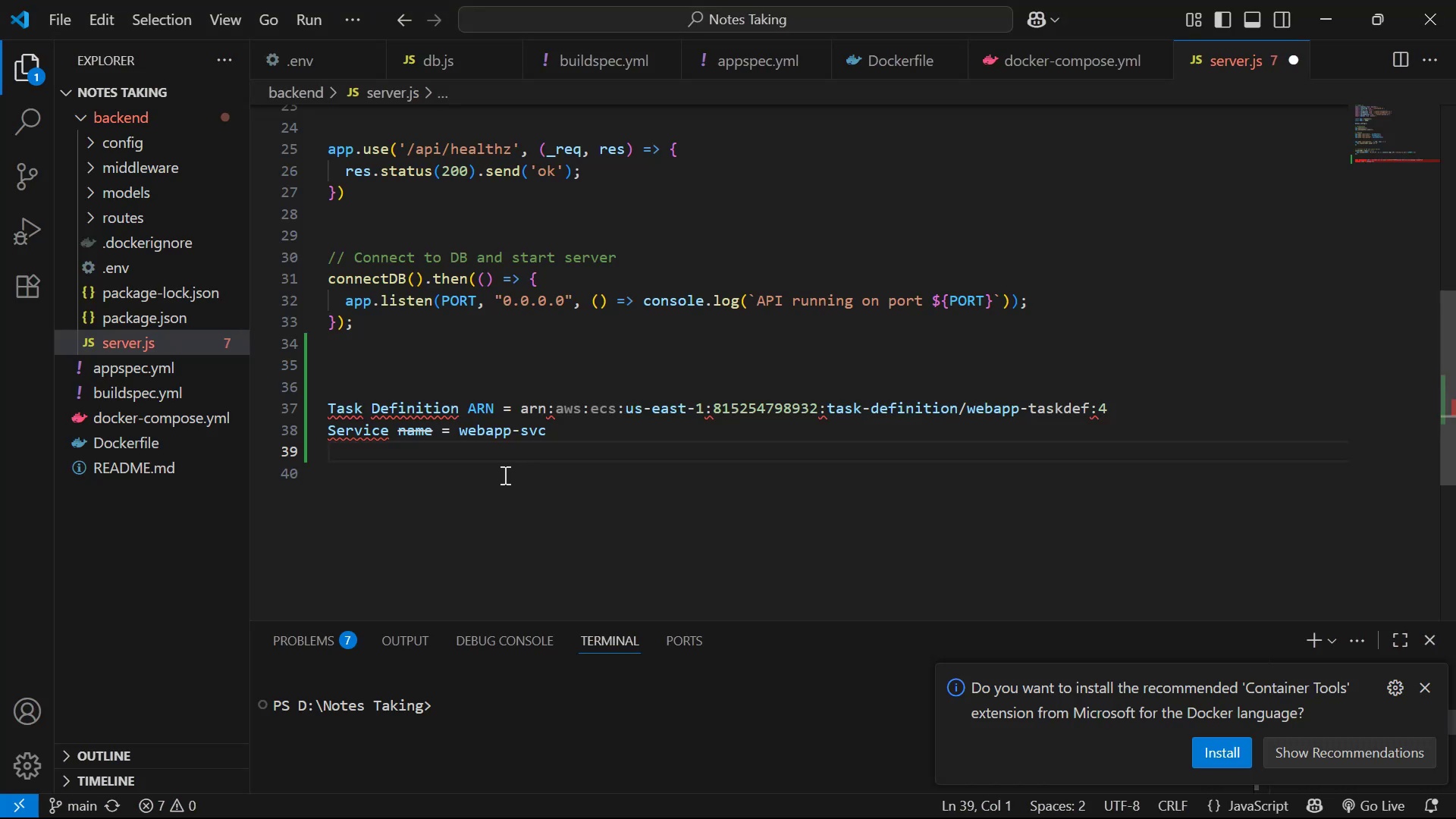 
key(Alt+Tab)
 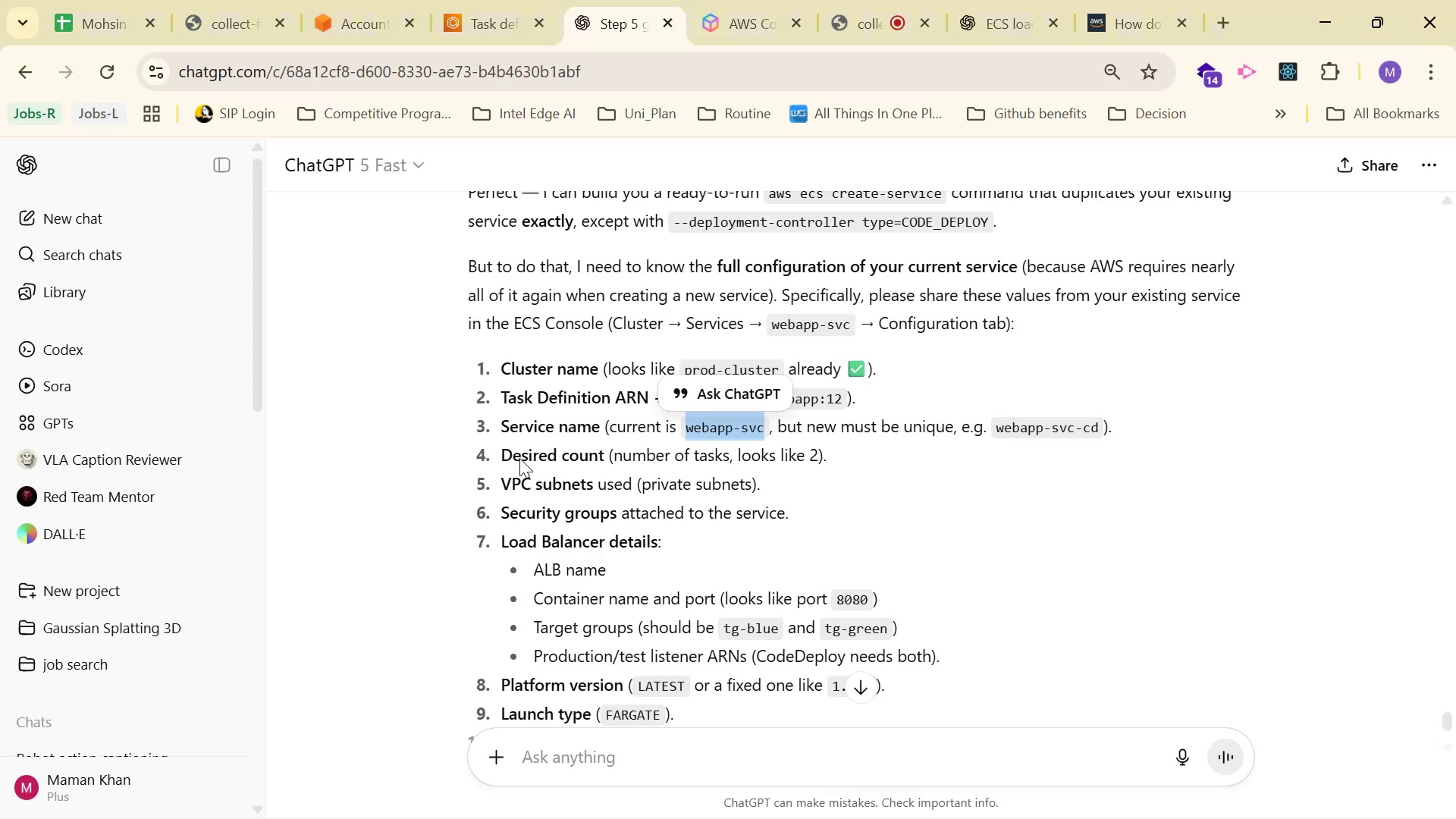 
left_click_drag(start_coordinate=[503, 453], to_coordinate=[601, 457])
 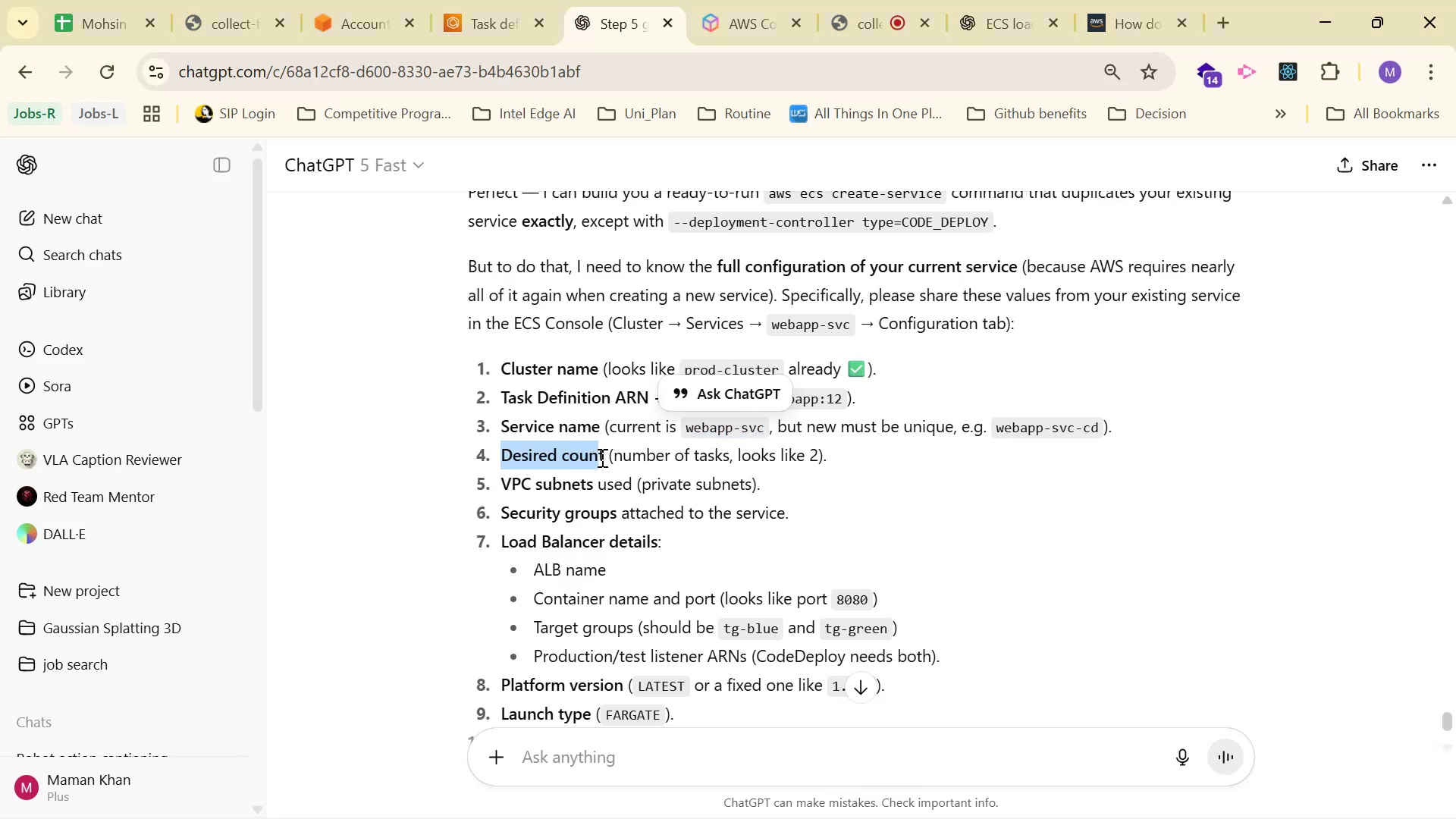 
key(Control+ControlLeft)
 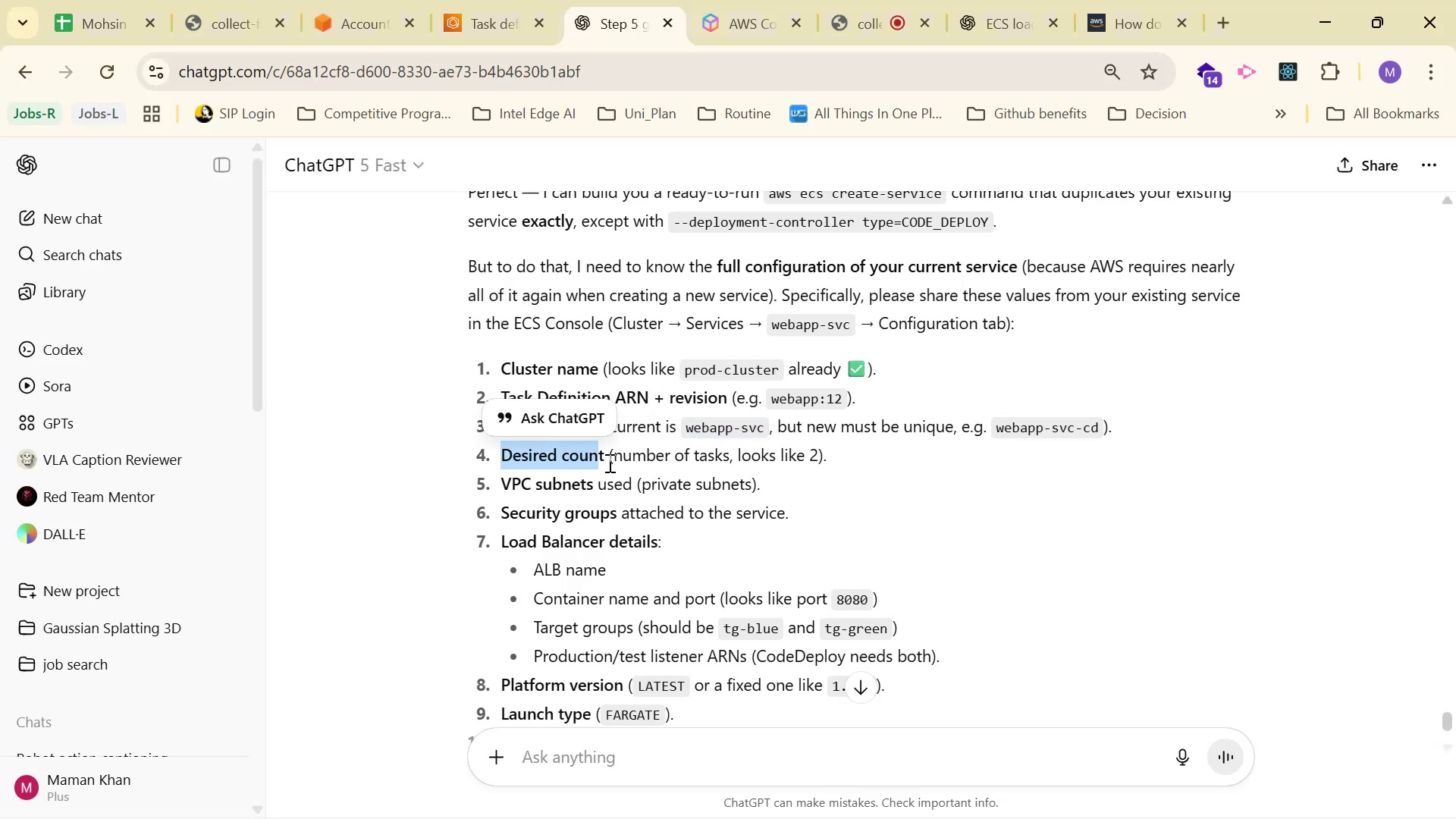 
left_click_drag(start_coordinate=[608, 456], to_coordinate=[504, 457])
 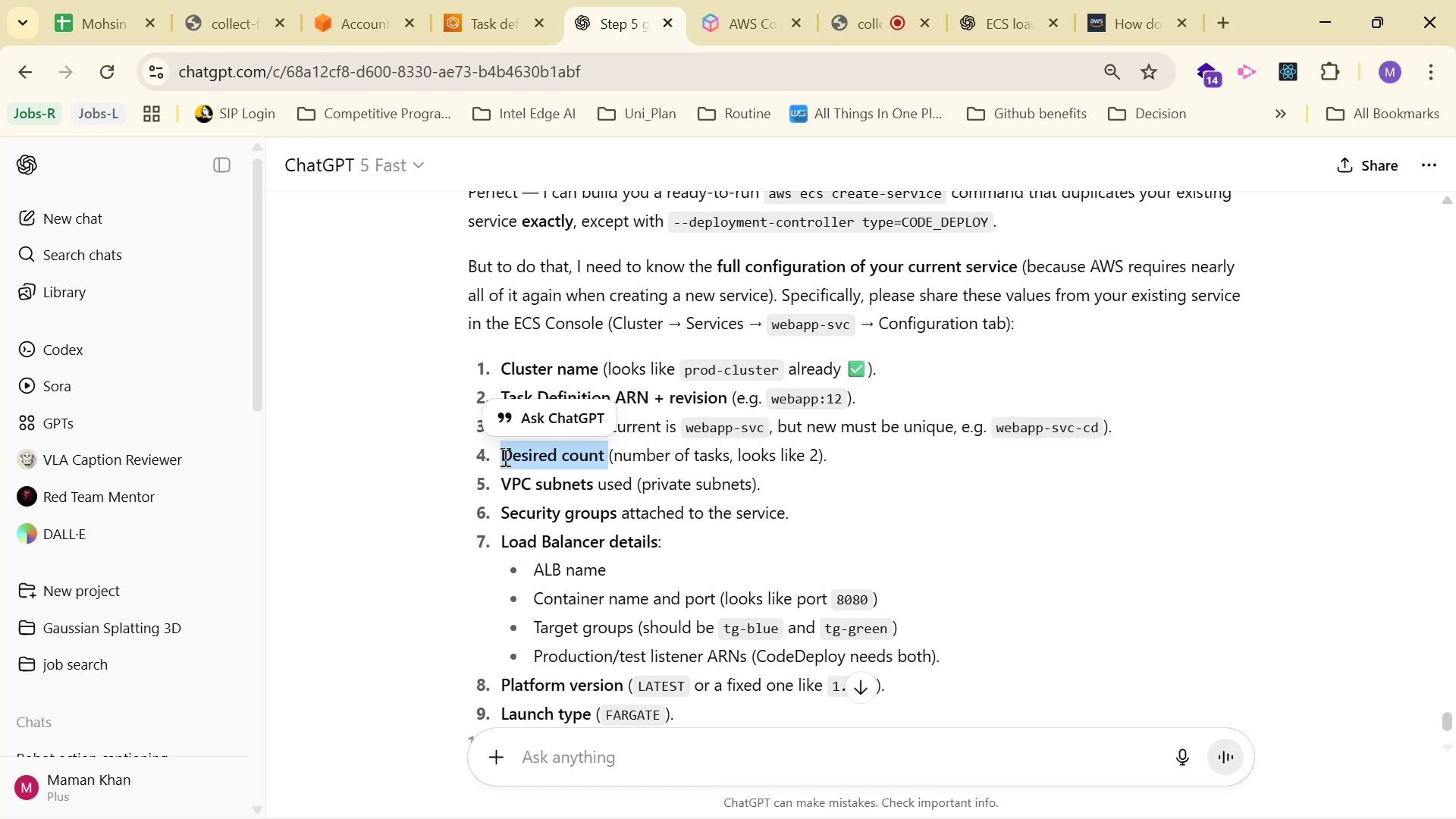 
key(Control+ControlLeft)
 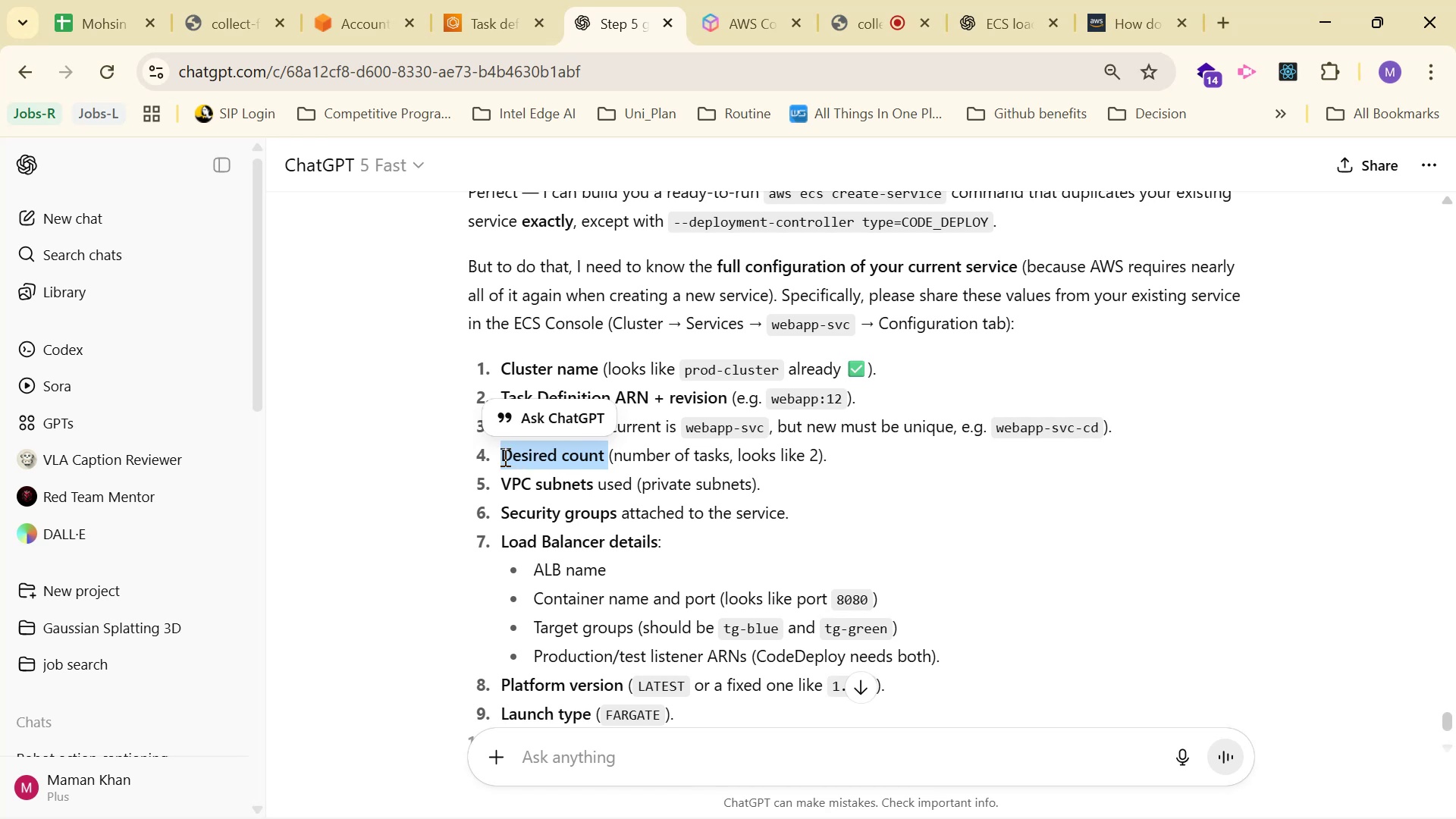 
key(Control+C)
 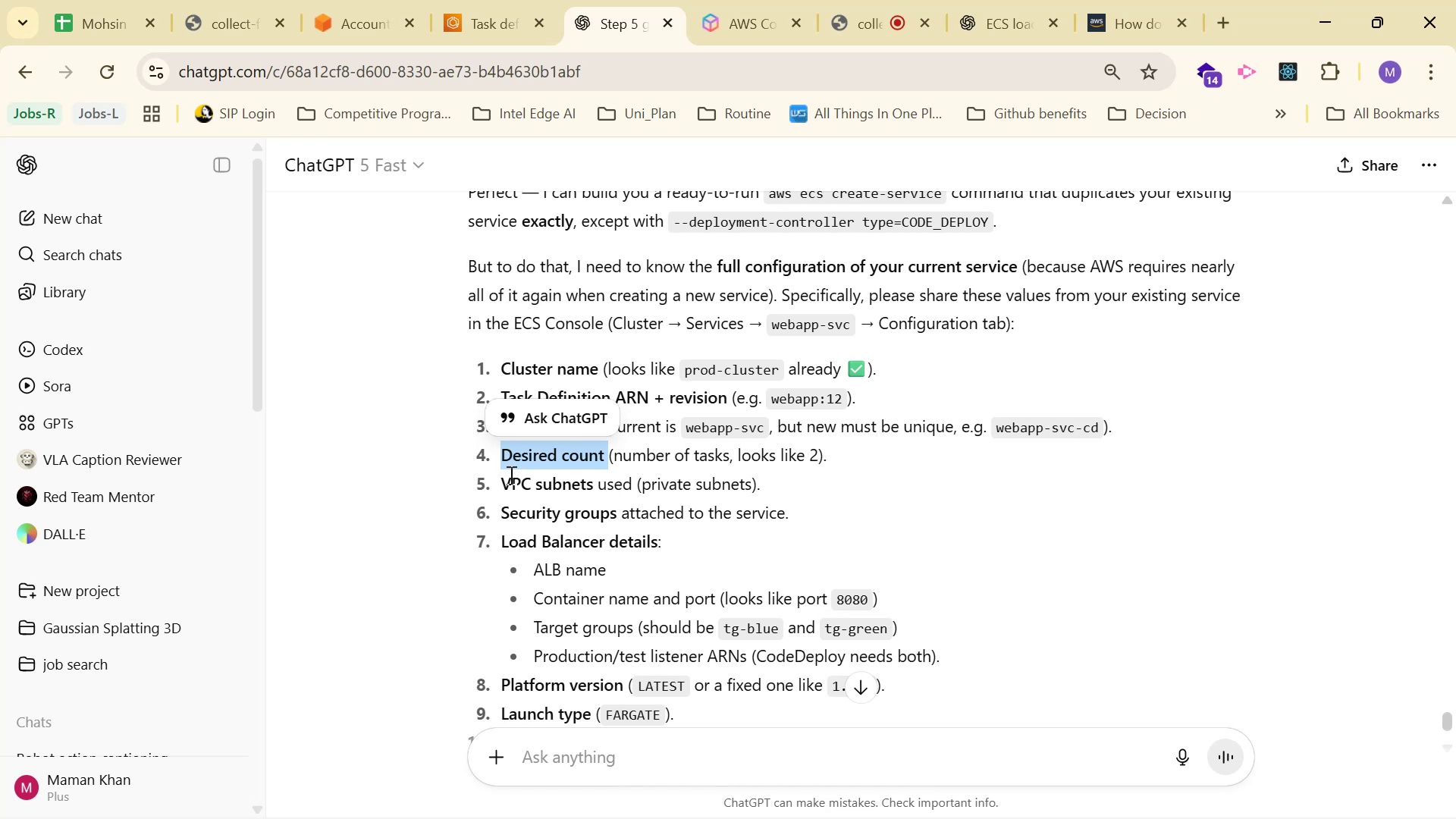 
key(Alt+AltLeft)
 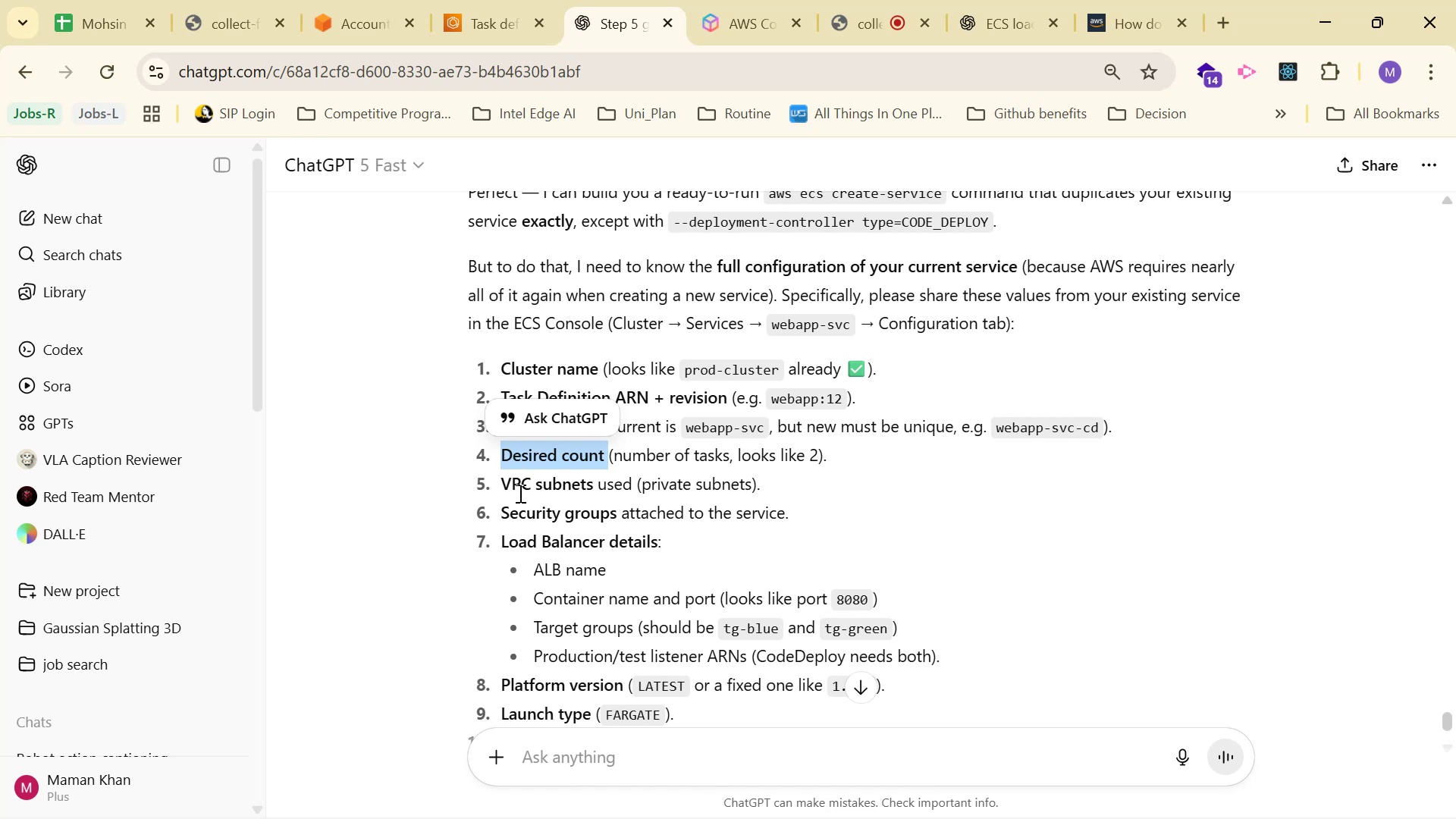 
key(Alt+Tab)
 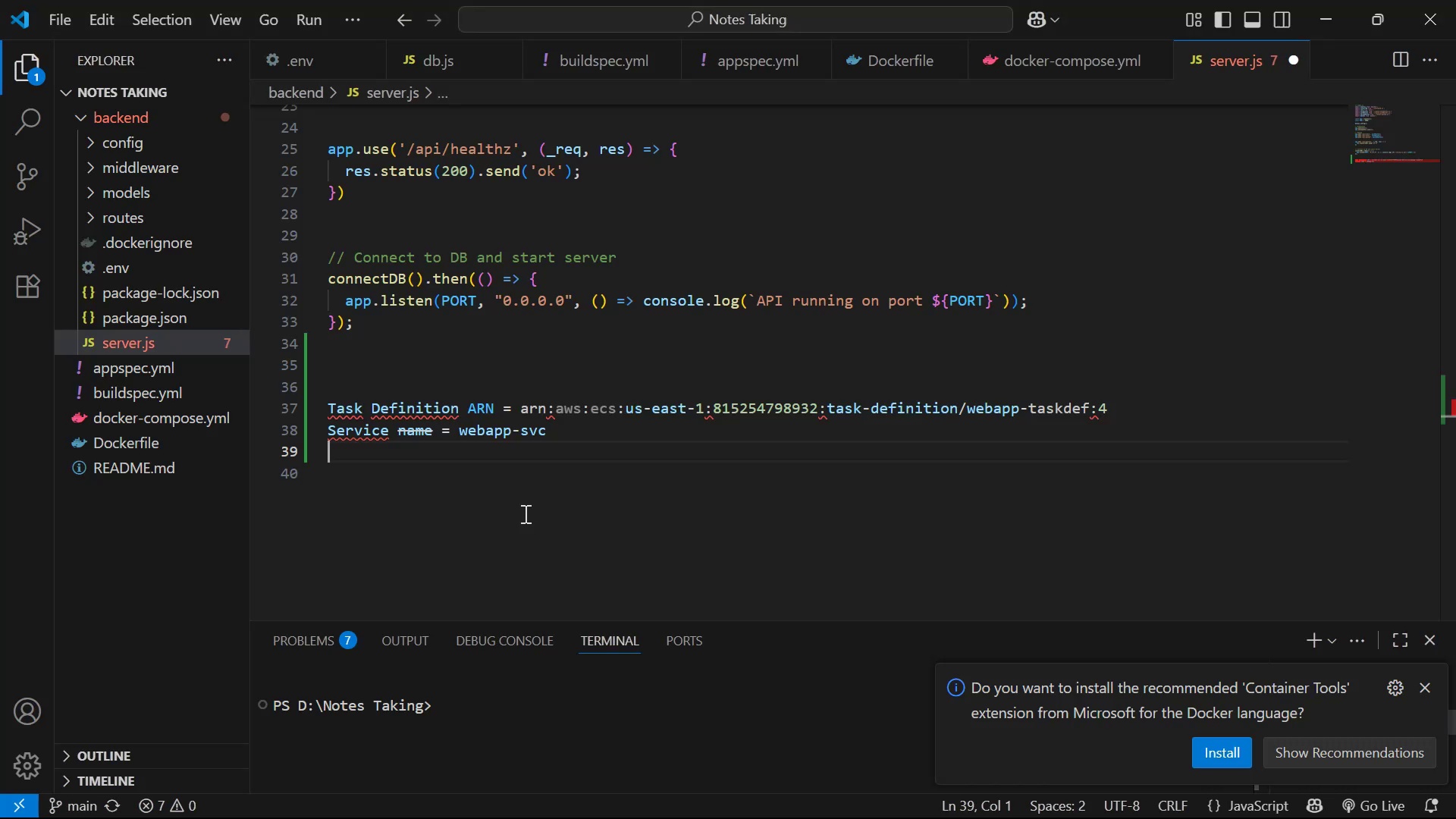 
key(Control+V)
 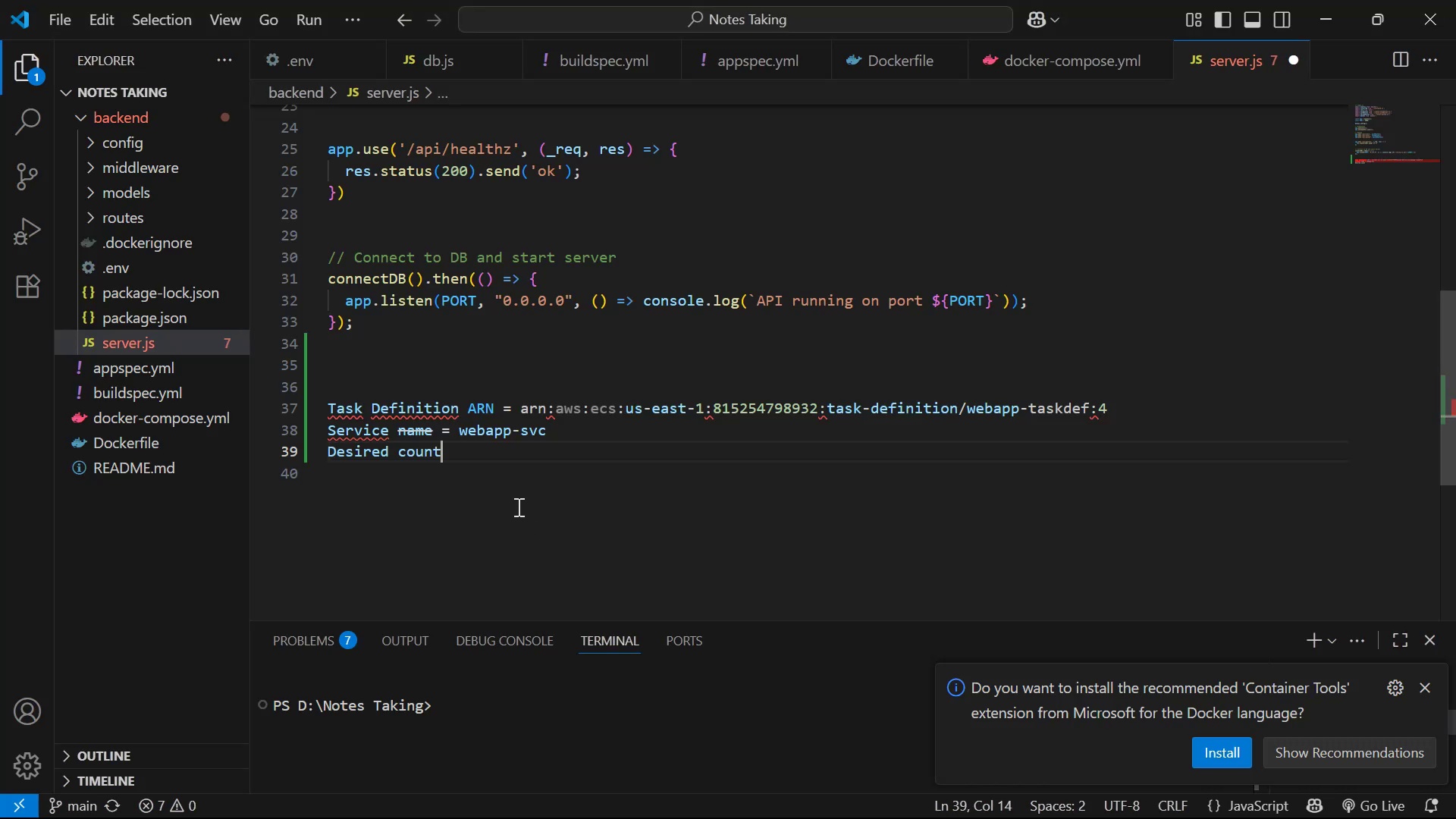 
key(Space)
 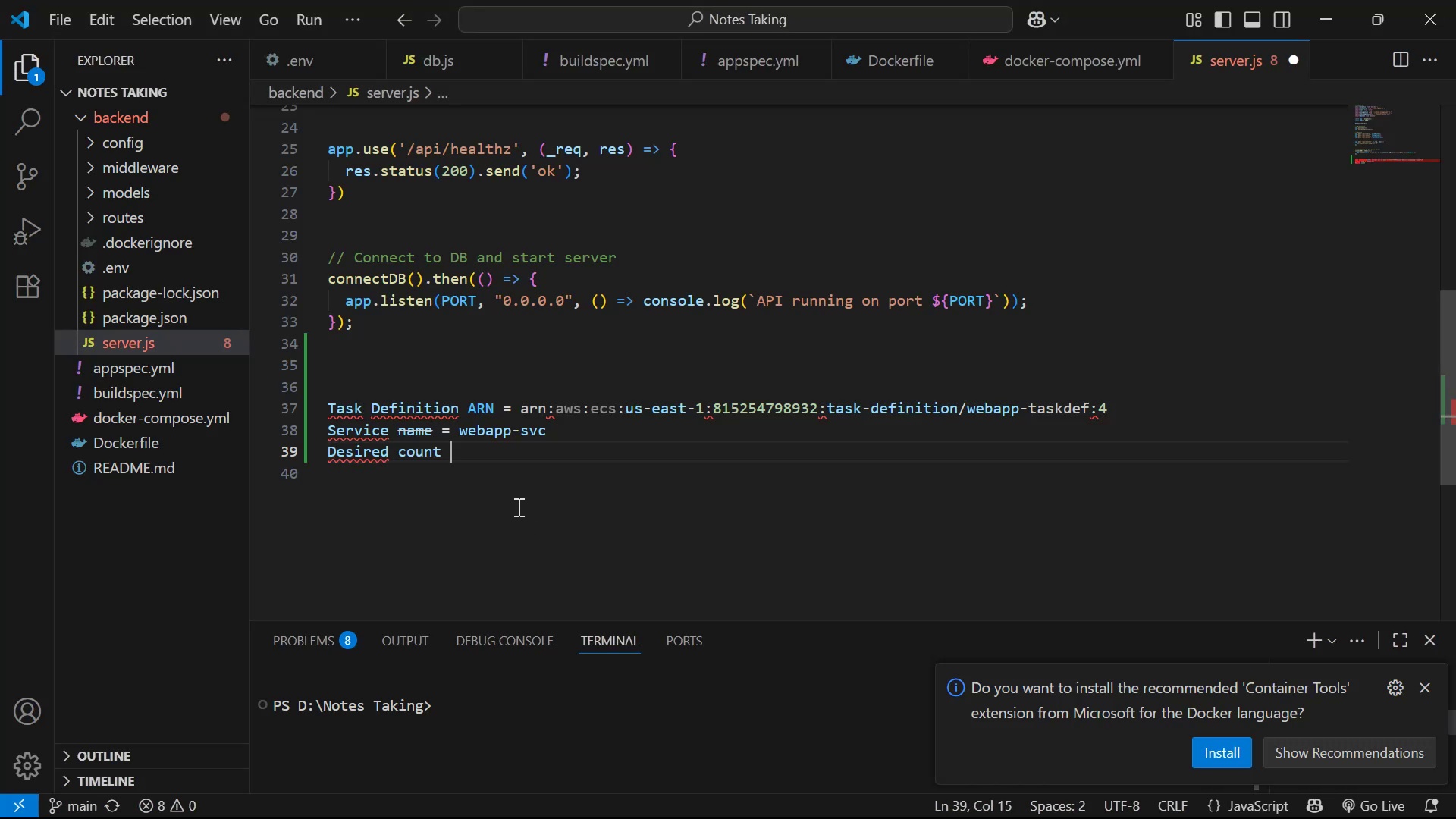 
key(Equal)
 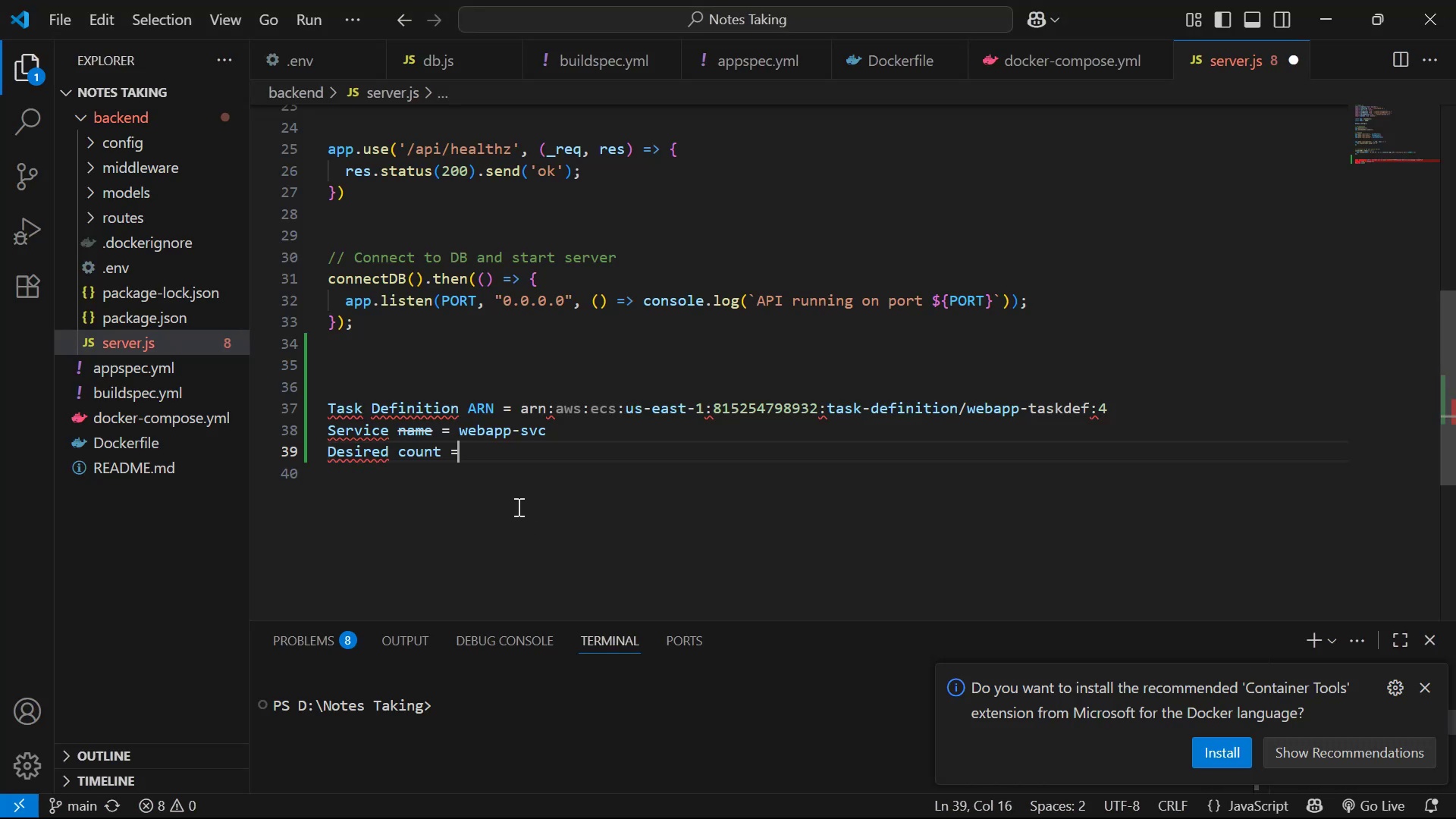 
key(Space)
 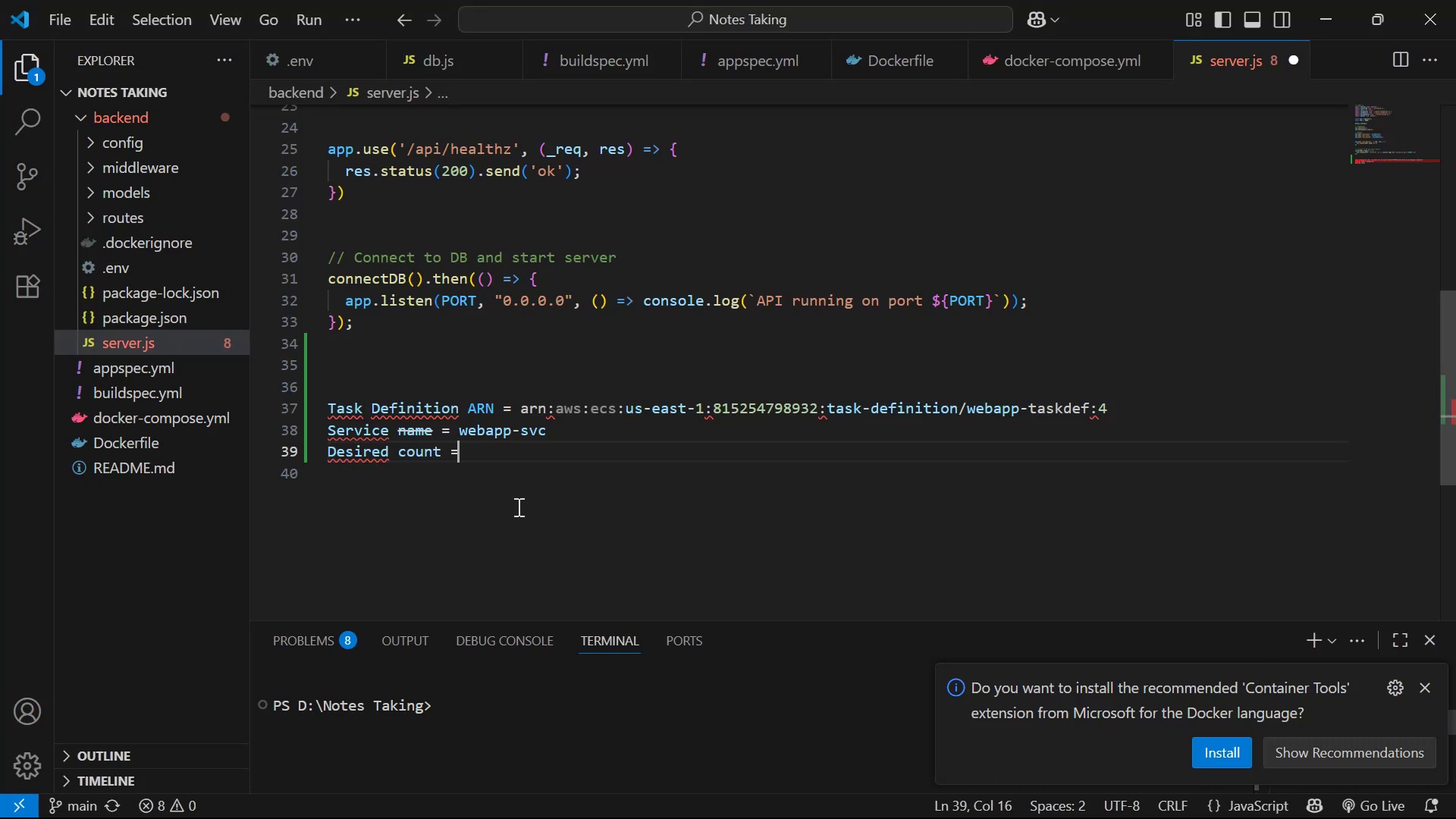 
key(2)
 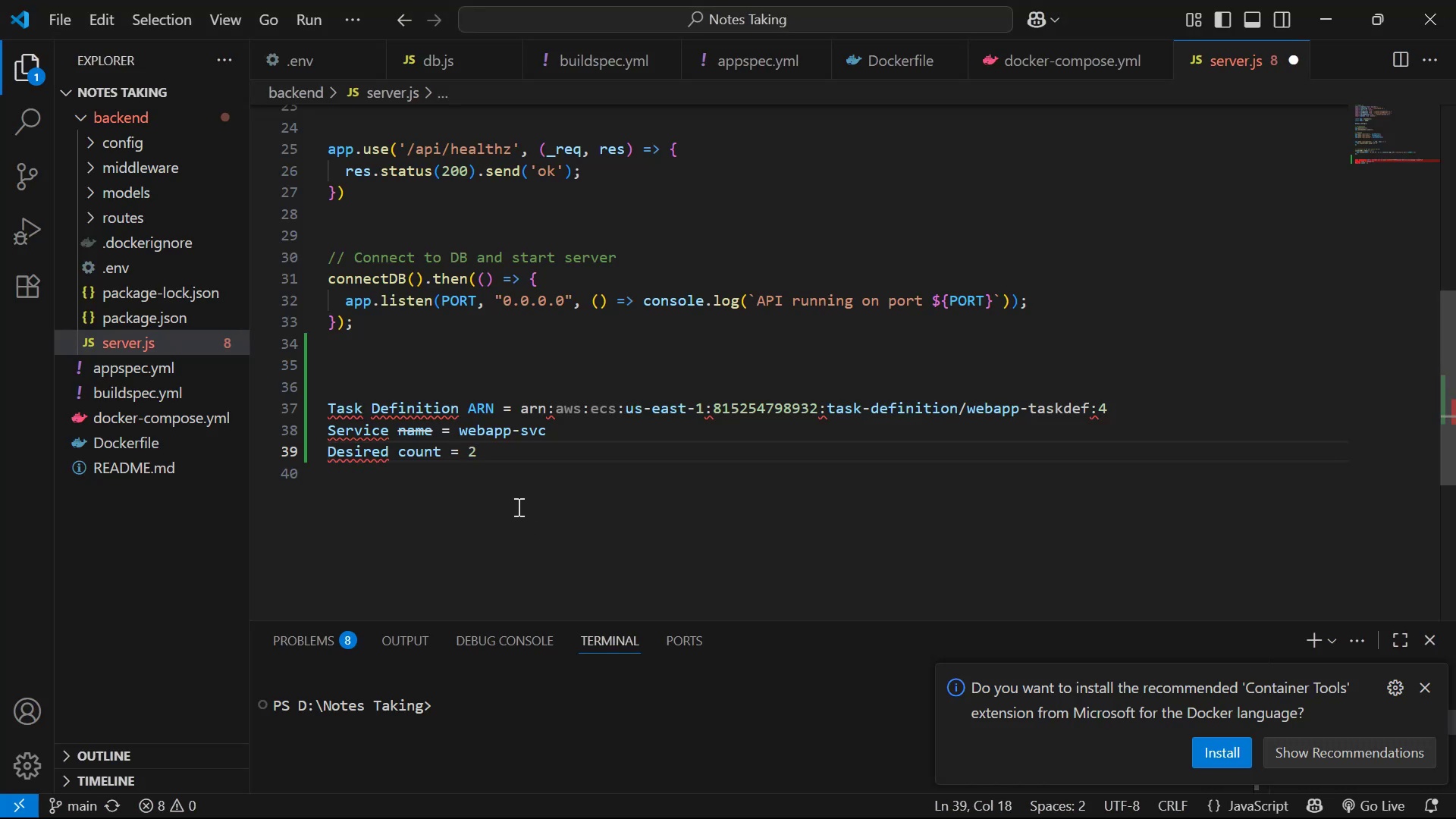 
key(Enter)
 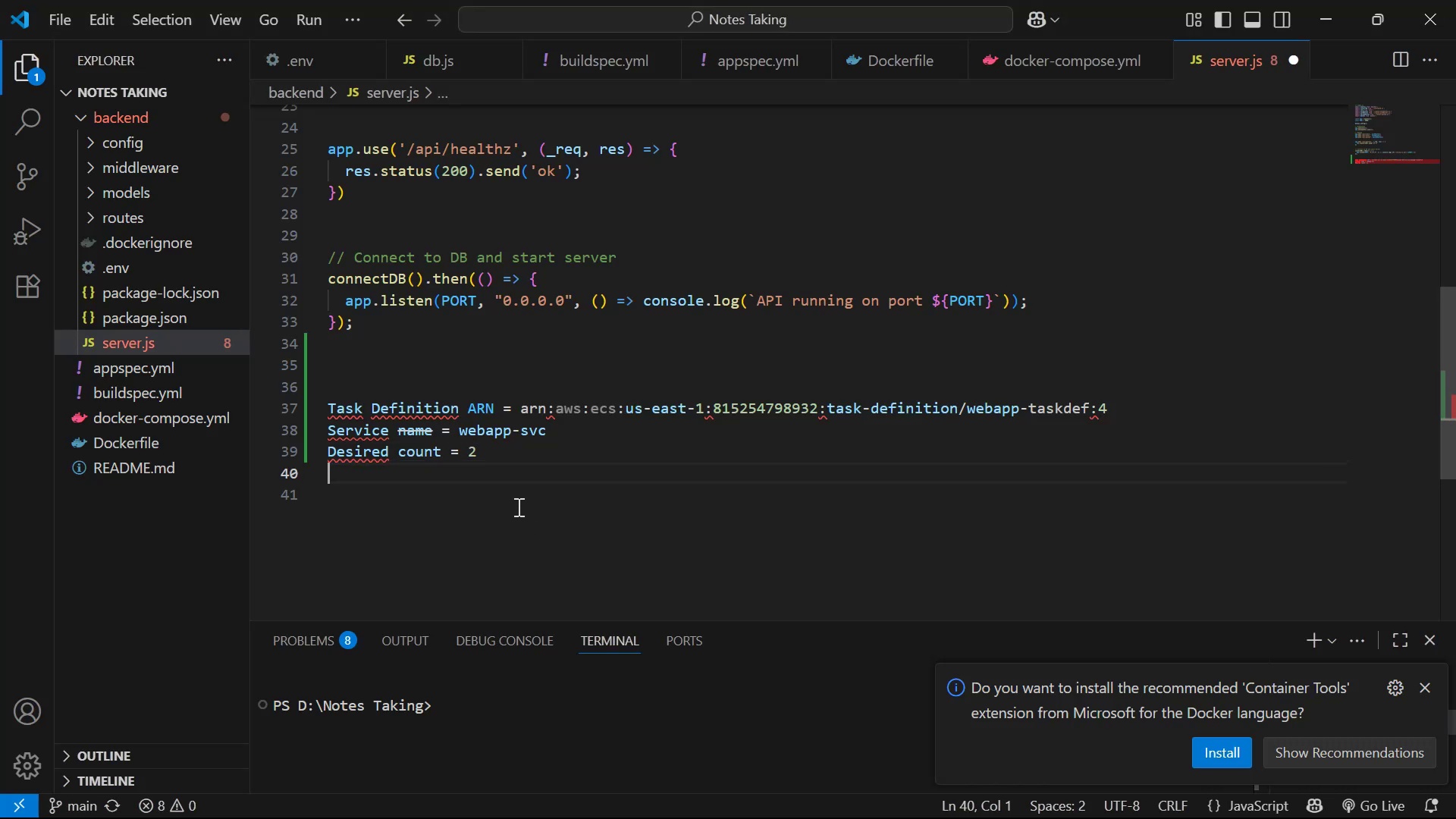 
key(Alt+AltLeft)
 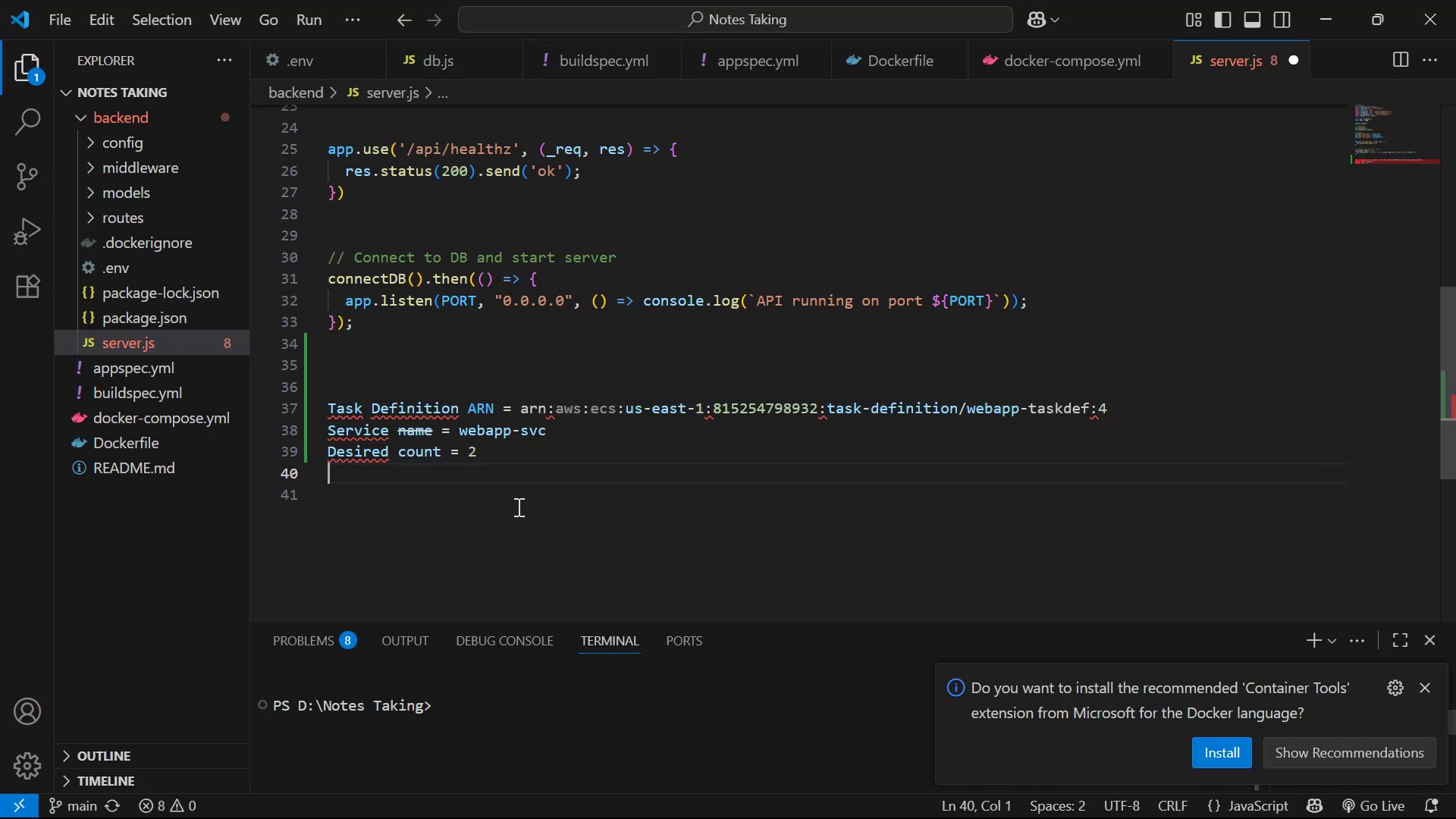 
key(Alt+Tab)
 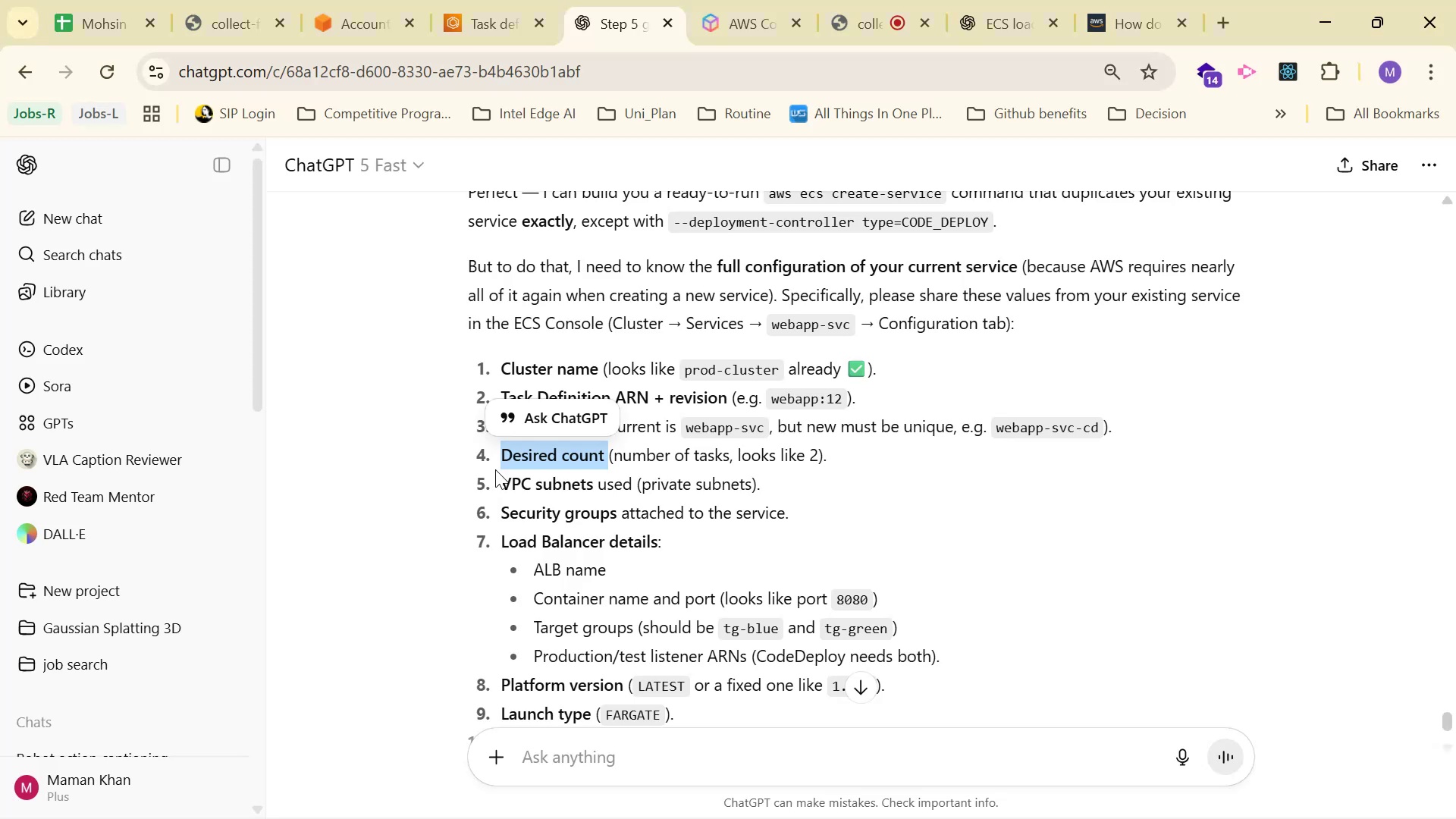 
left_click_drag(start_coordinate=[498, 485], to_coordinate=[591, 489])
 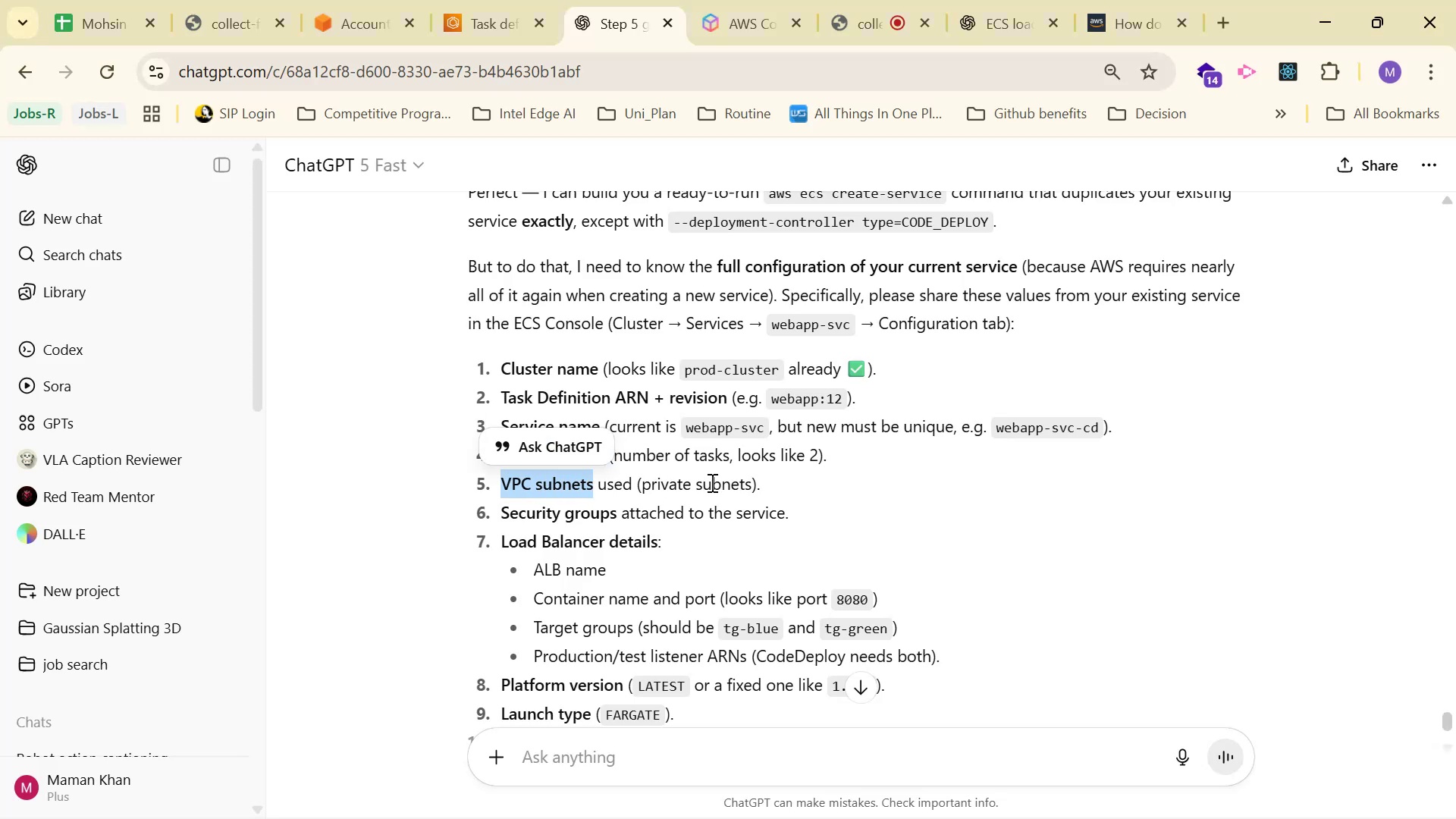 
key(Control+C)
 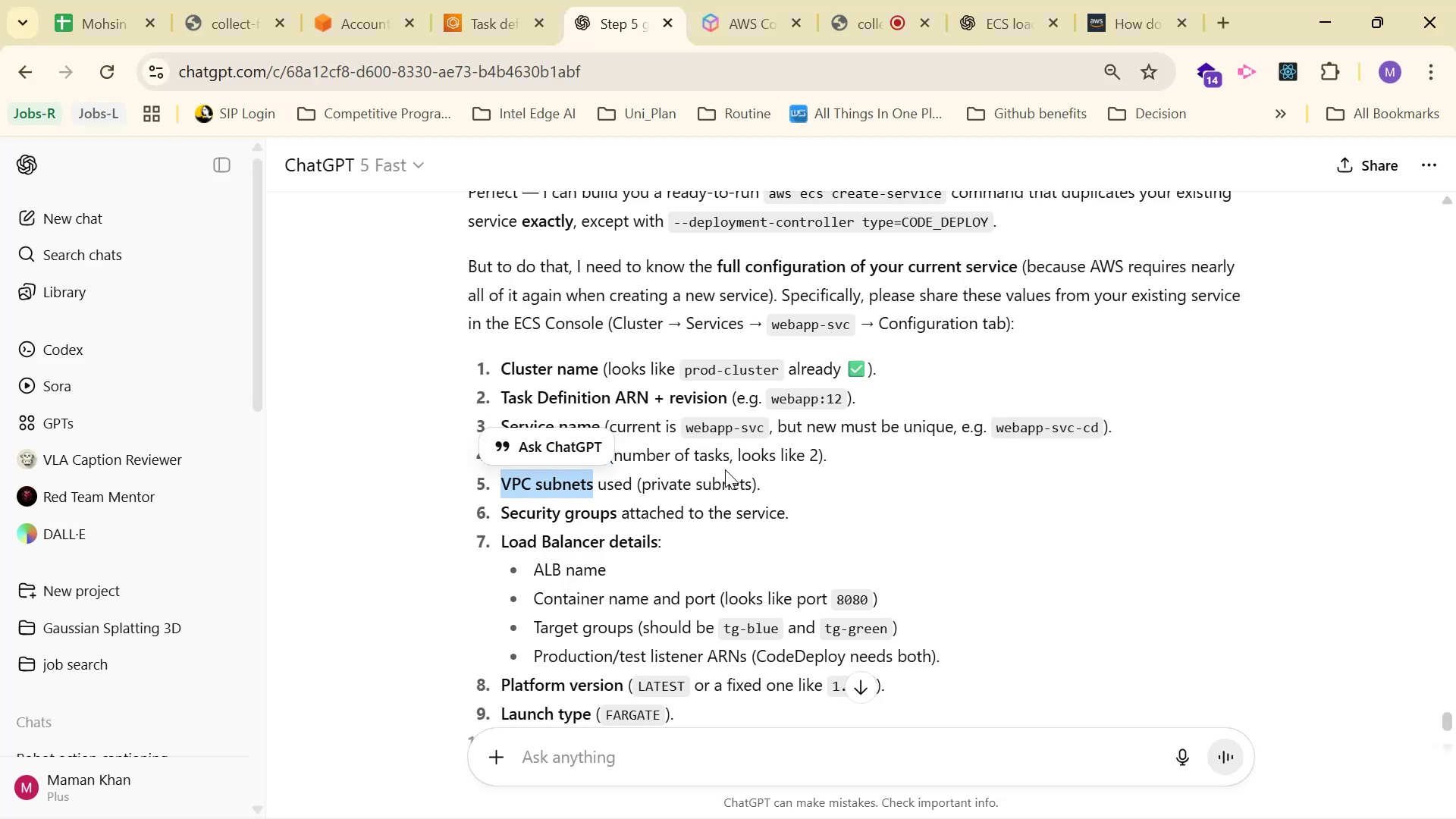 
key(Control+C)
 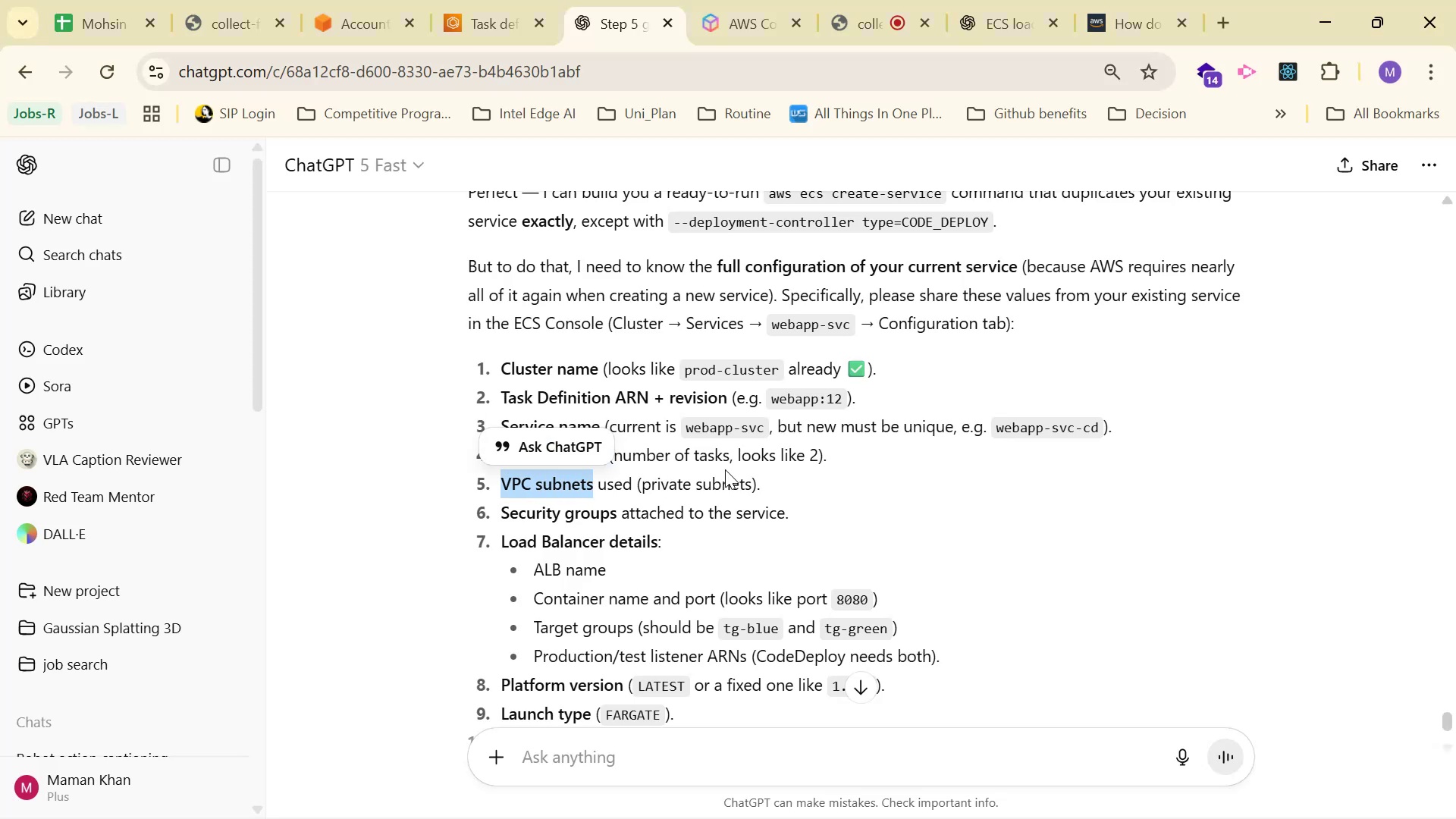 
key(Alt+AltLeft)
 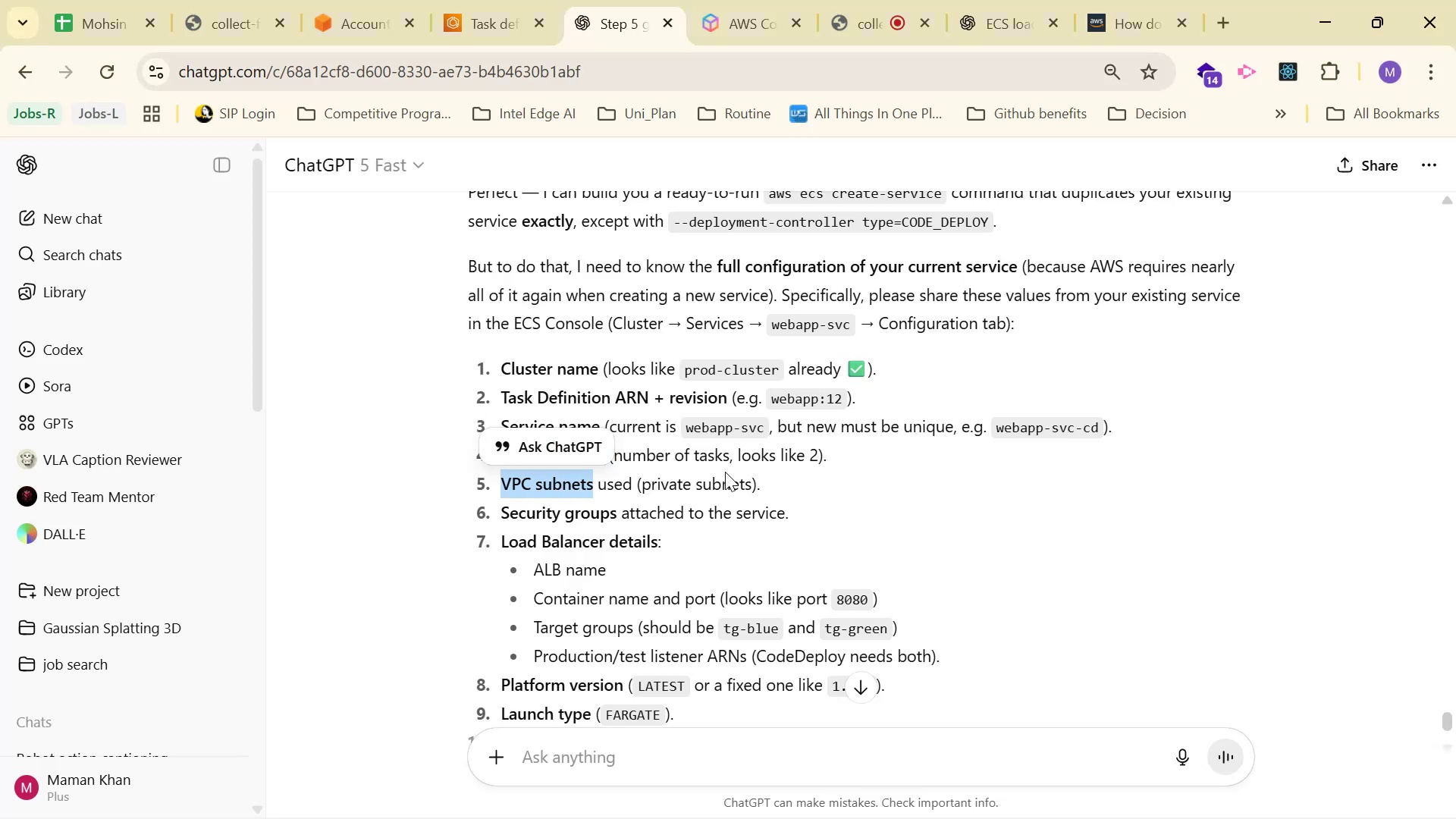 
key(Alt+Tab)
 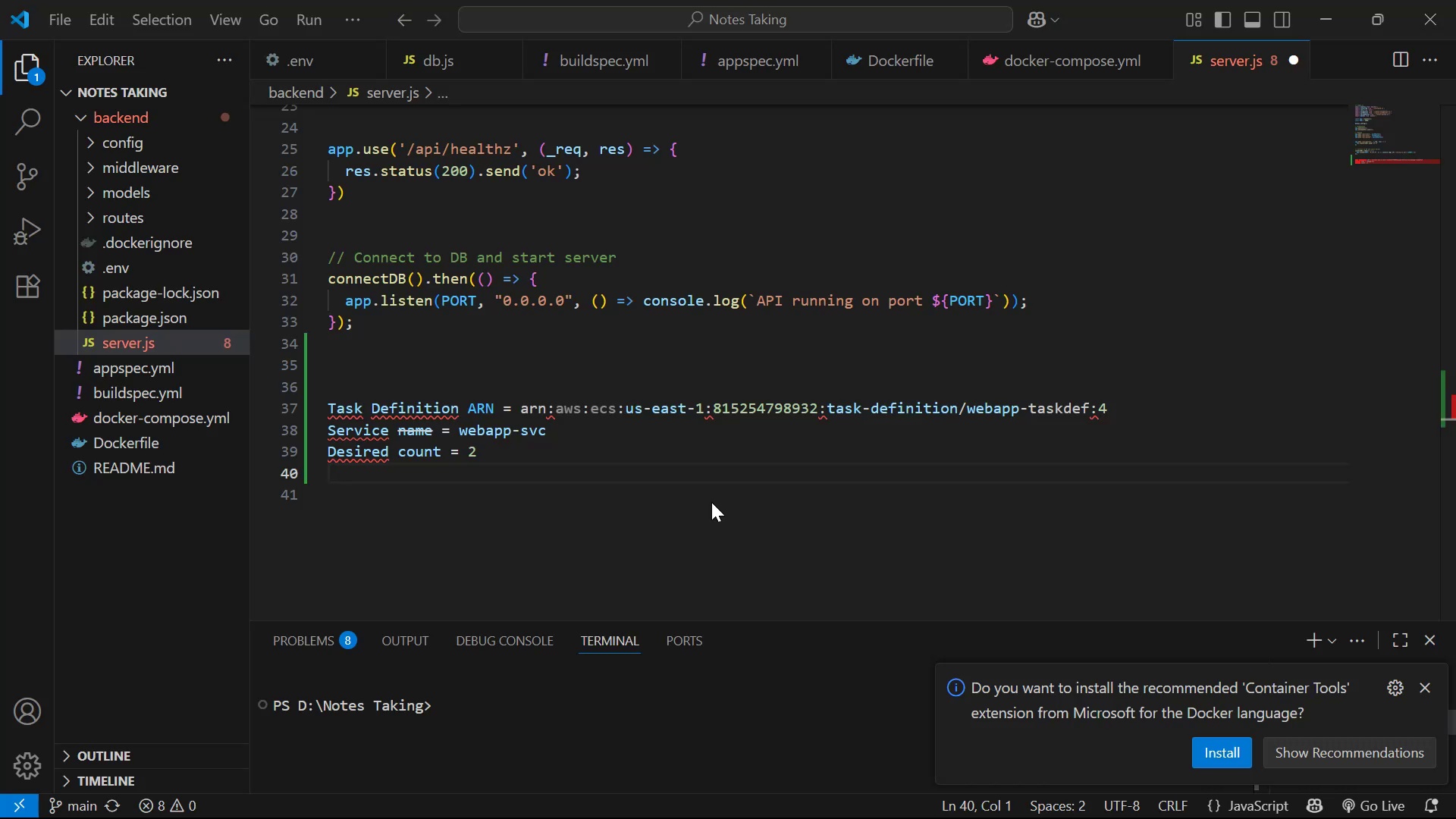 
key(Control+V)
 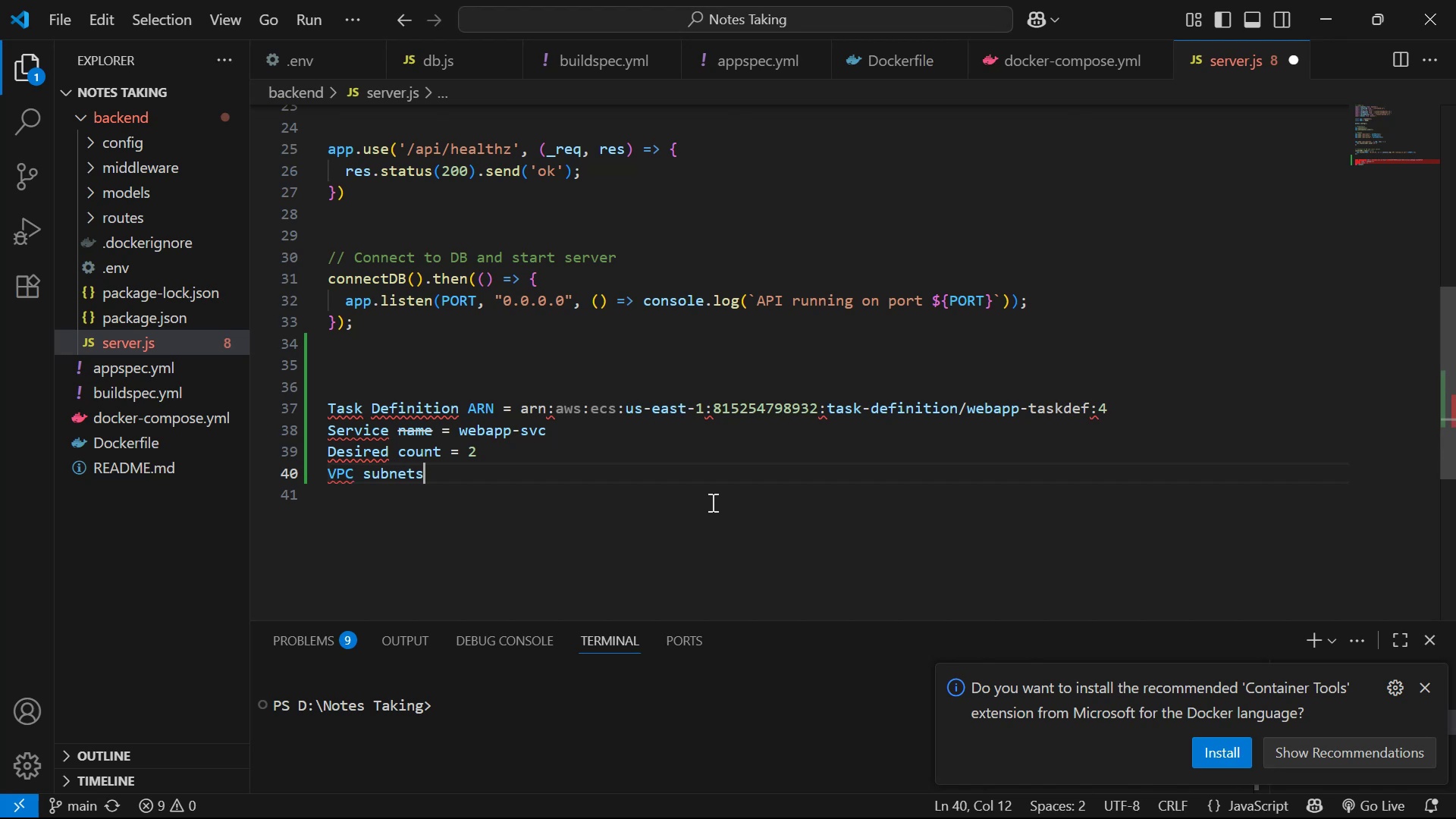 
key(Space)
 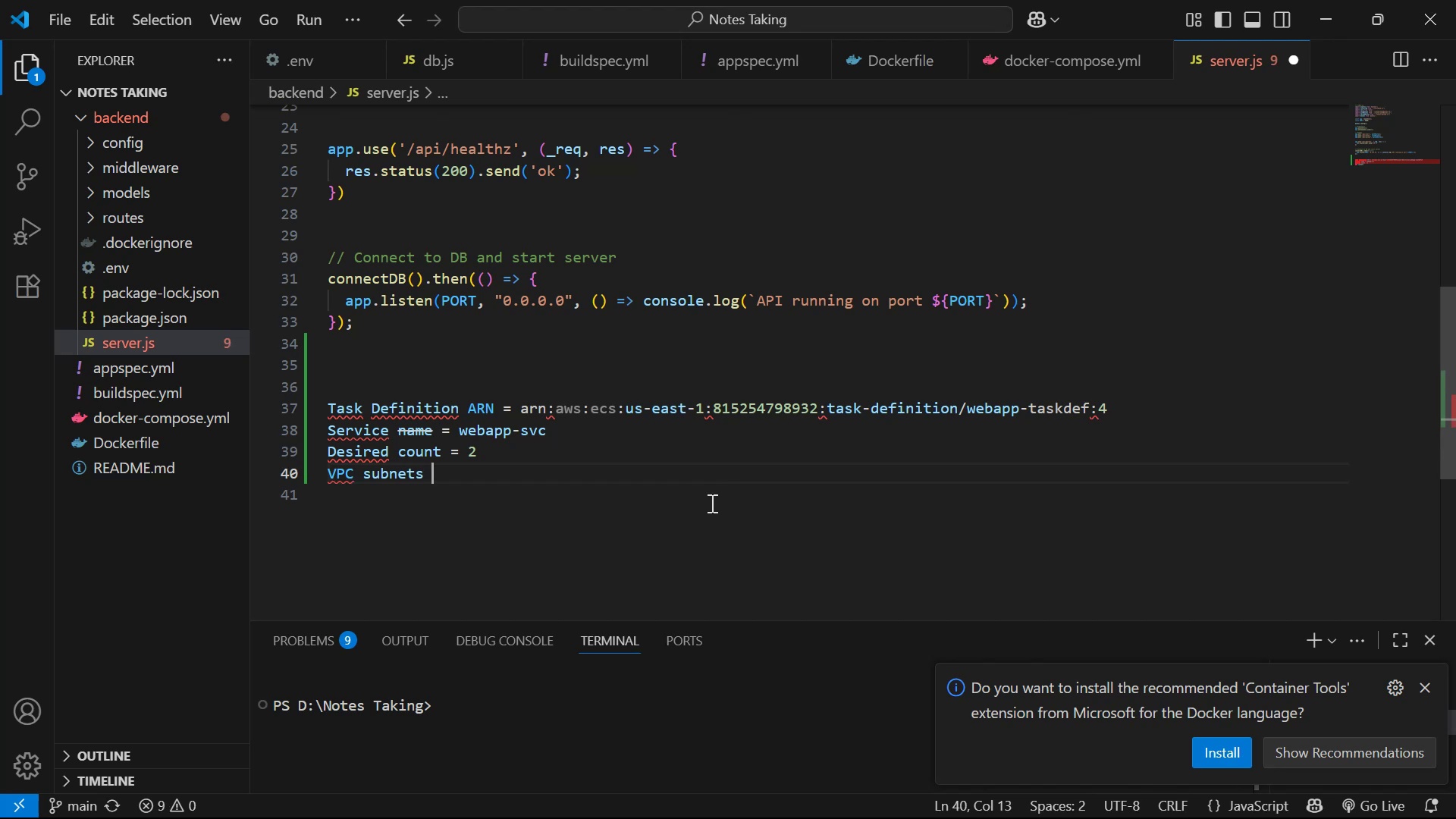 
key(Equal)
 